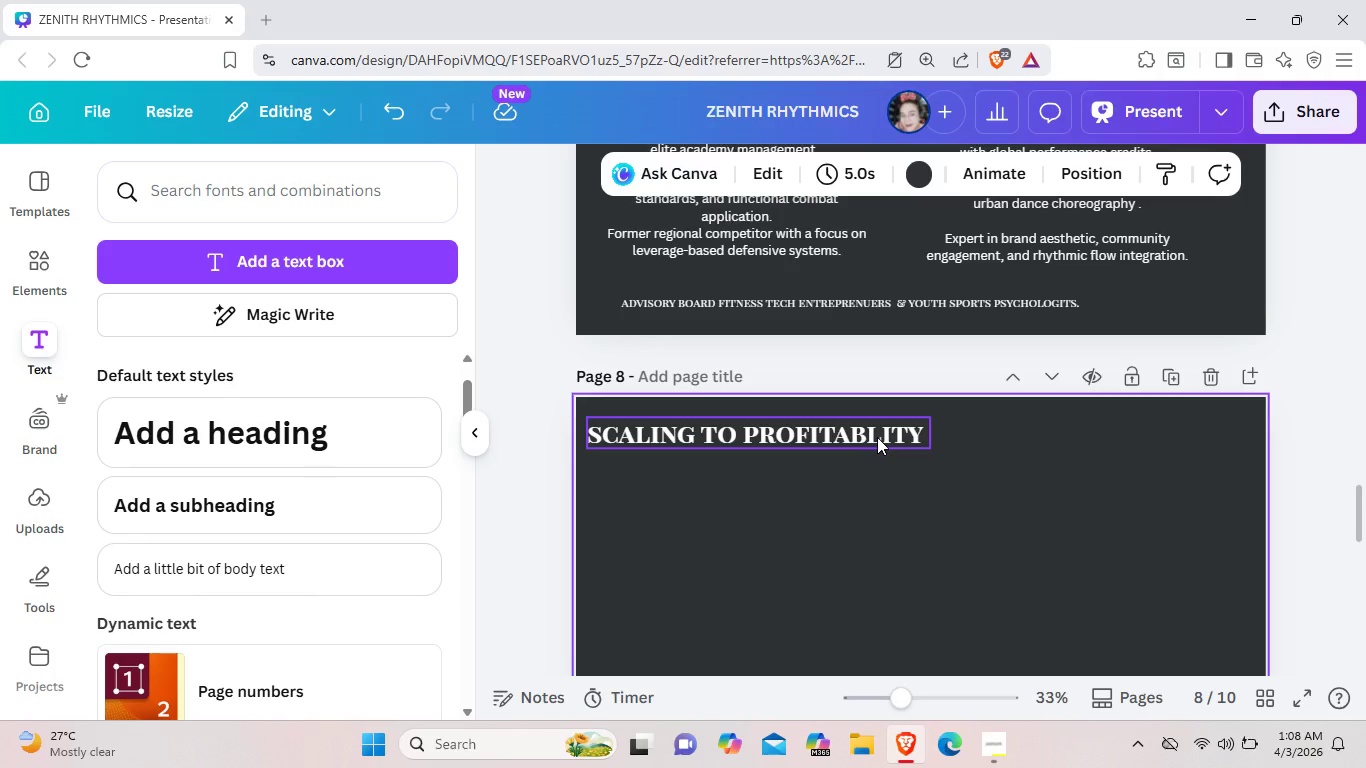 
left_click([877, 437])
 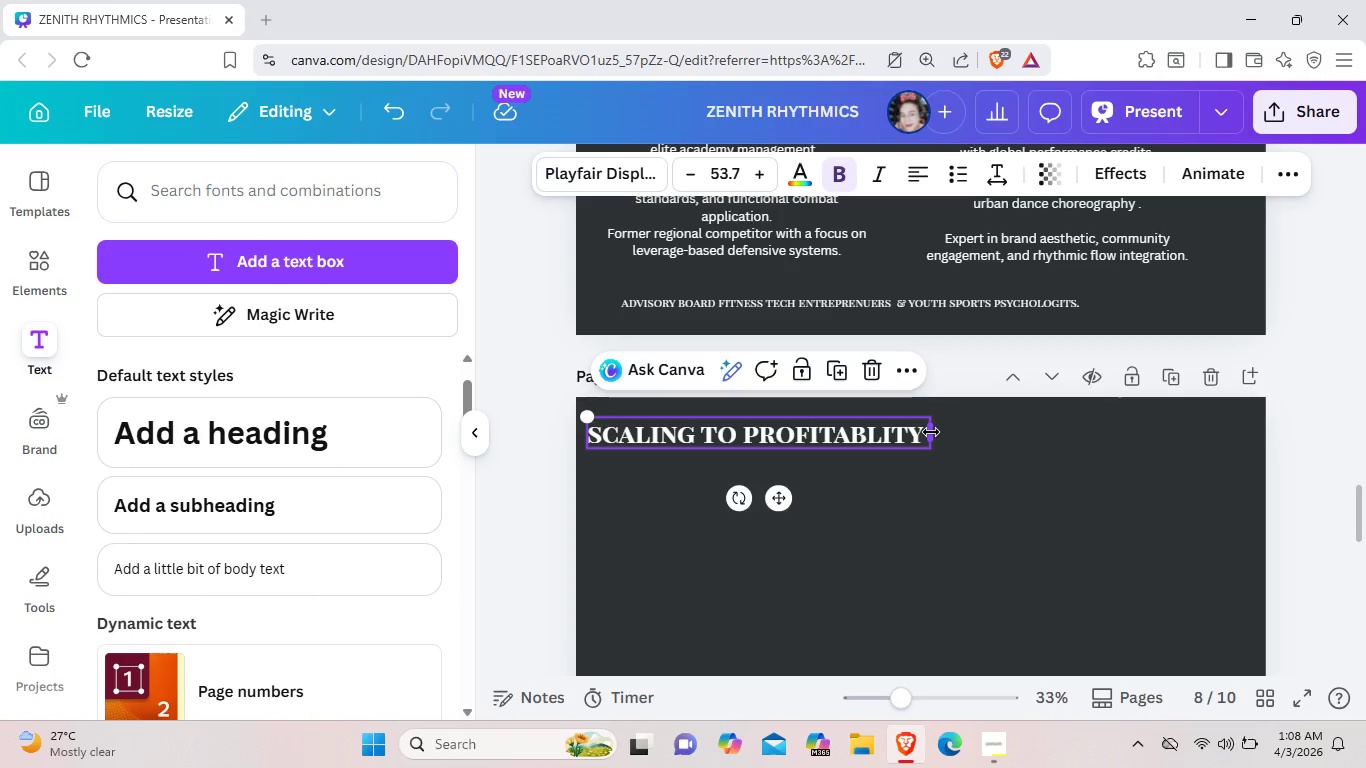 
left_click_drag(start_coordinate=[931, 432], to_coordinate=[855, 448])
 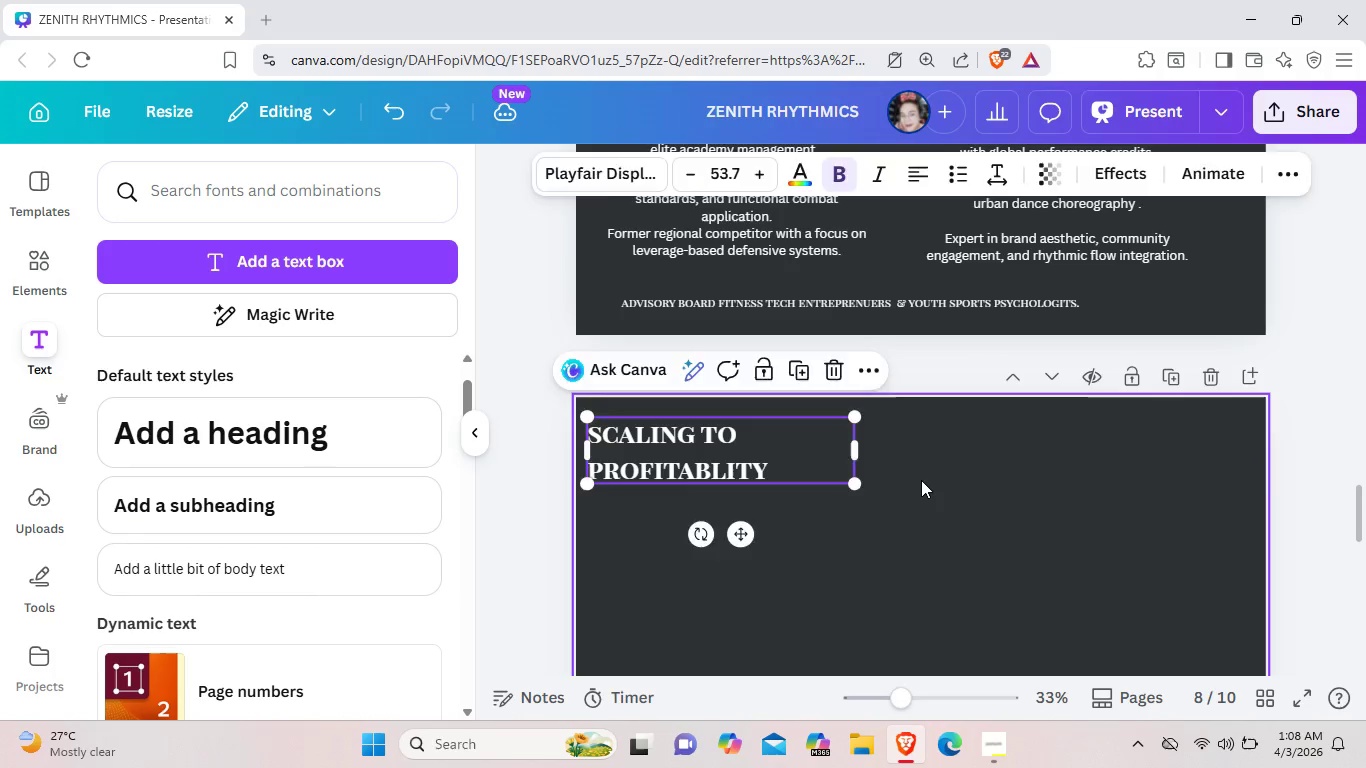 
left_click([921, 480])
 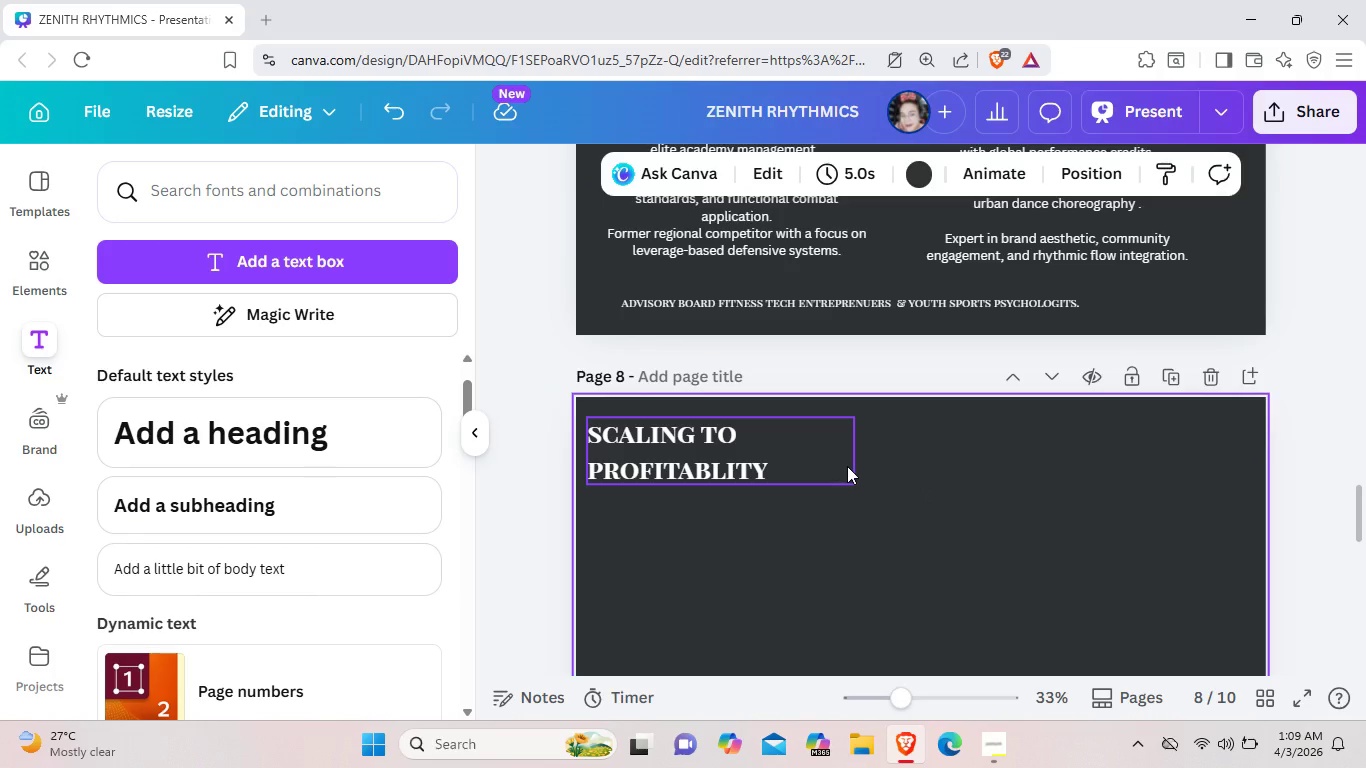 
left_click([847, 466])
 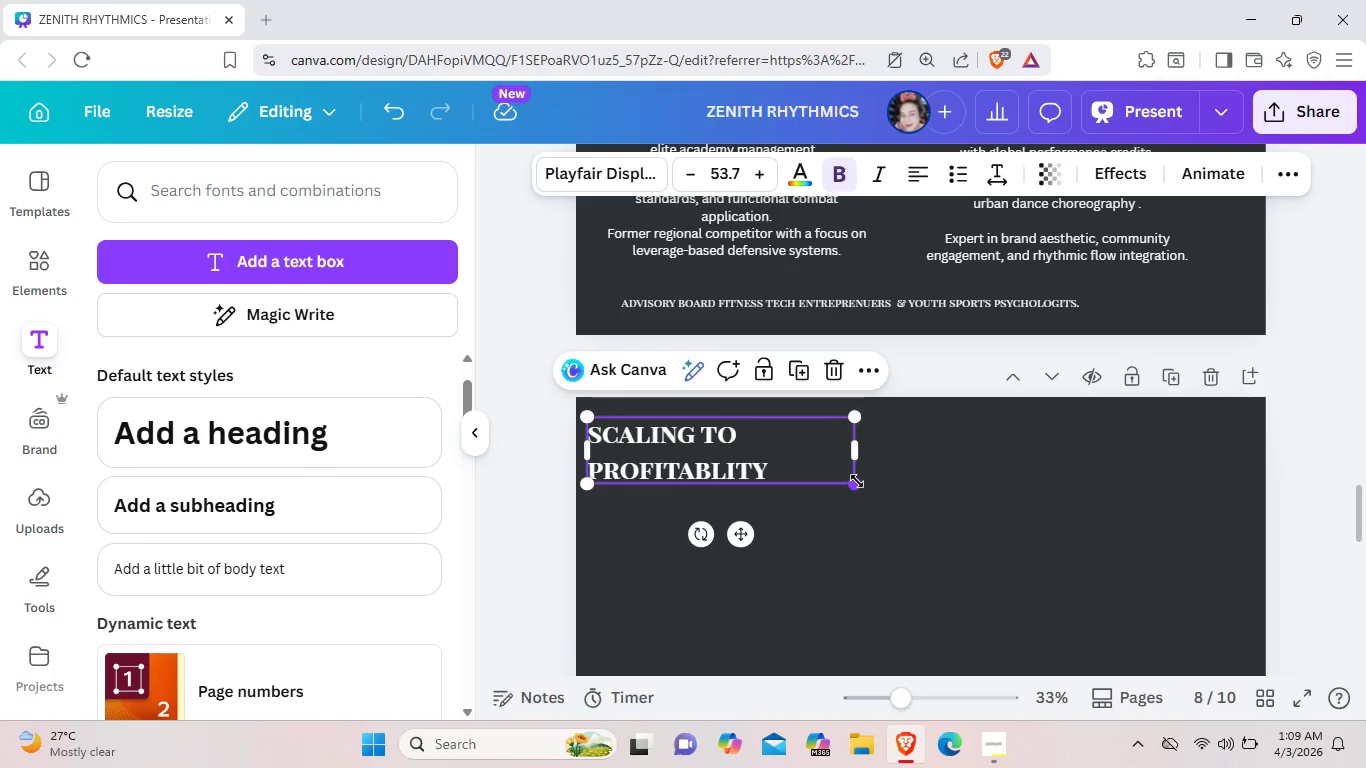 
left_click_drag(start_coordinate=[857, 481], to_coordinate=[852, 477])
 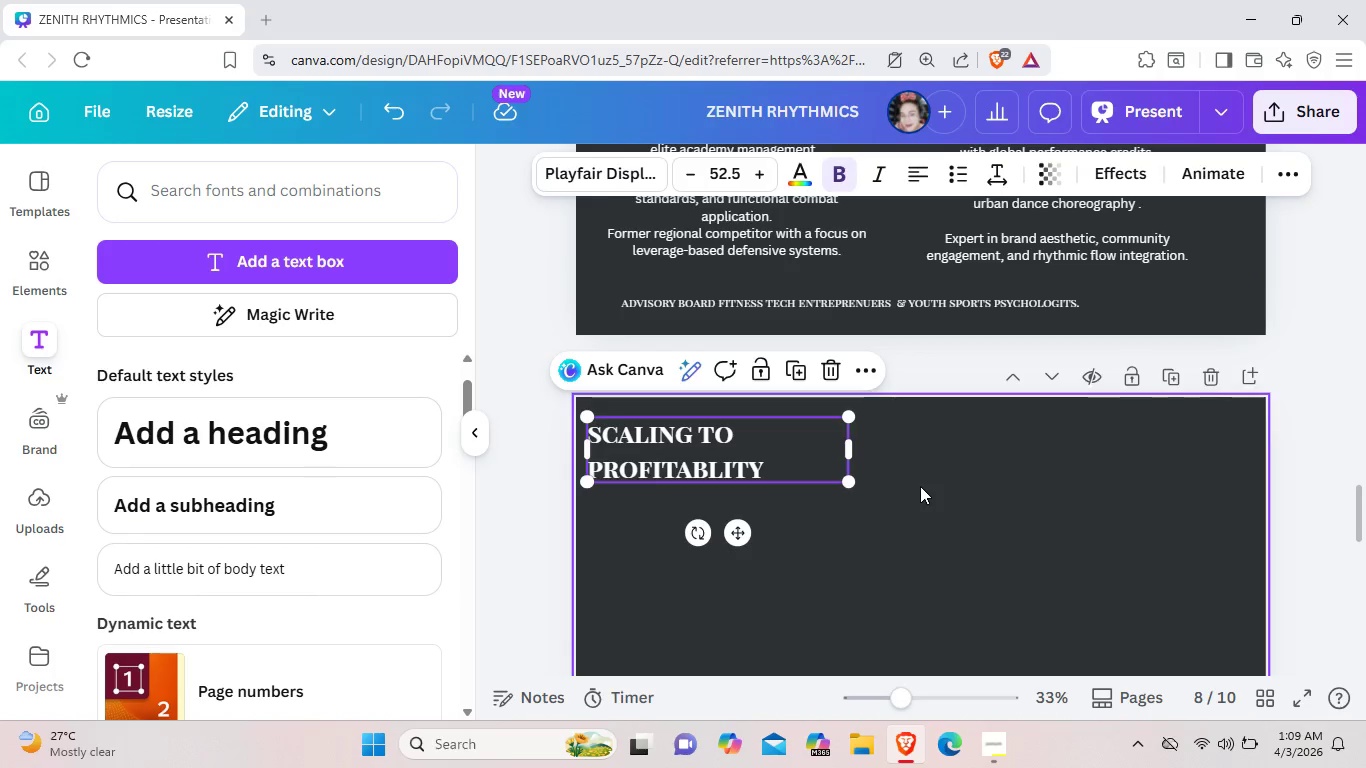 
left_click([920, 486])
 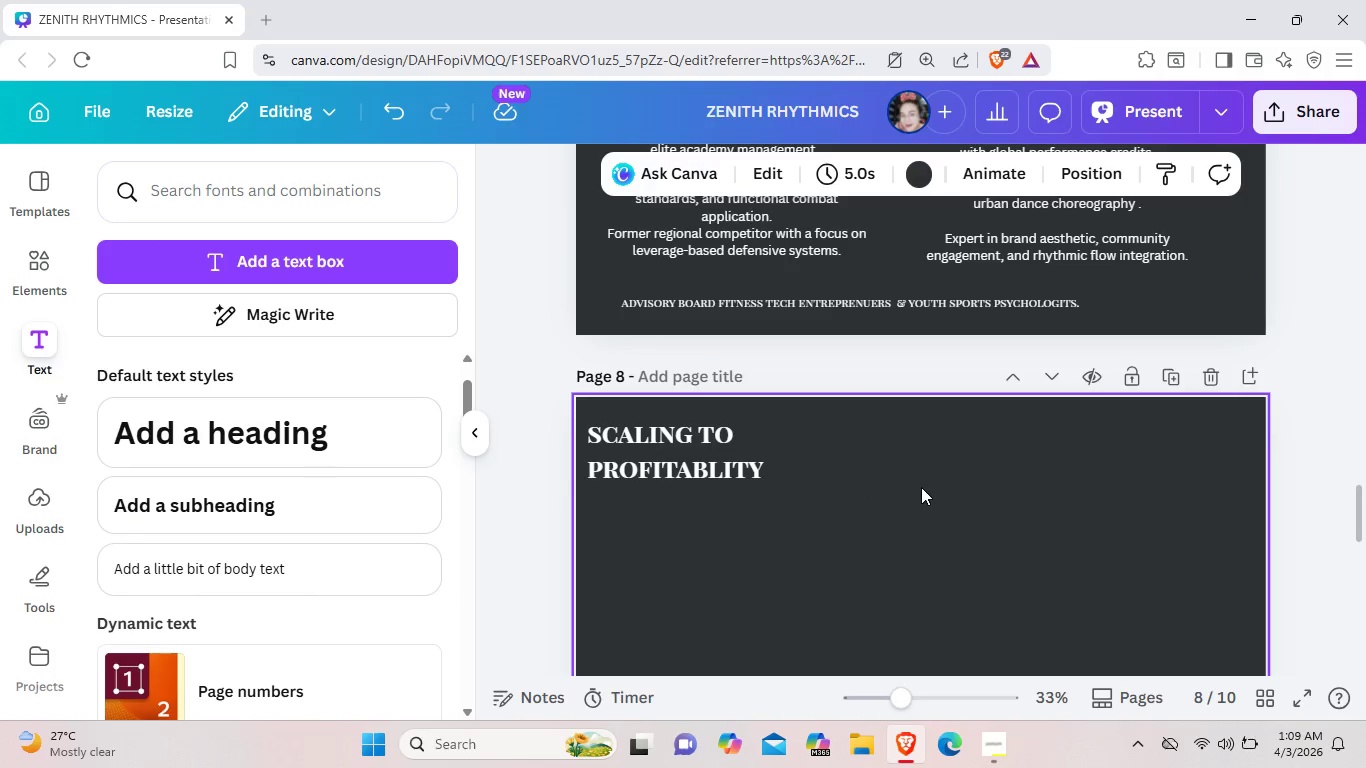 
wait(8.52)
 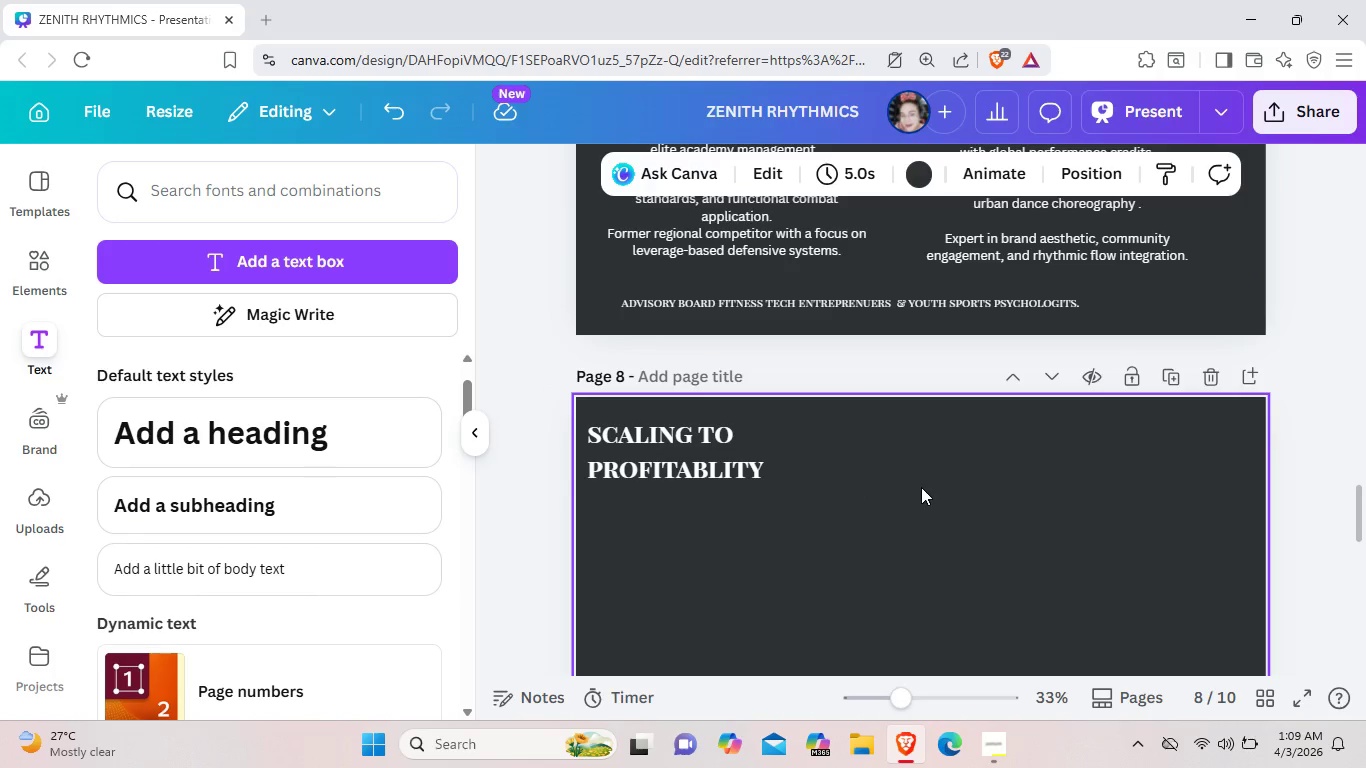 
scroll: coordinate [868, 421], scroll_direction: up, amount: 3.0
 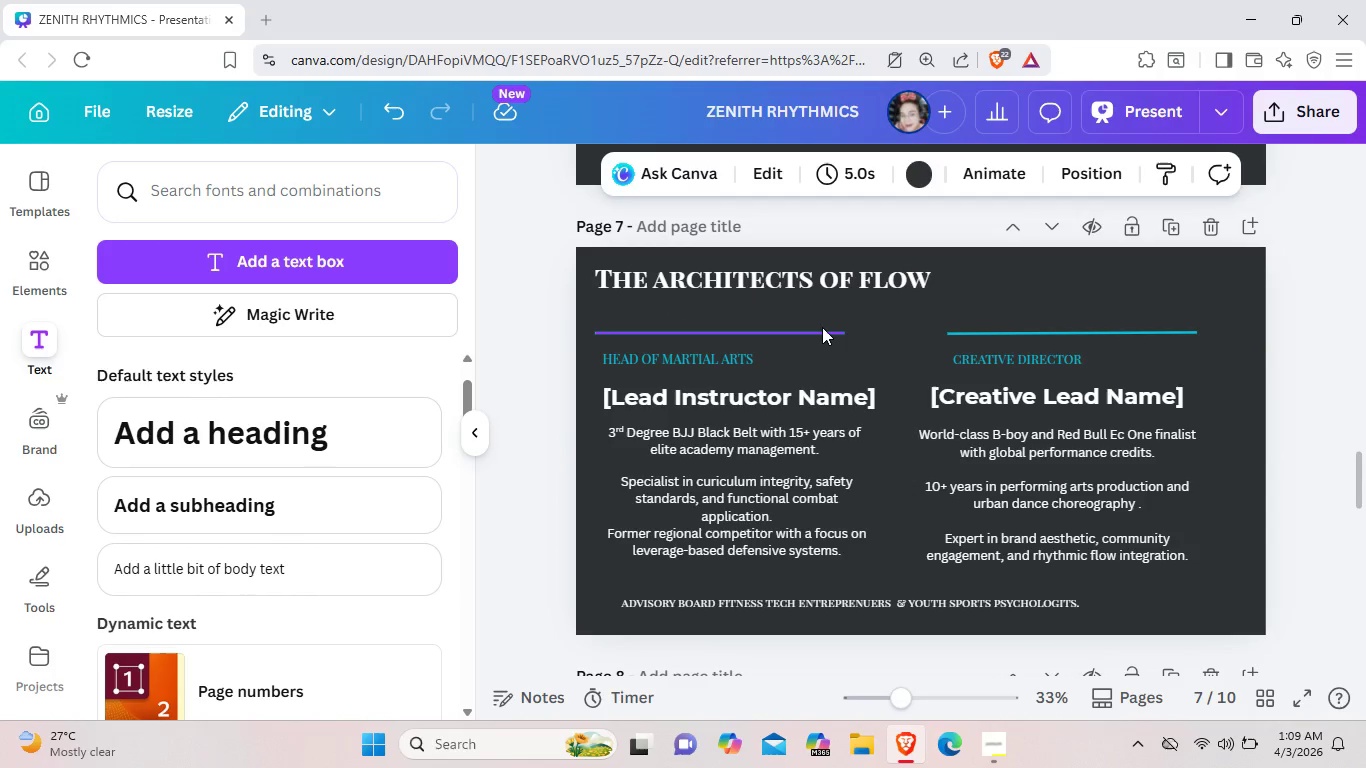 
left_click([822, 327])
 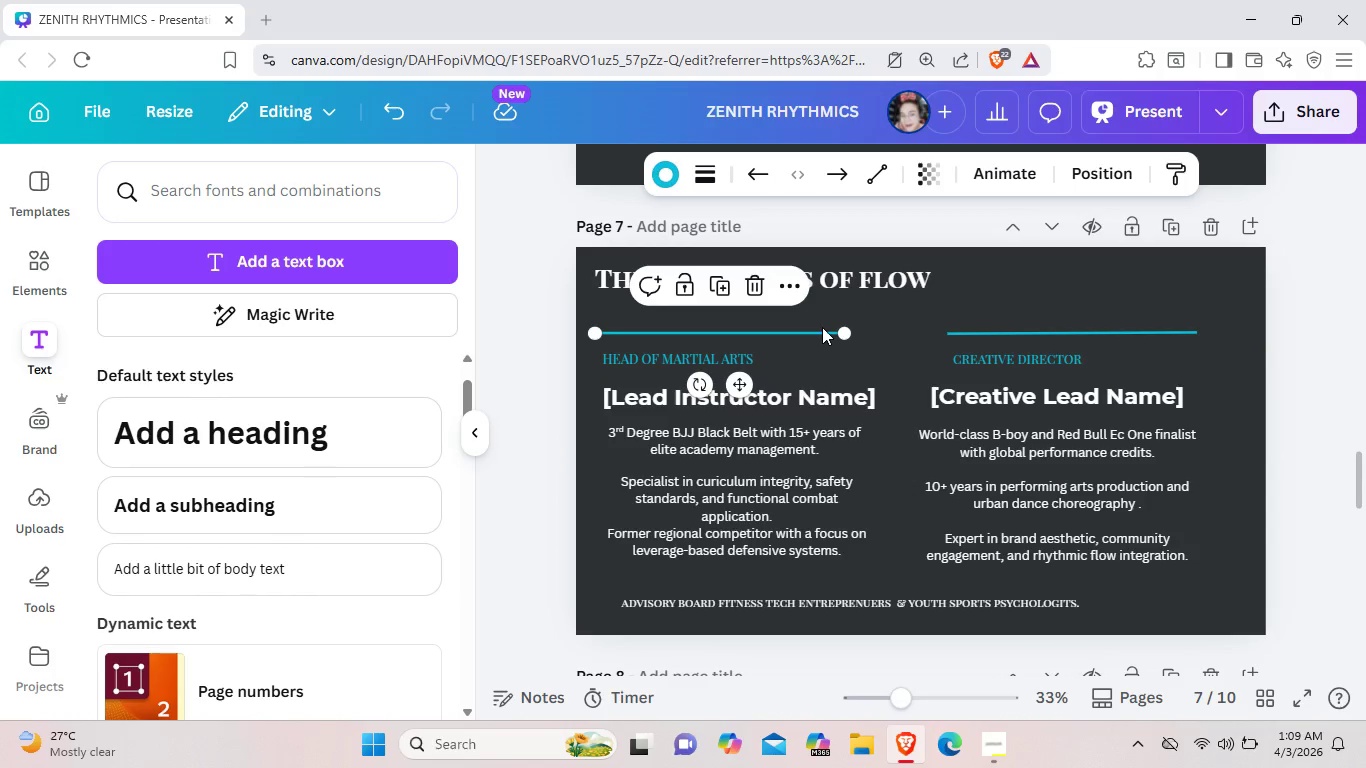 
key(Control+C)
 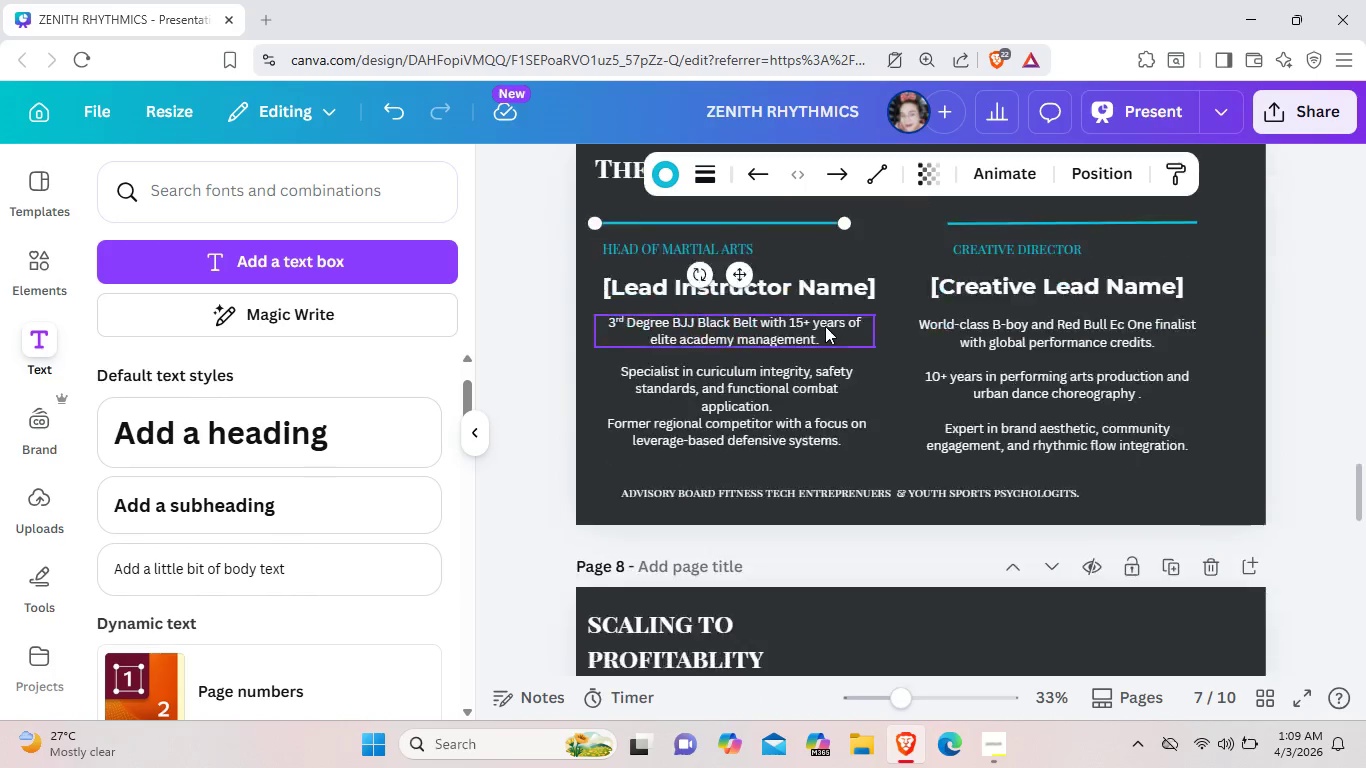 
scroll: coordinate [825, 327], scroll_direction: down, amount: 4.0
 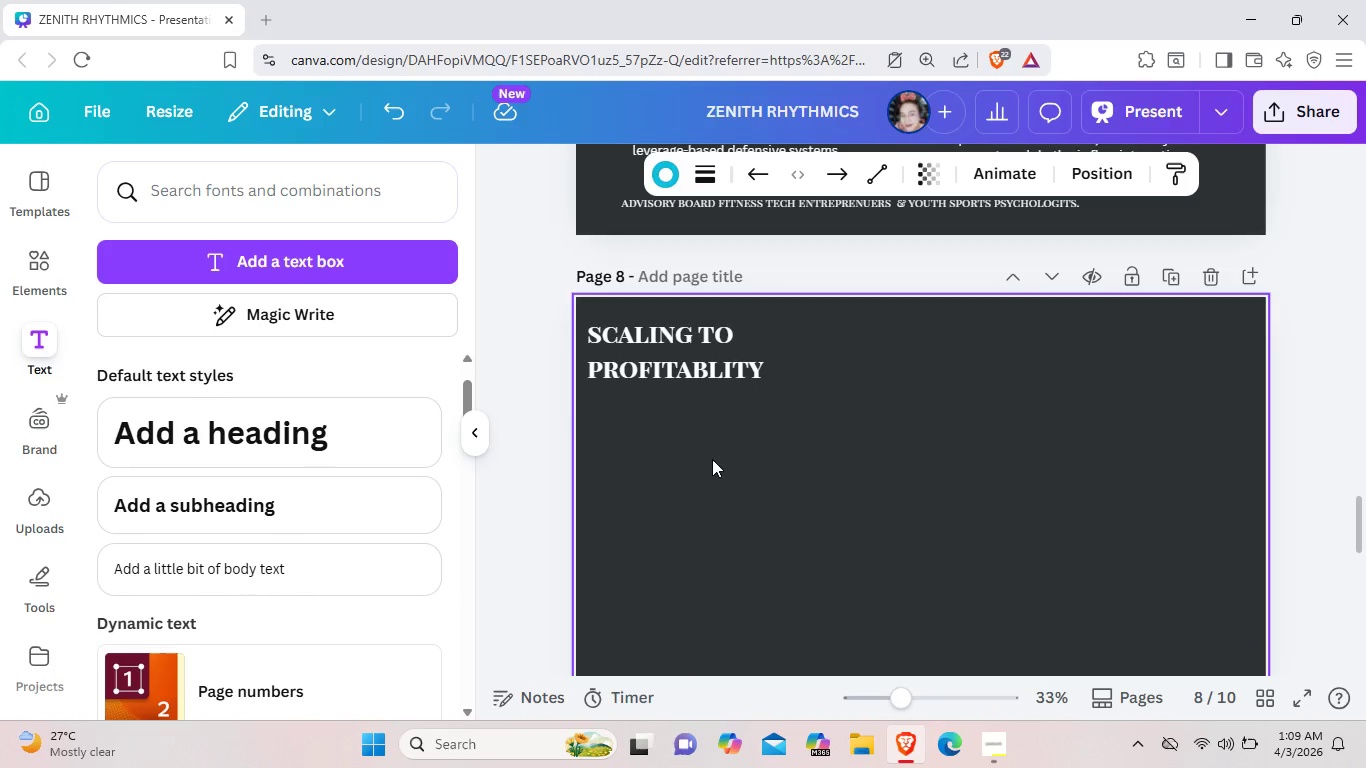 
left_click_drag(start_coordinate=[712, 464], to_coordinate=[712, 458])
 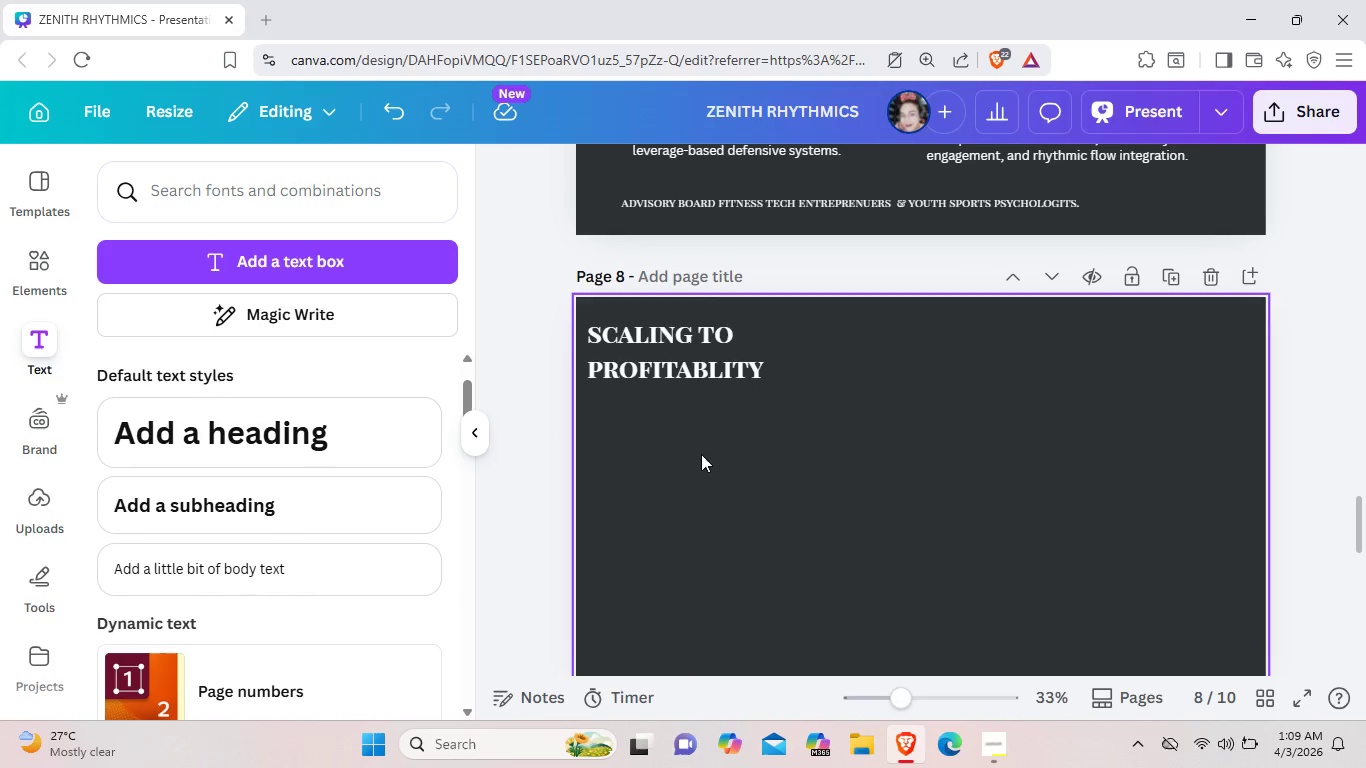 
key(Control+V)
 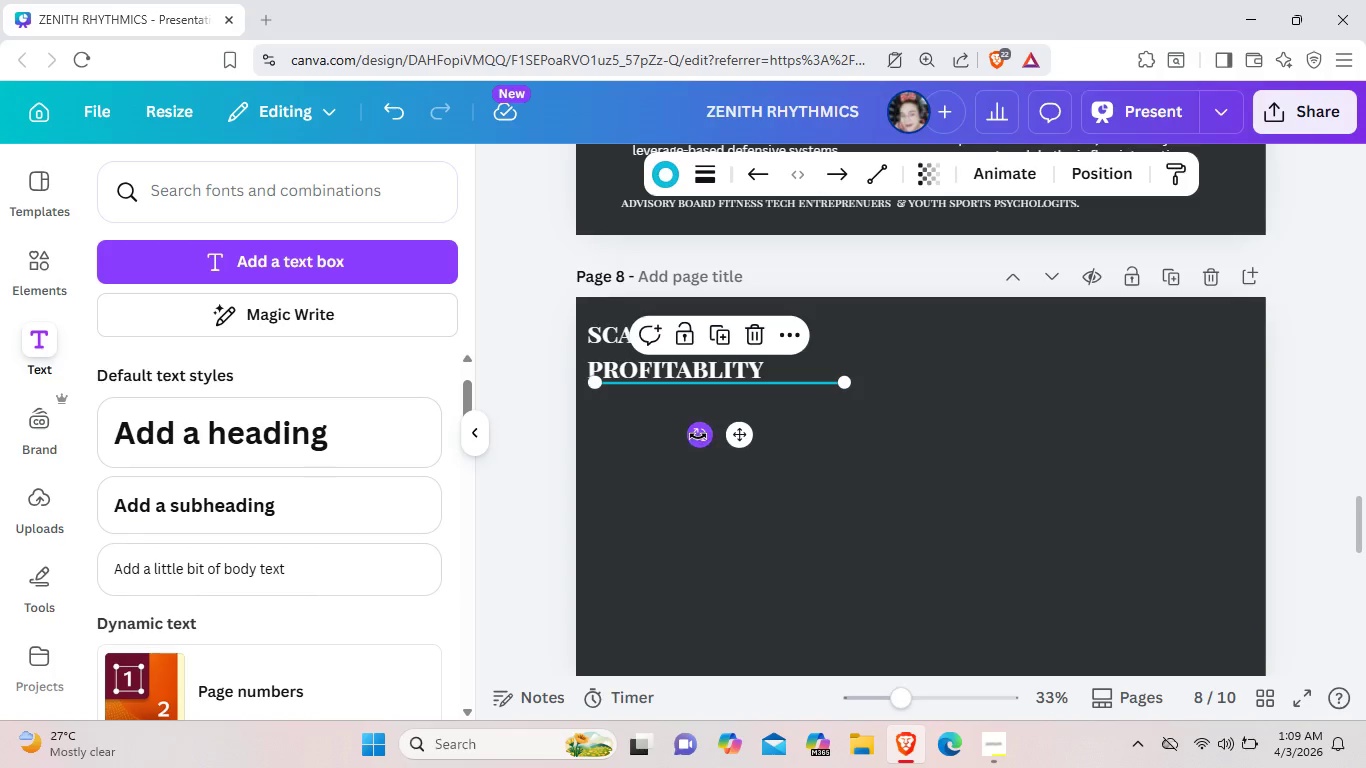 
left_click_drag(start_coordinate=[697, 436], to_coordinate=[850, 411])
 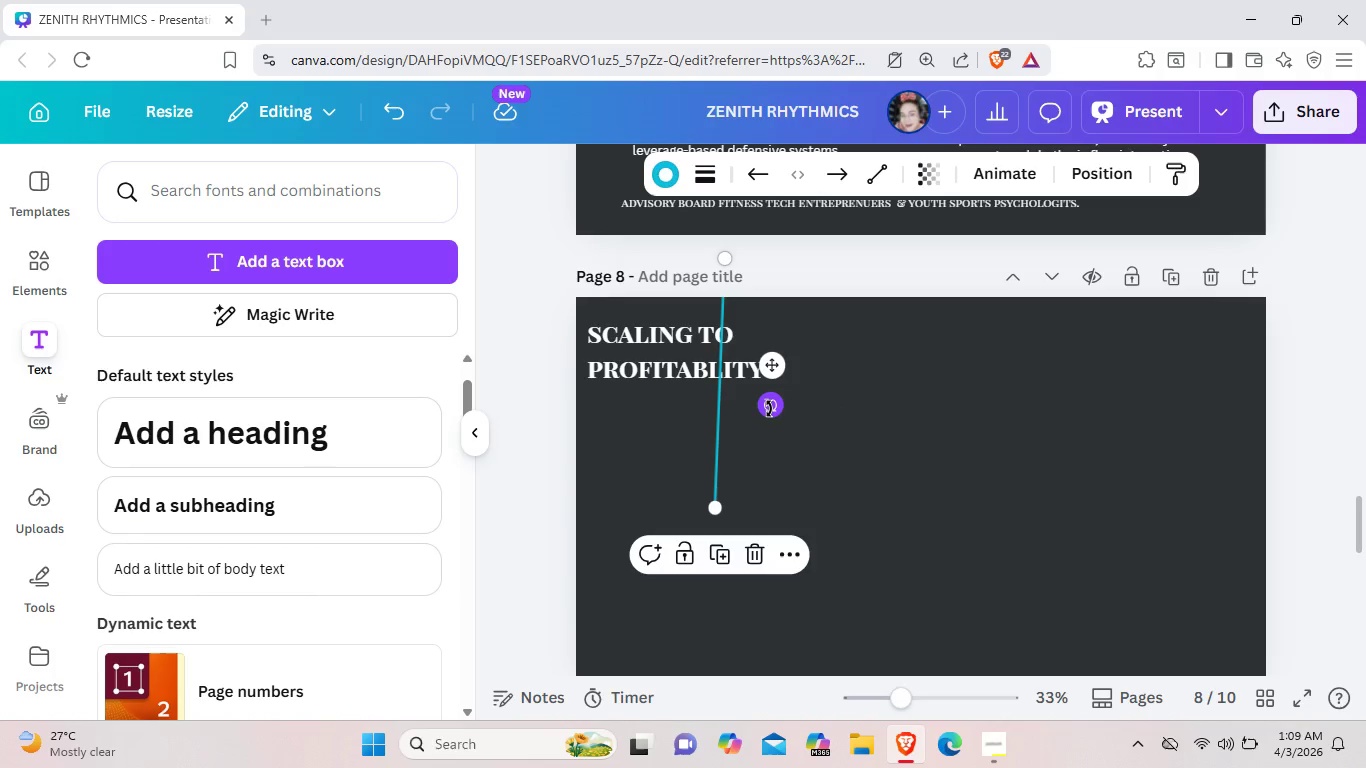 
left_click_drag(start_coordinate=[768, 410], to_coordinate=[776, 410])
 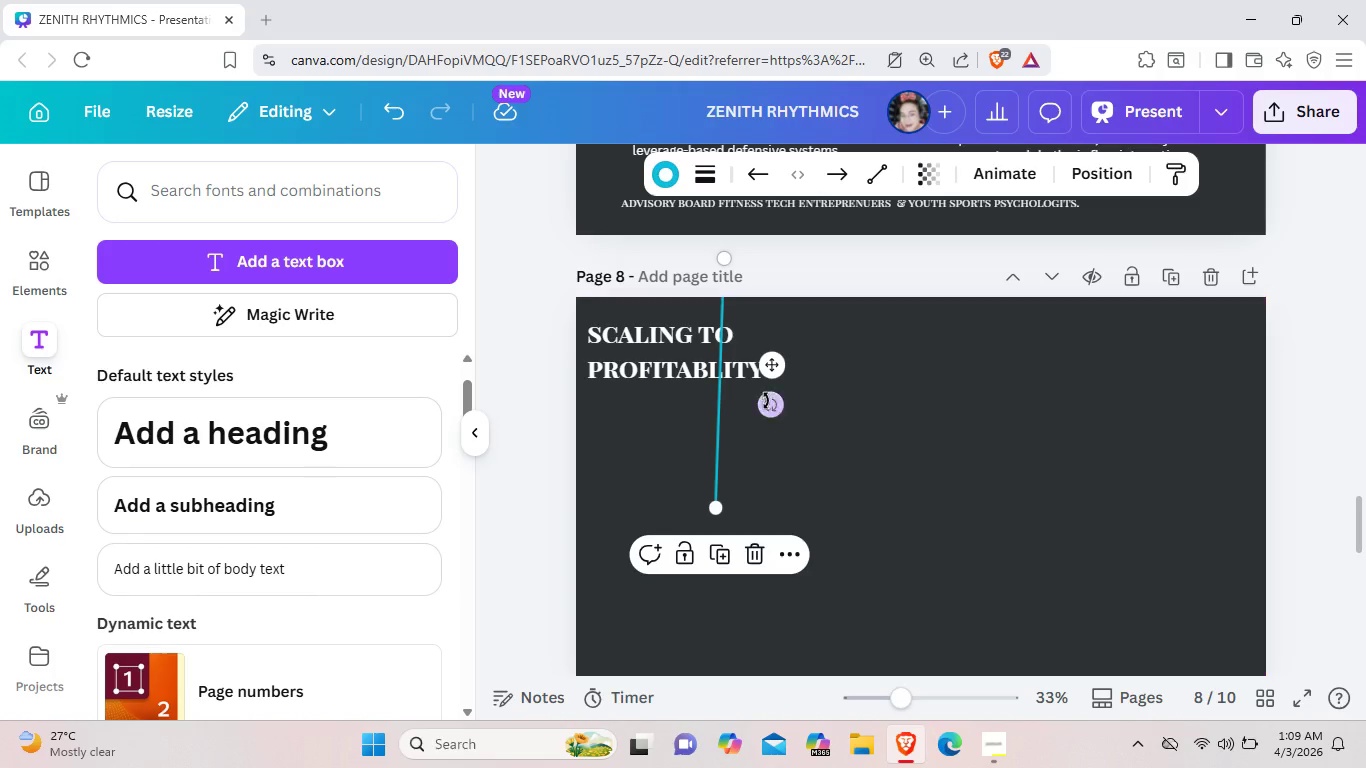 
mouse_move([742, 423])
 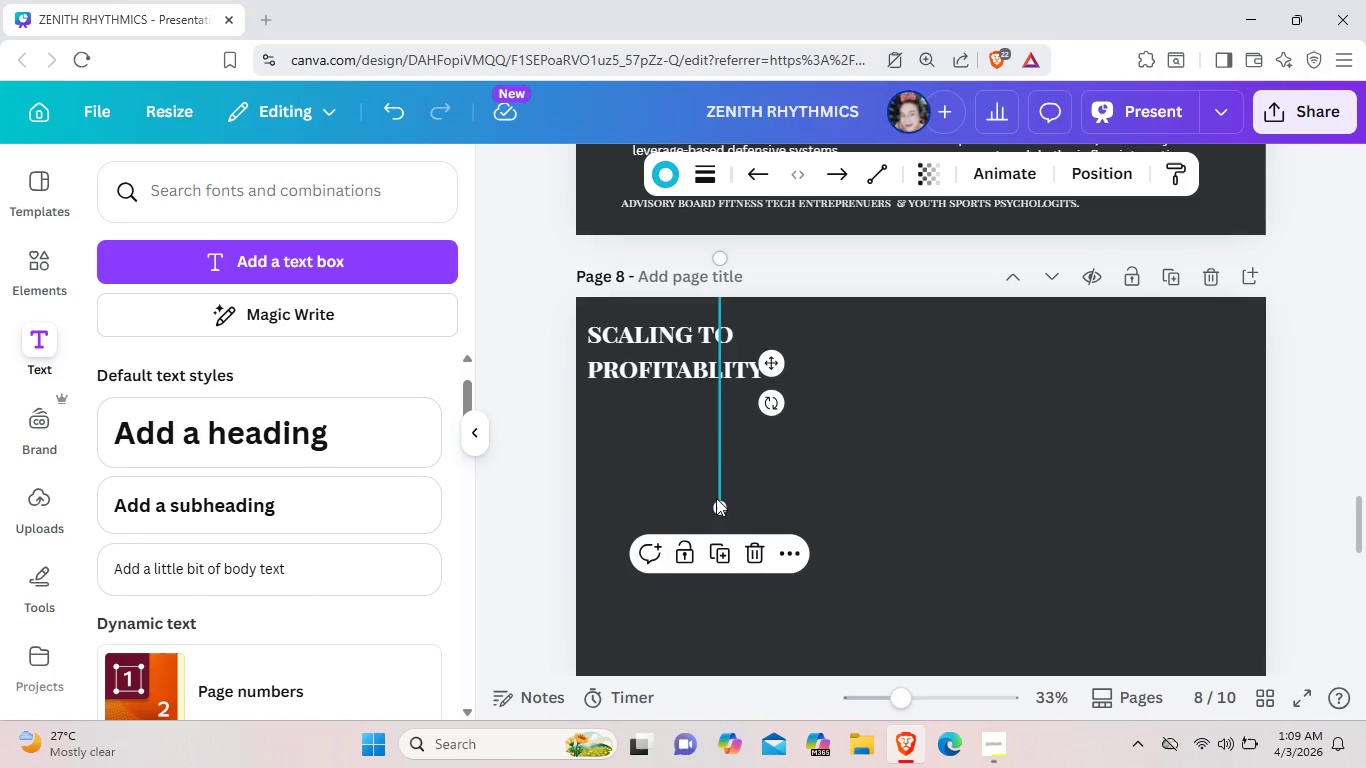 
left_click_drag(start_coordinate=[716, 498], to_coordinate=[716, 408])
 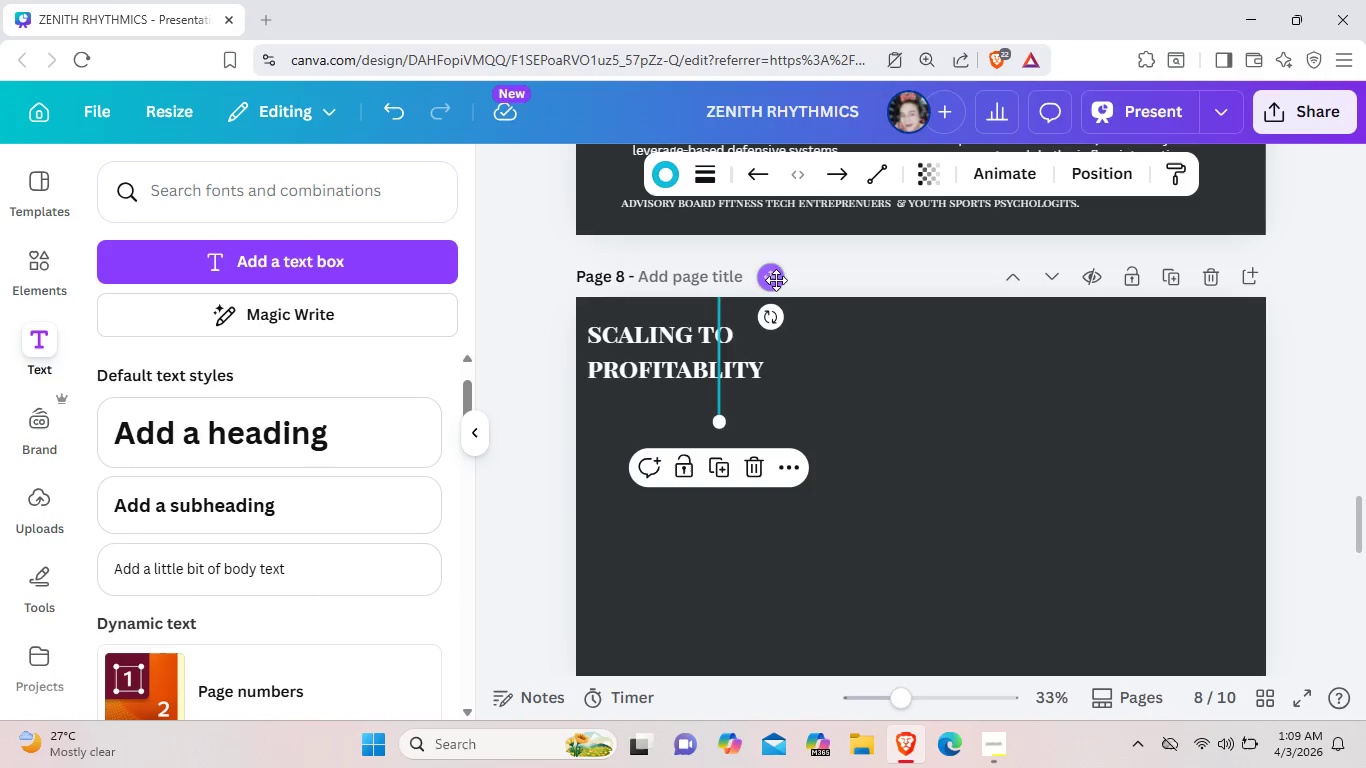 
left_click_drag(start_coordinate=[779, 275], to_coordinate=[686, 505])
 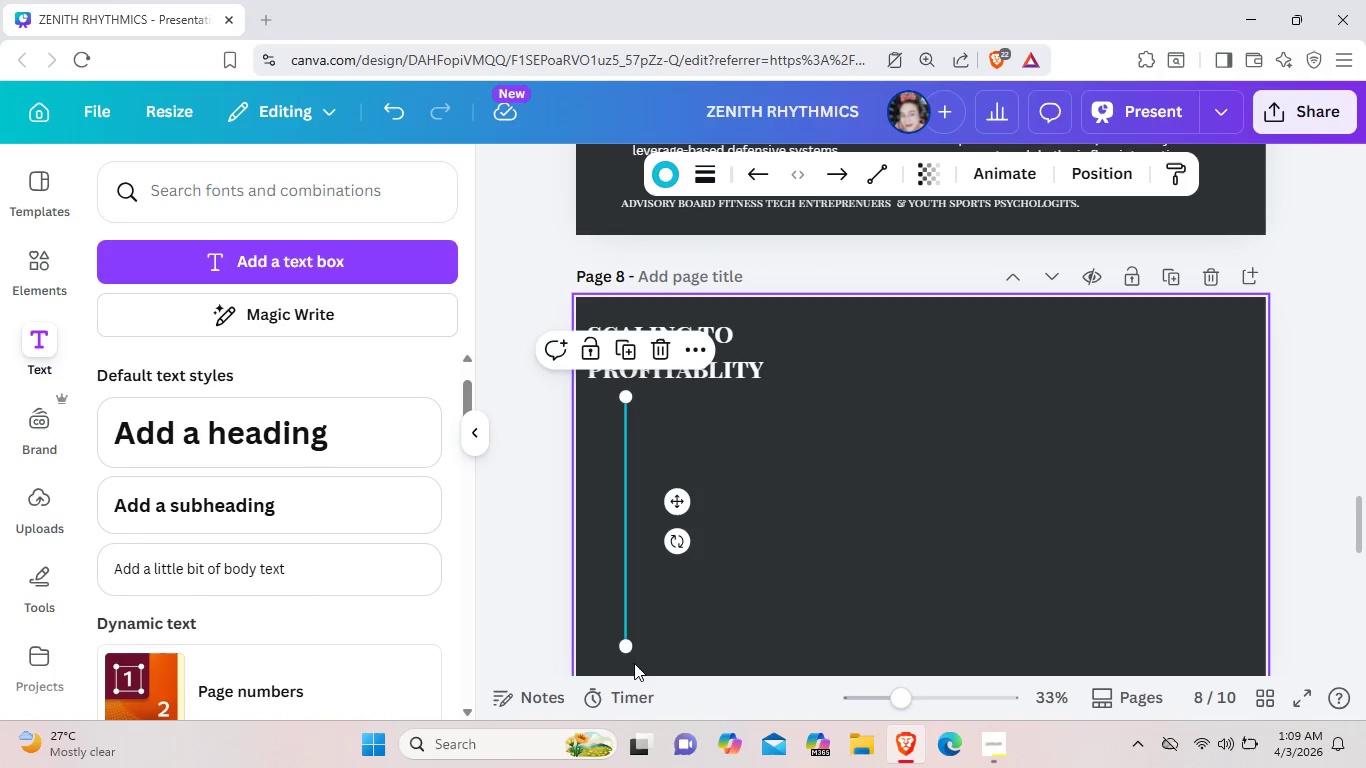 
left_click_drag(start_coordinate=[624, 651], to_coordinate=[623, 480])
 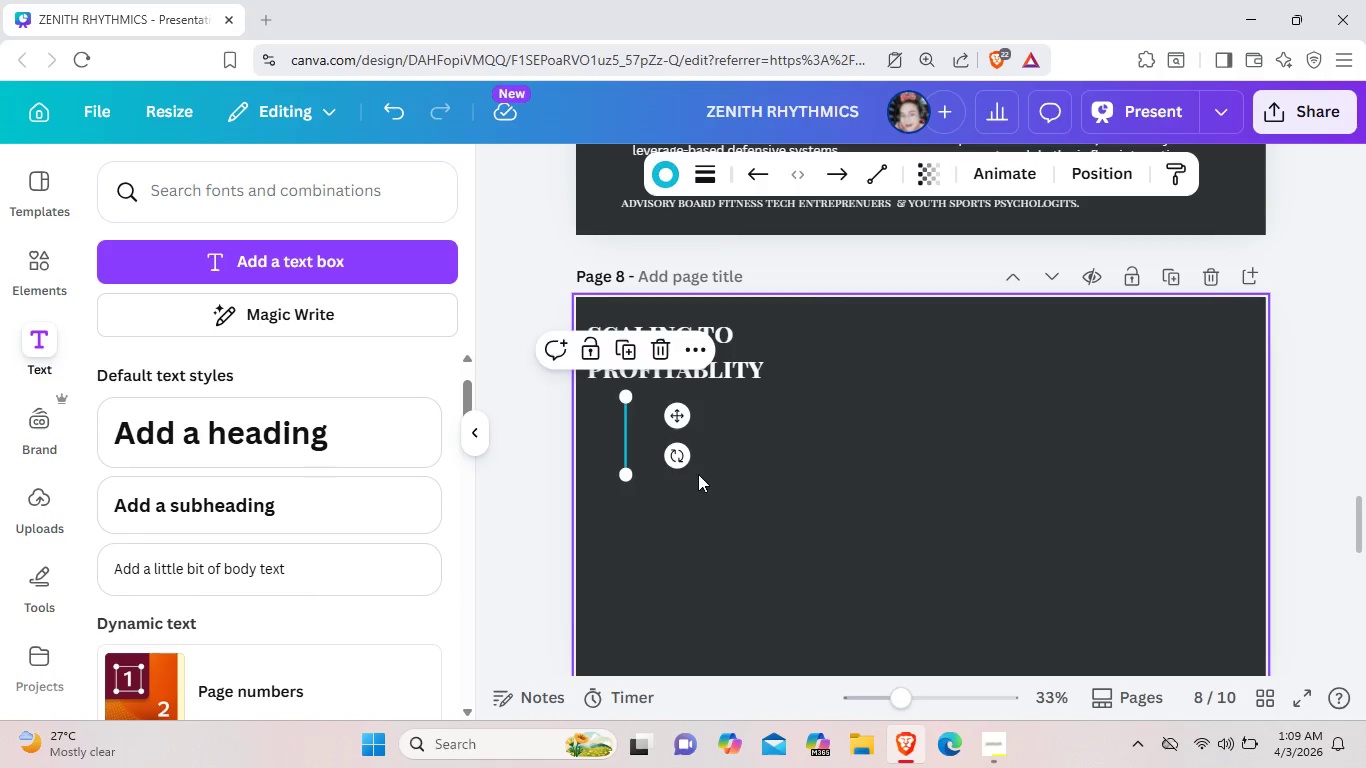 
left_click([697, 467])
 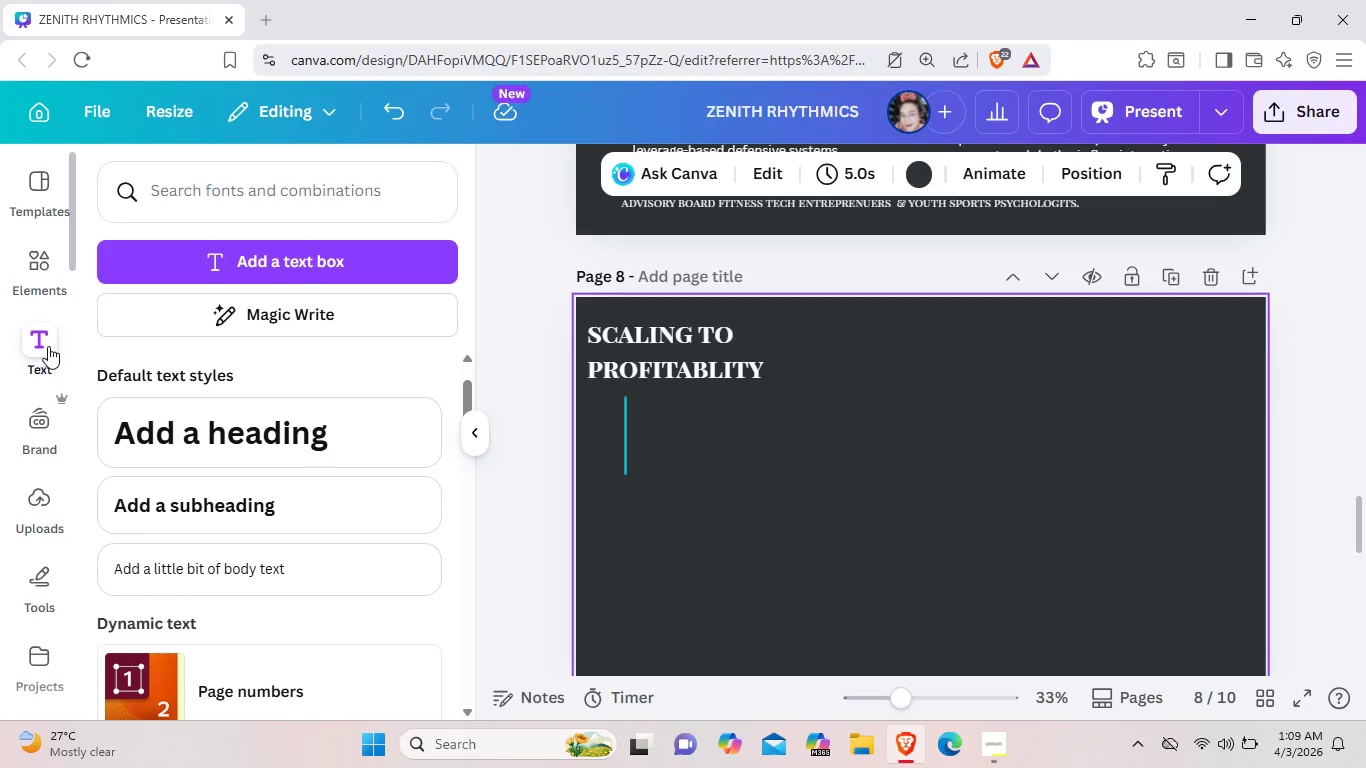 
wait(5.81)
 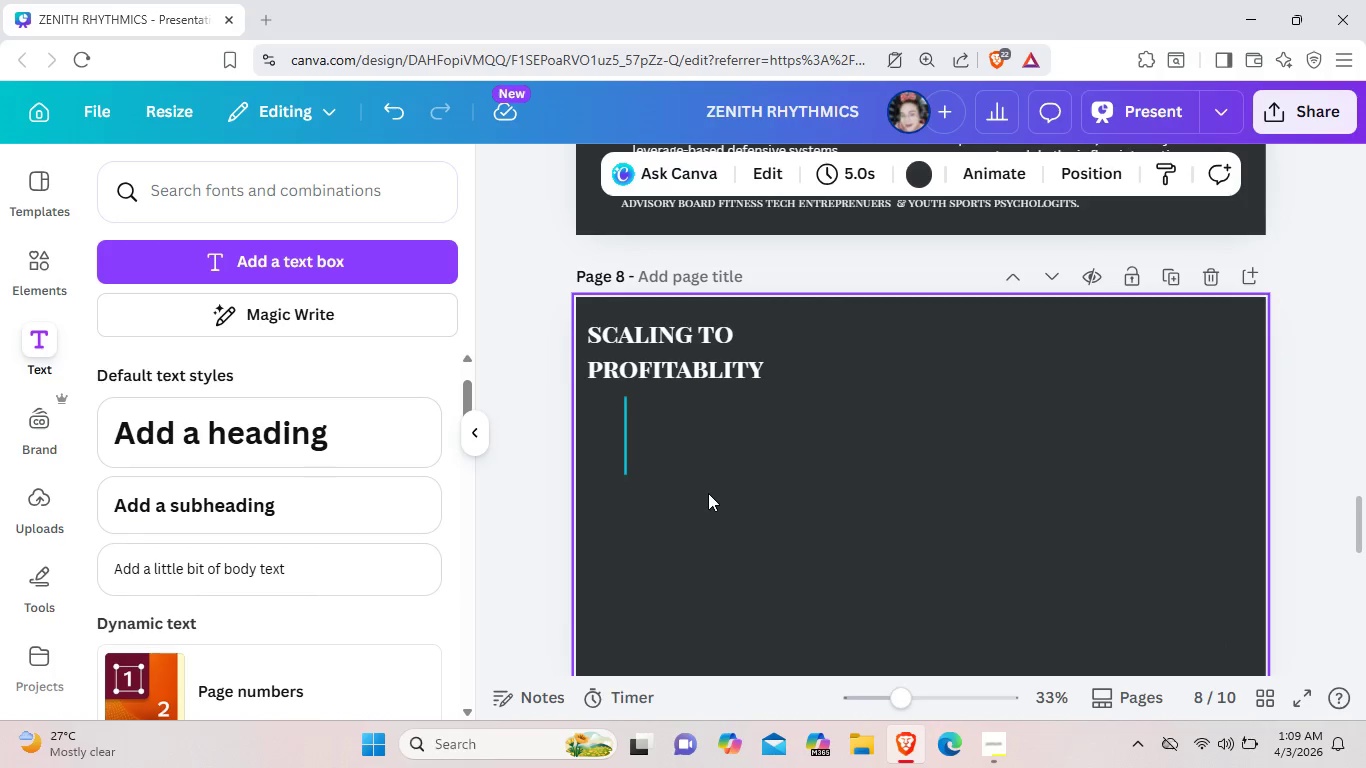 
left_click([276, 575])
 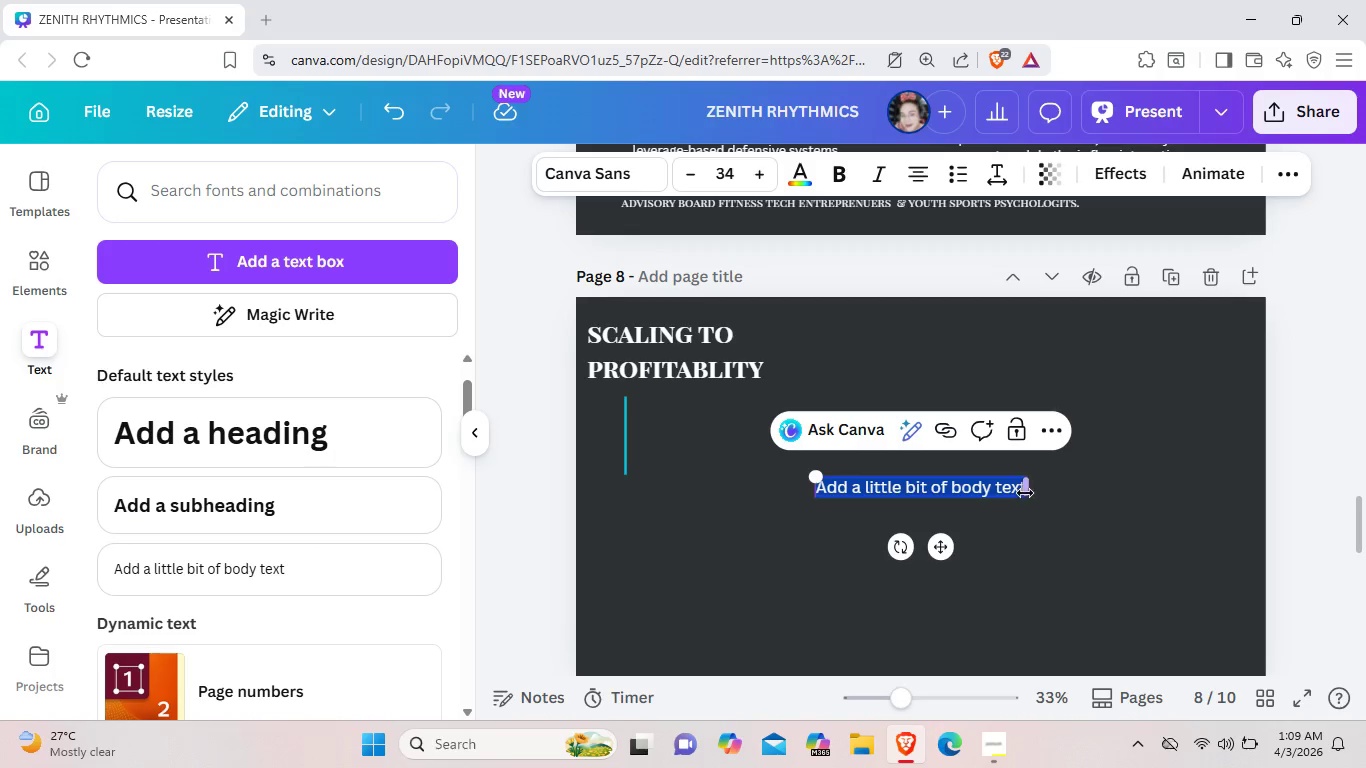 
left_click([1025, 493])
 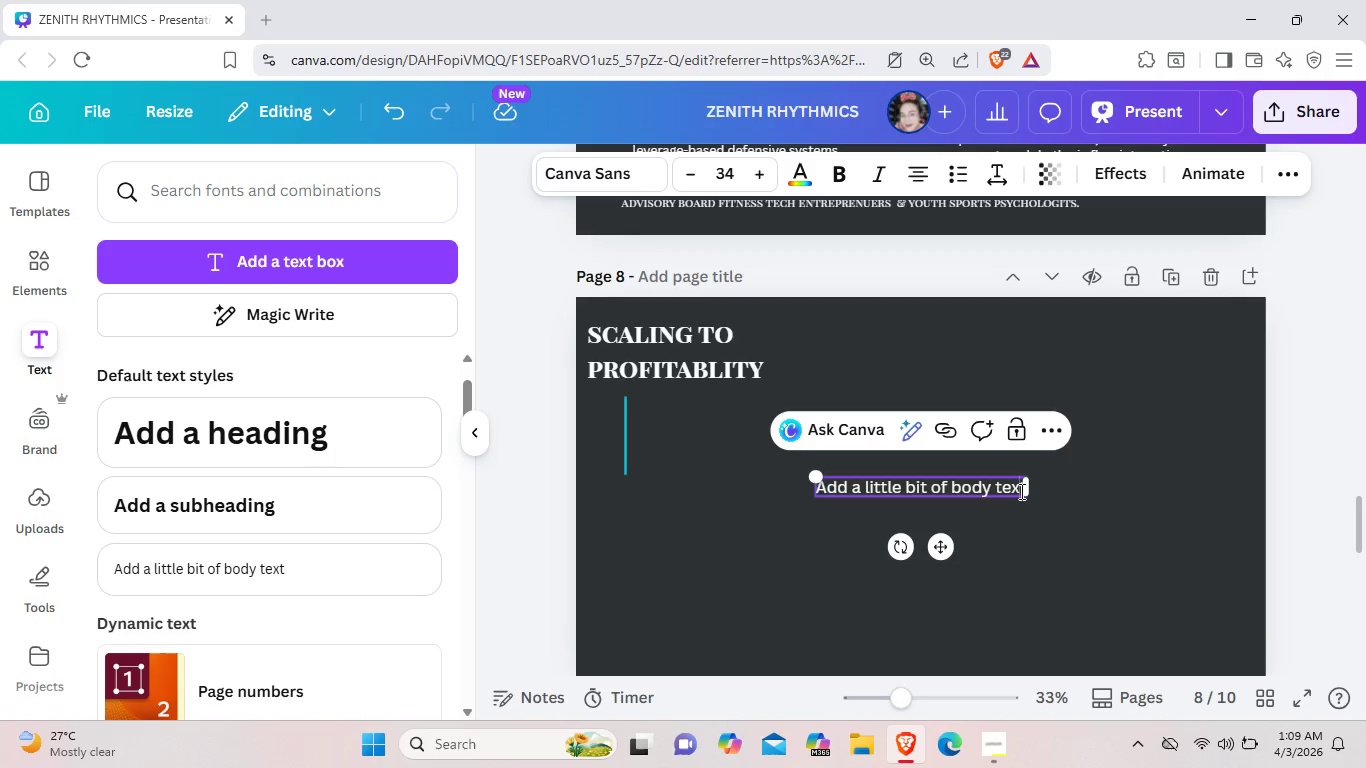 
left_click([1020, 491])
 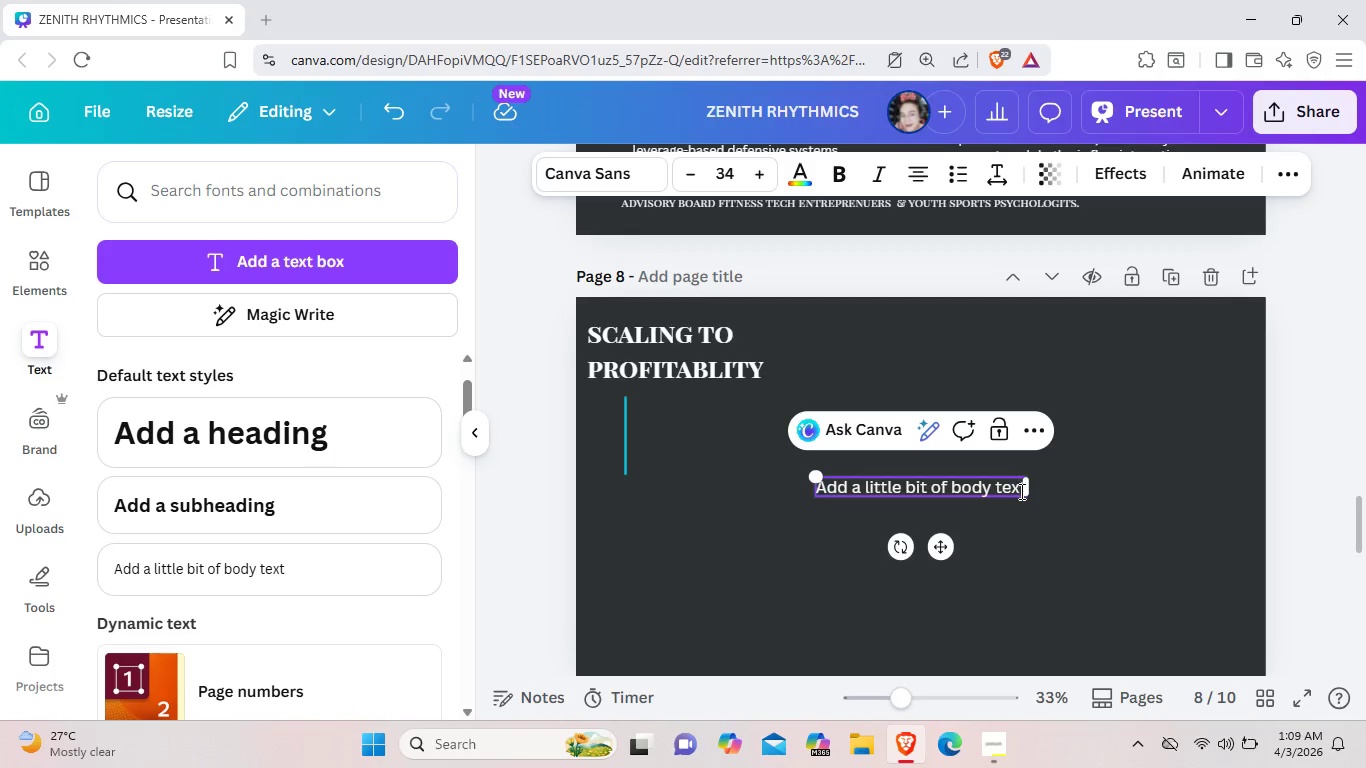 
key(Backspace)
key(Backspace)
key(Backspace)
key(Backspace)
key(Backspace)
key(Backspace)
key(Backspace)
key(Backspace)
key(Backspace)
key(Backspace)
key(Backspace)
key(Backspace)
key(Backspace)
key(Backspace)
key(Backspace)
key(Backspace)
key(Backspace)
key(Backspace)
key(Backspace)
key(Backspace)
key(Backspace)
key(Backspace)
key(Backspace)
key(Backspace)
key(Backspace)
key(Backspace)
key(Backspace)
key(Backspace)
key(Backspace)
key(Backspace)
type($4.2M)
 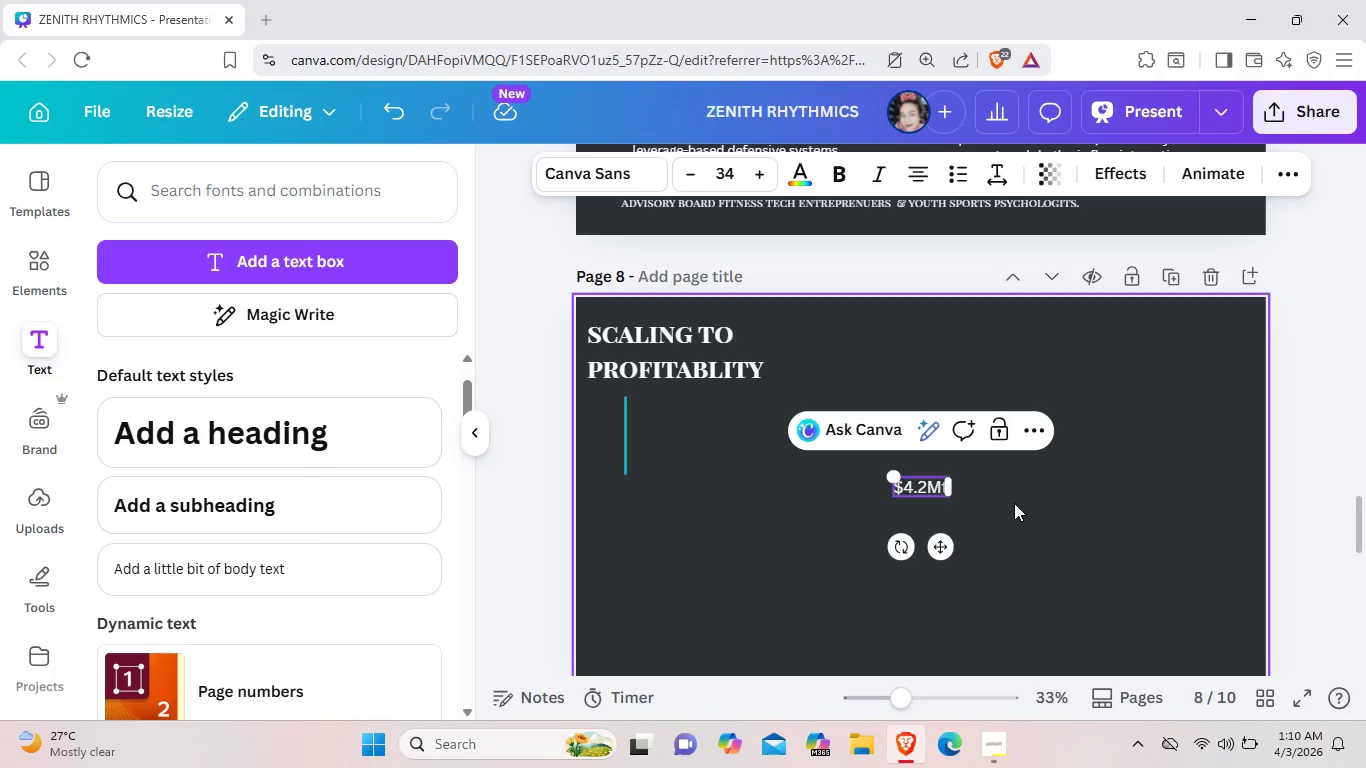 
left_click_drag(start_coordinate=[941, 484], to_coordinate=[895, 483])
 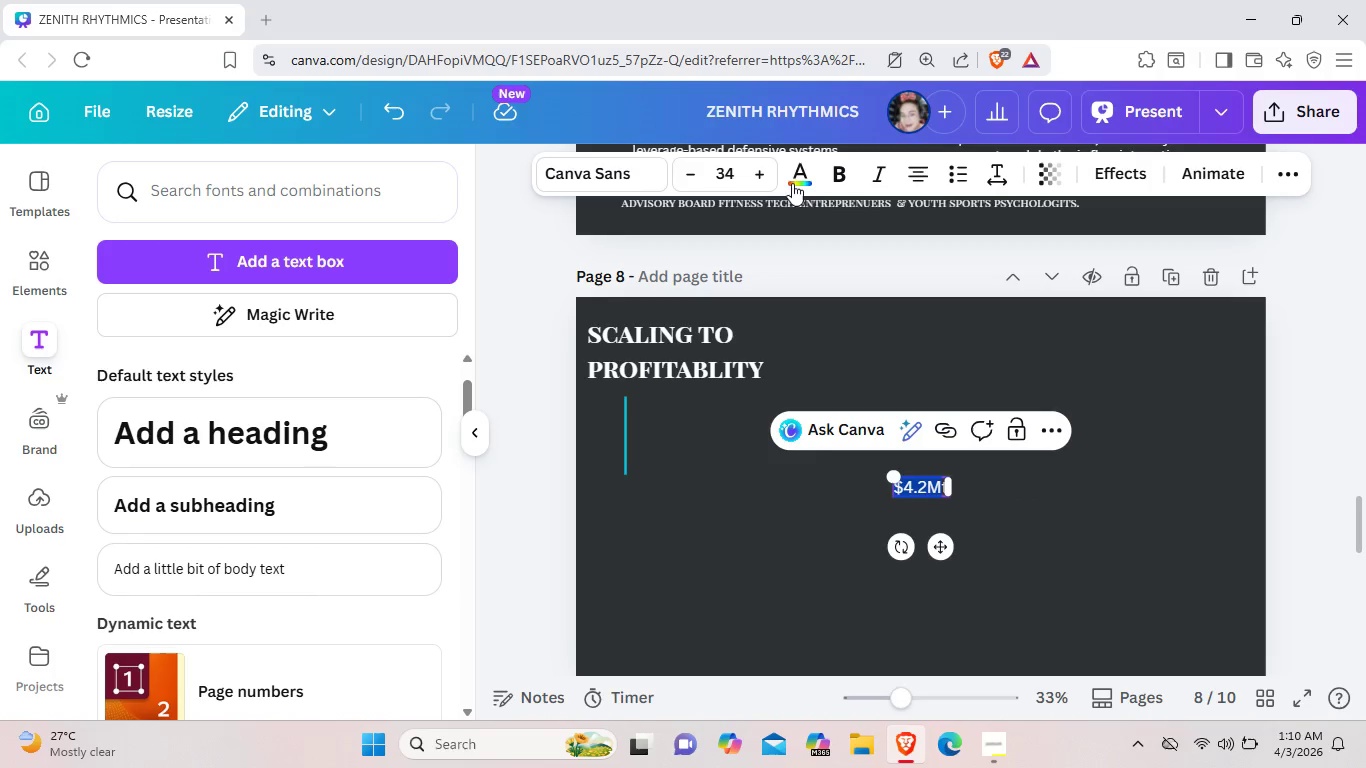 
left_click([796, 179])
 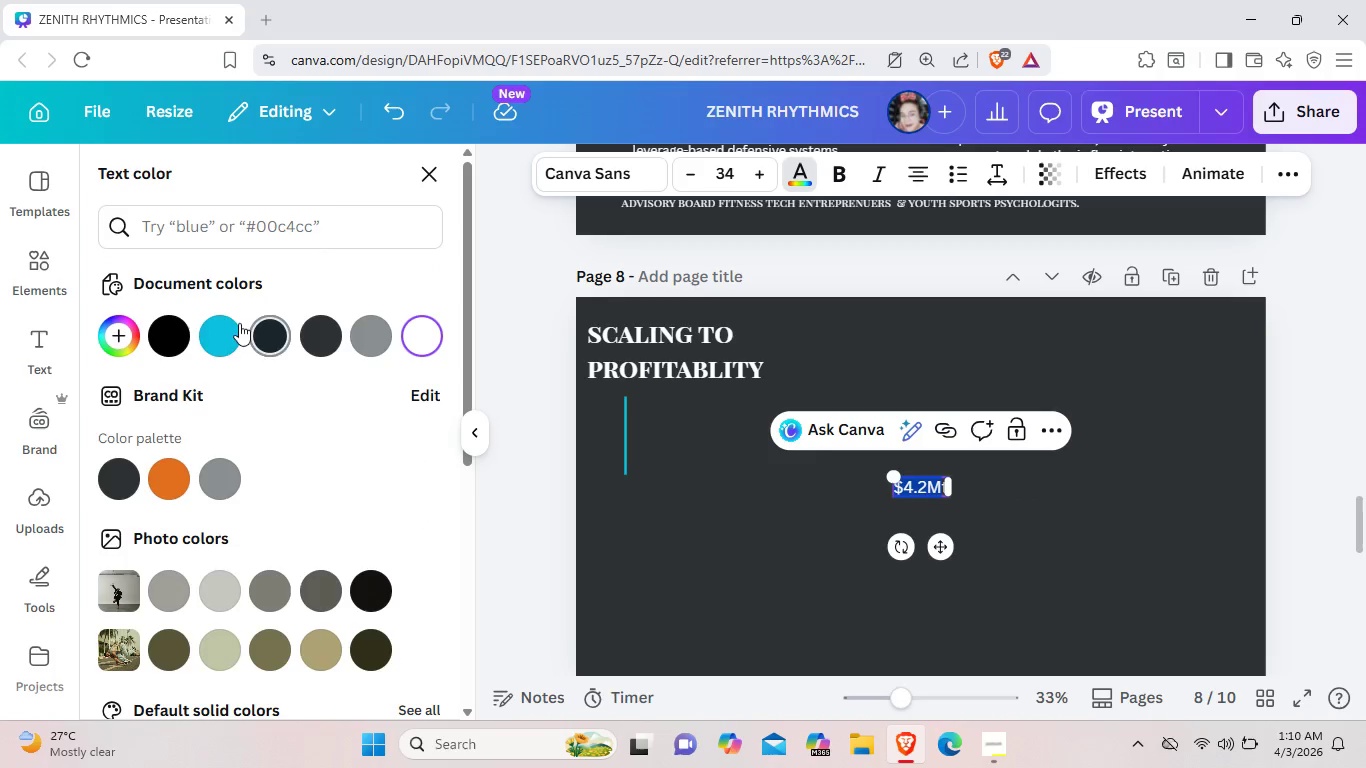 
left_click([228, 325])
 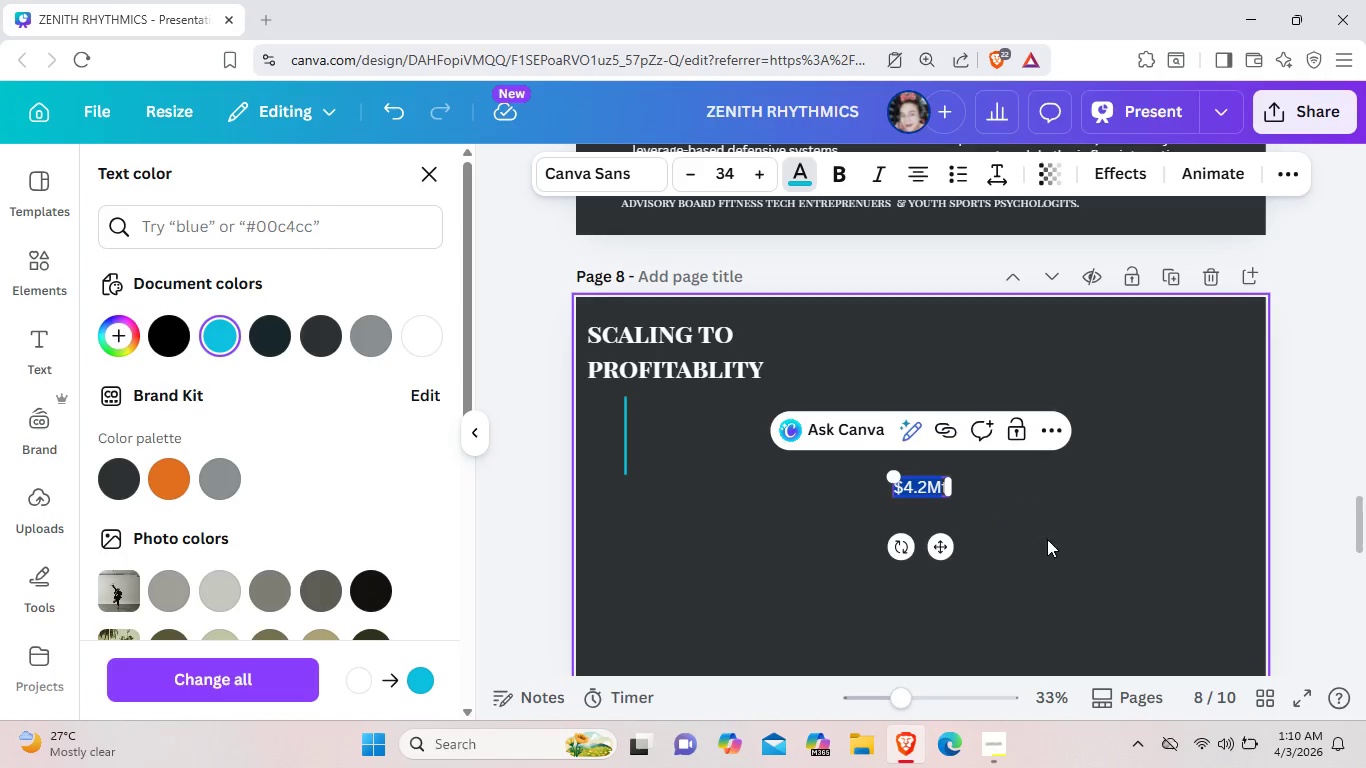 
left_click([1010, 524])
 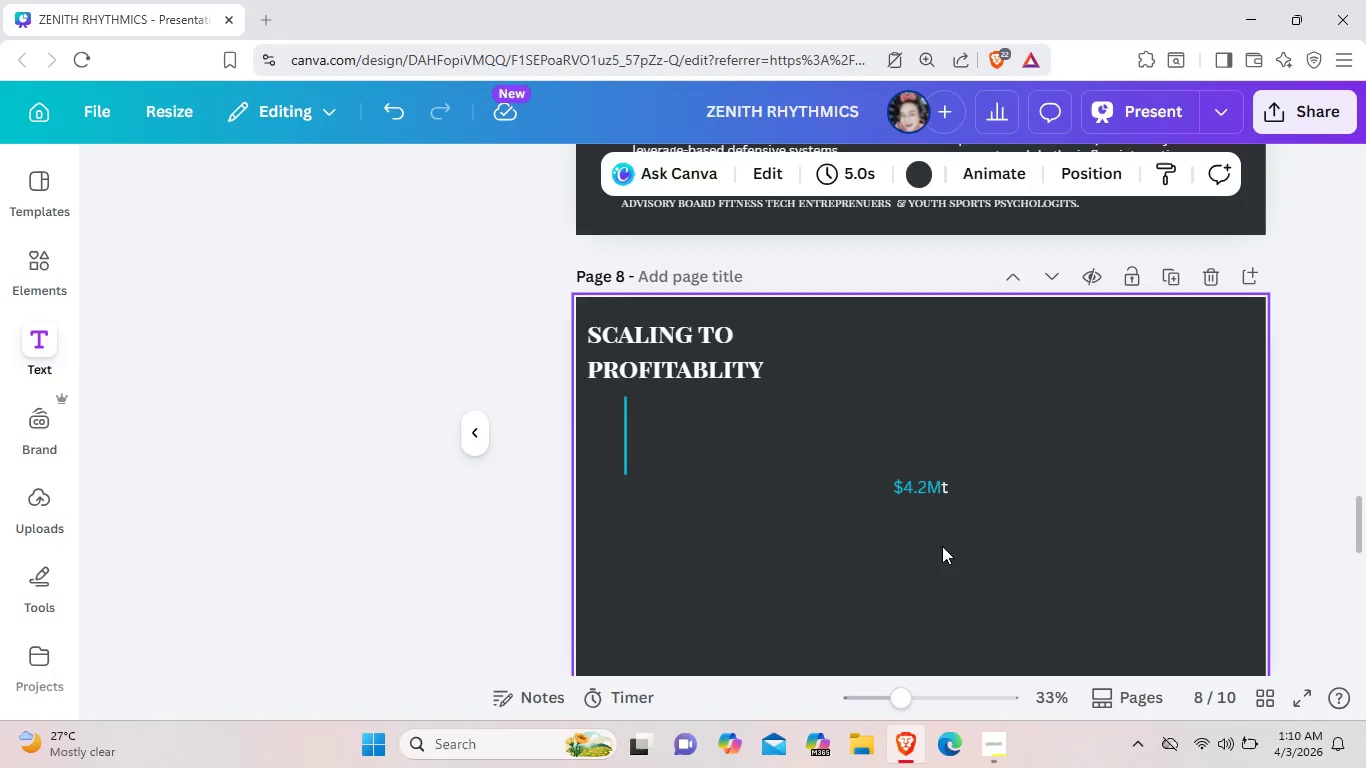 
left_click_drag(start_coordinate=[942, 546], to_coordinate=[893, 531])
 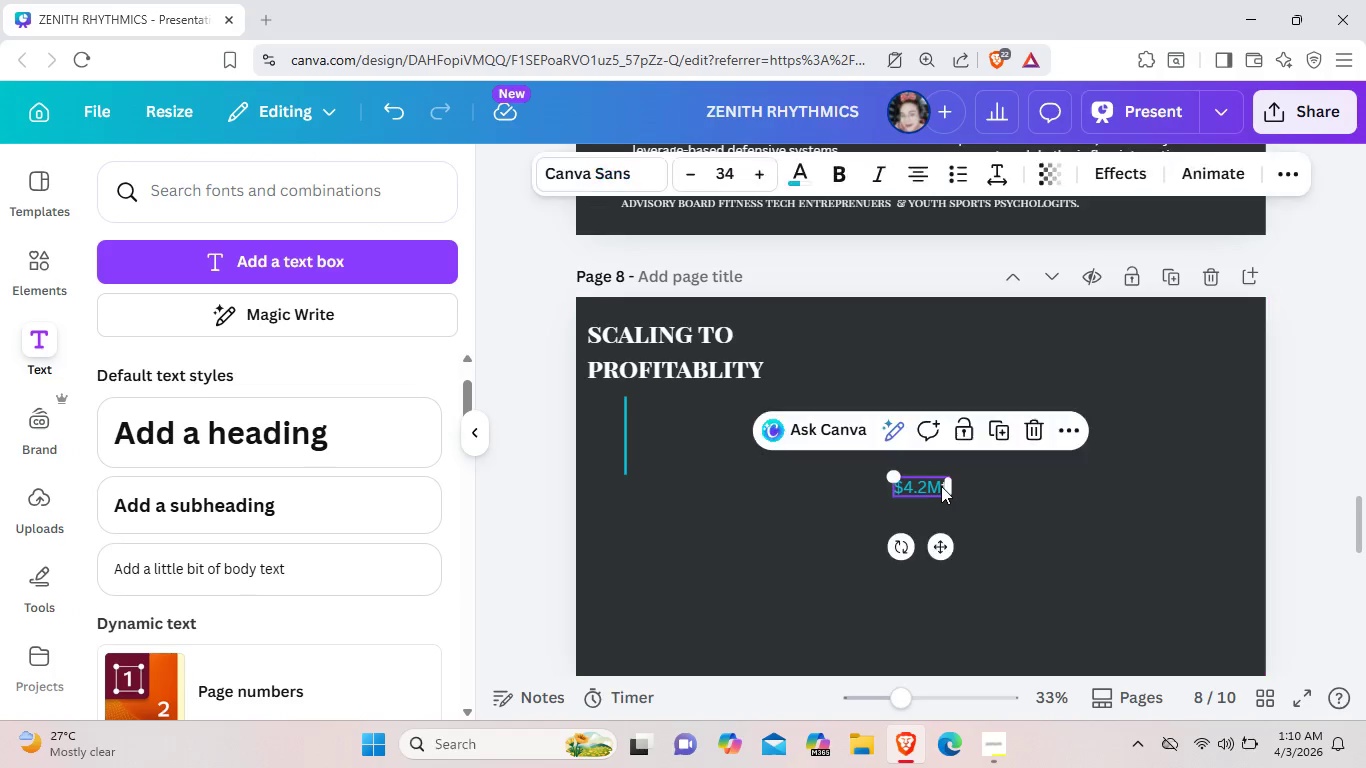 
left_click([941, 486])
 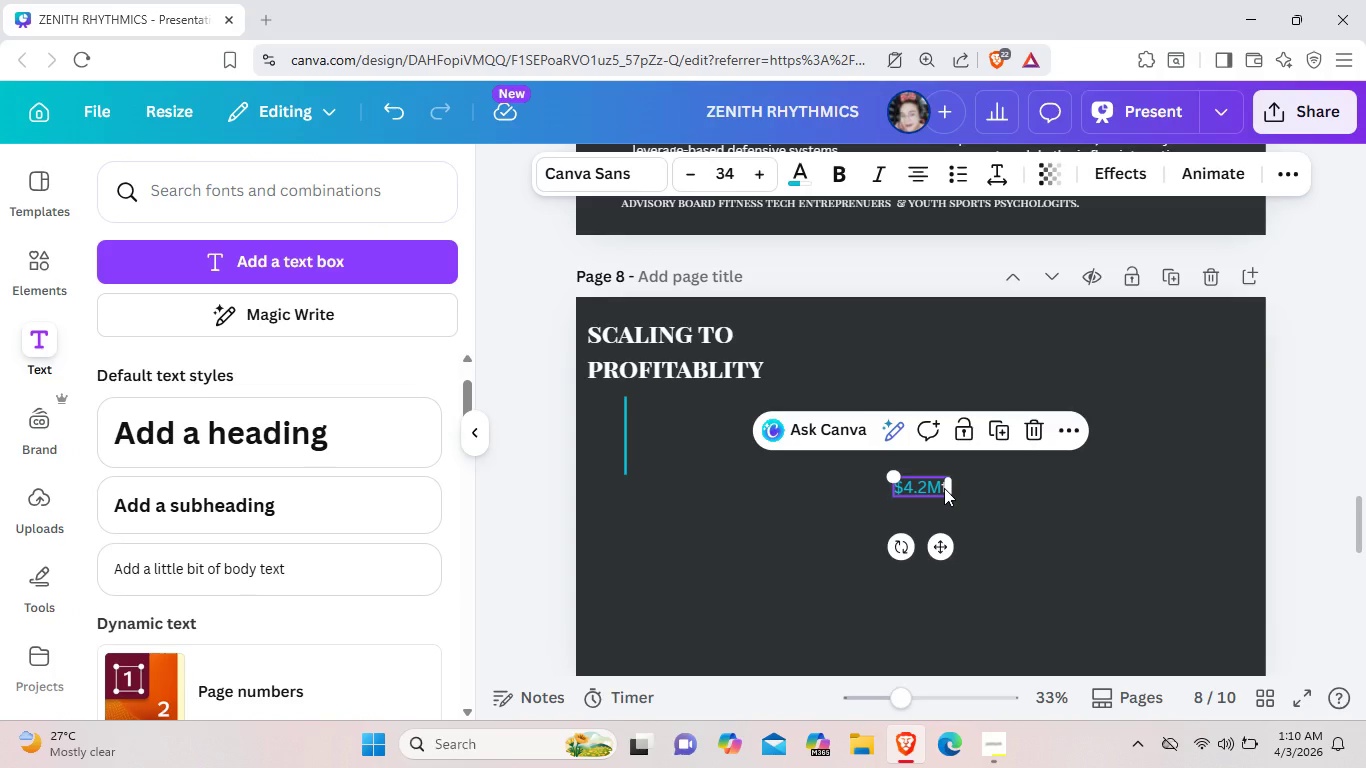 
left_click([944, 488])
 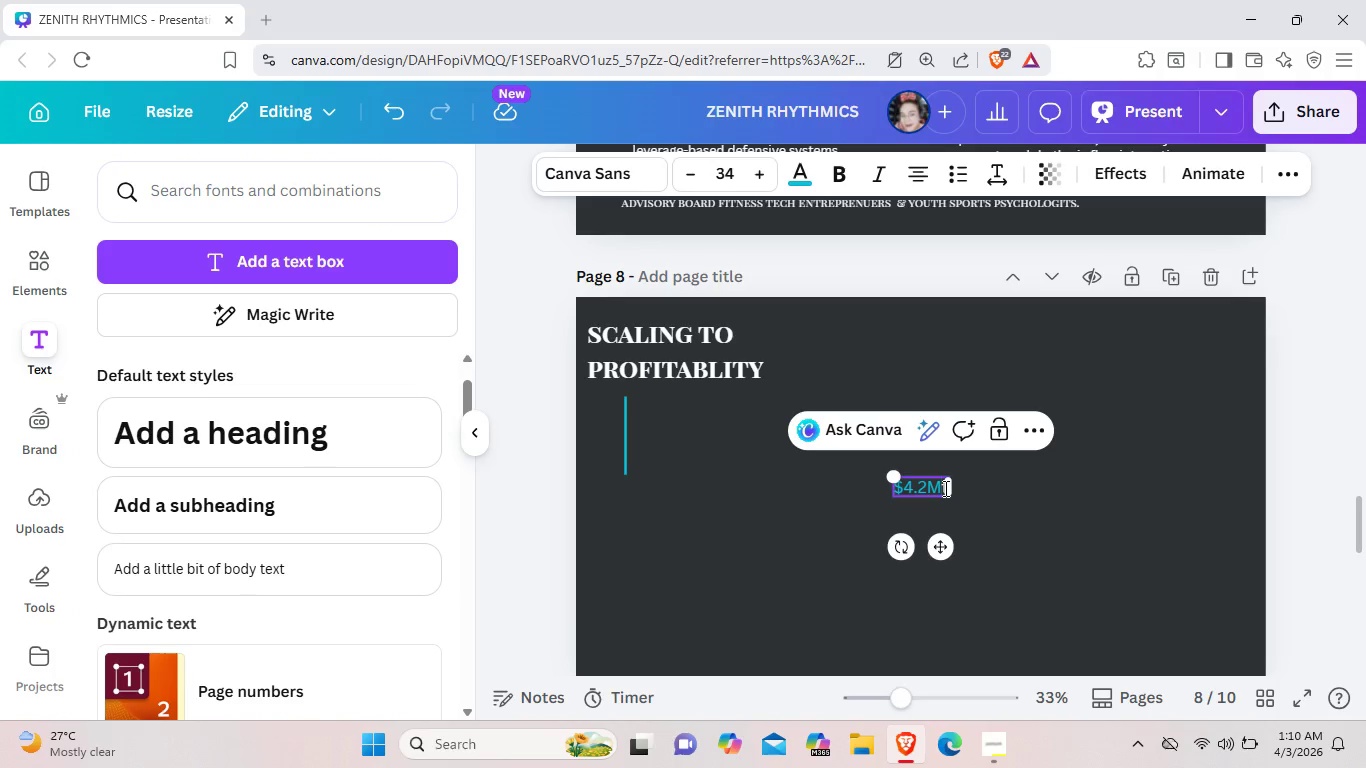 
key(ArrowRight)
 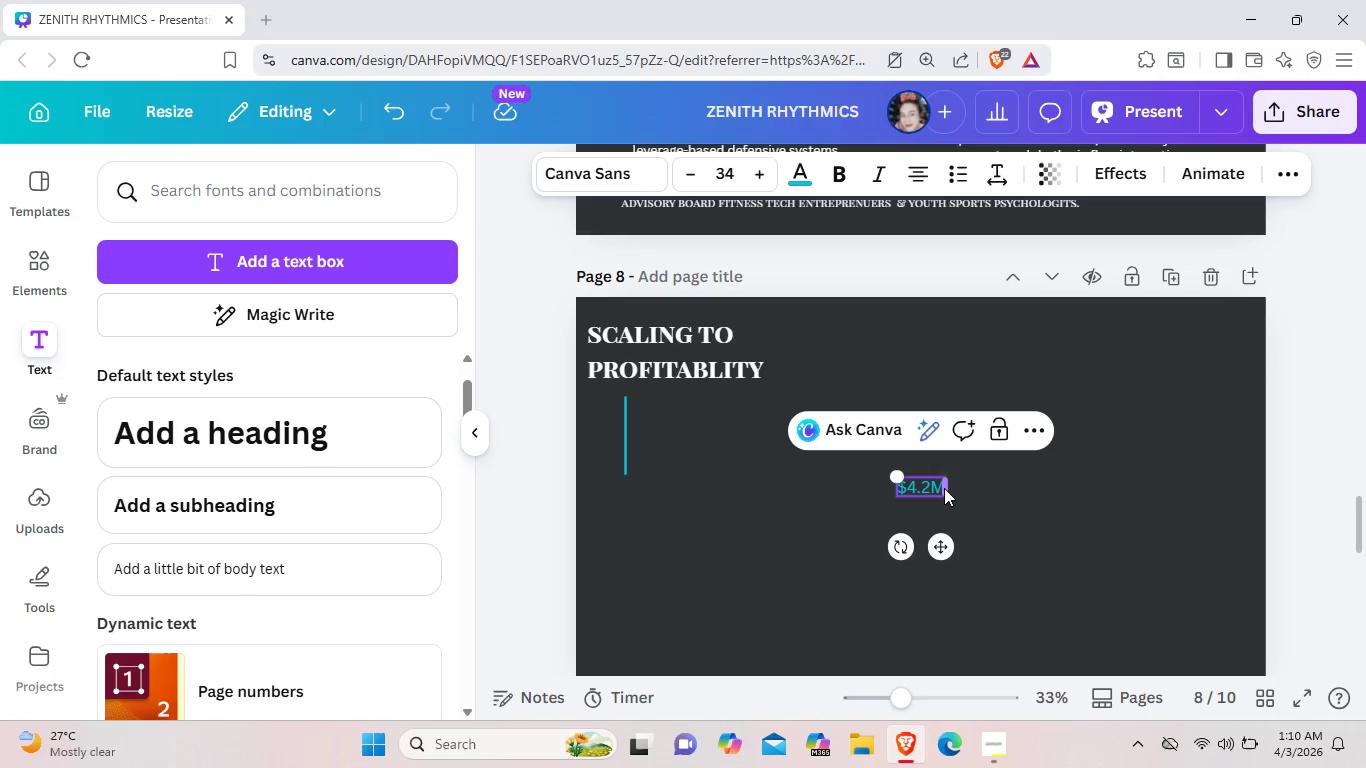 
key(Backspace)
 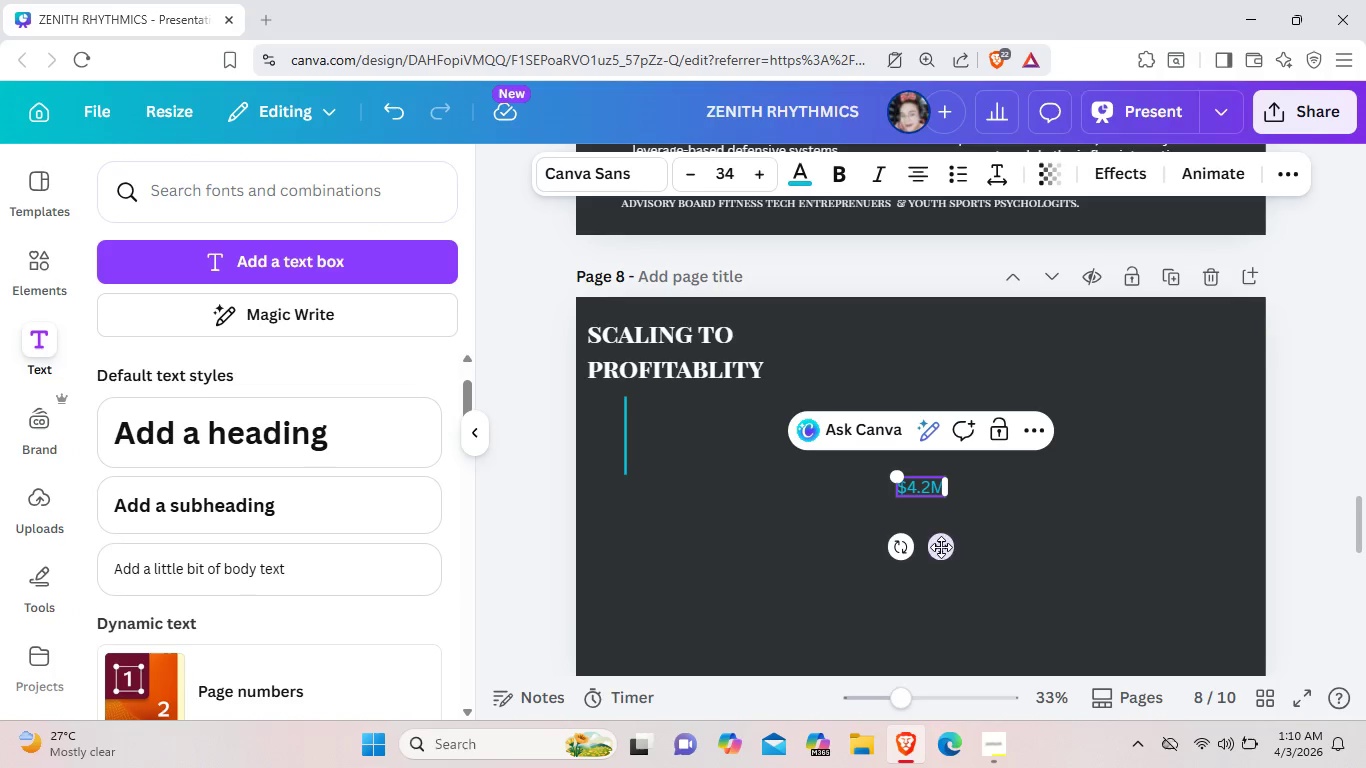 
left_click_drag(start_coordinate=[940, 551], to_coordinate=[692, 474])
 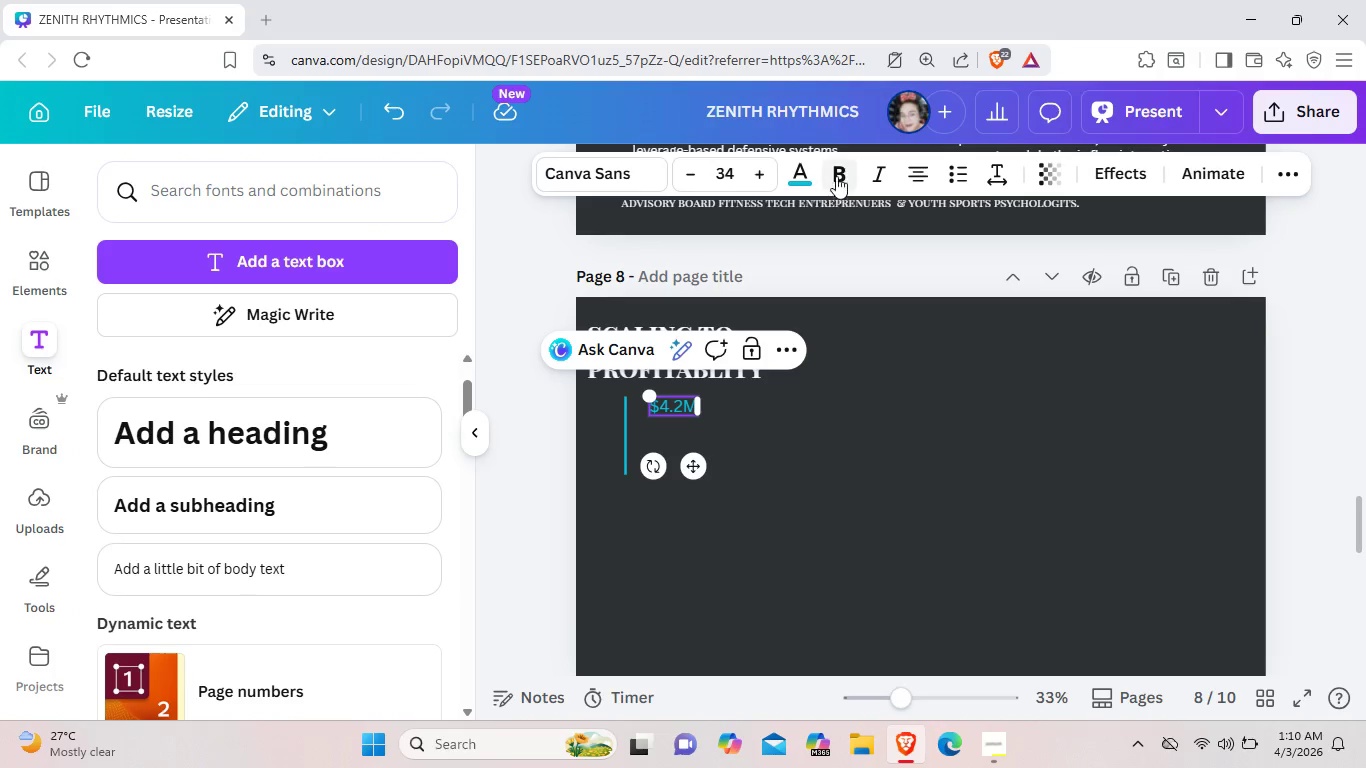 
left_click([839, 172])
 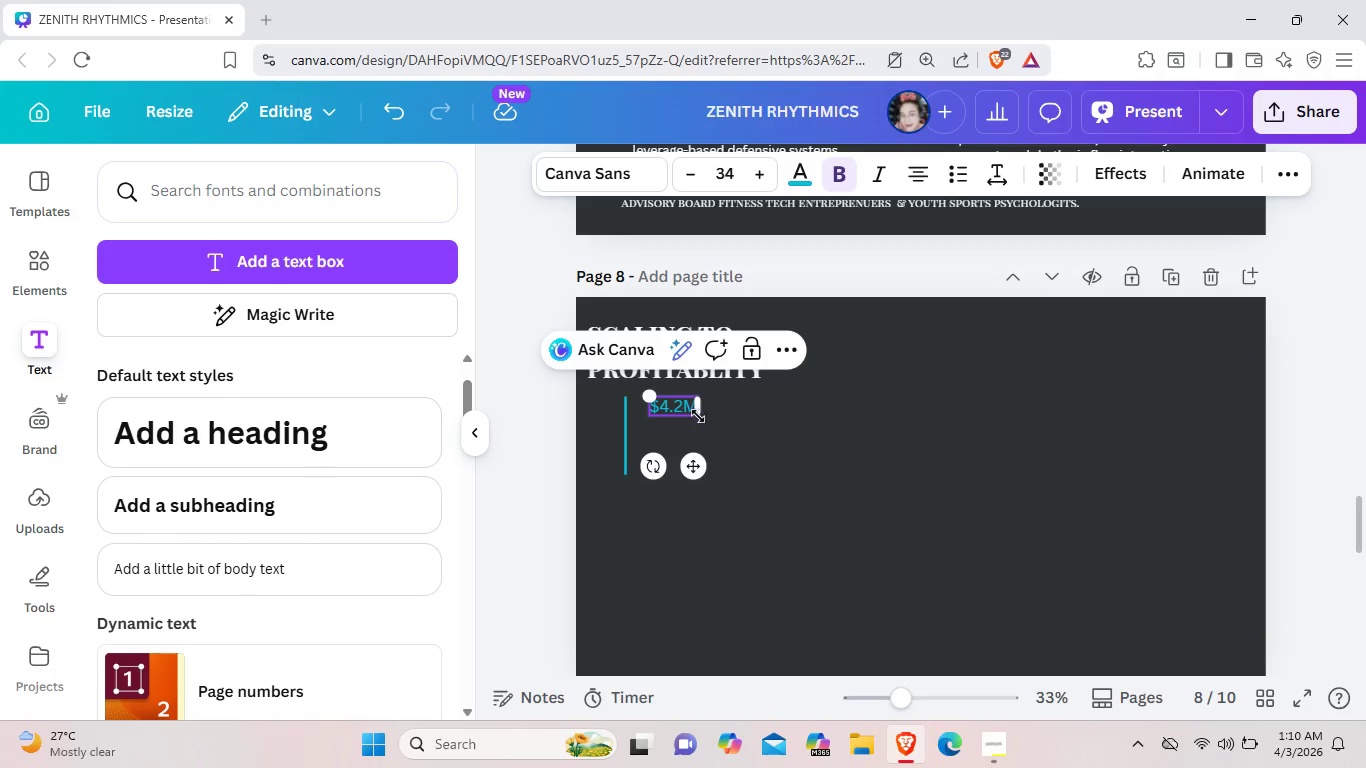 
double_click([717, 425])
 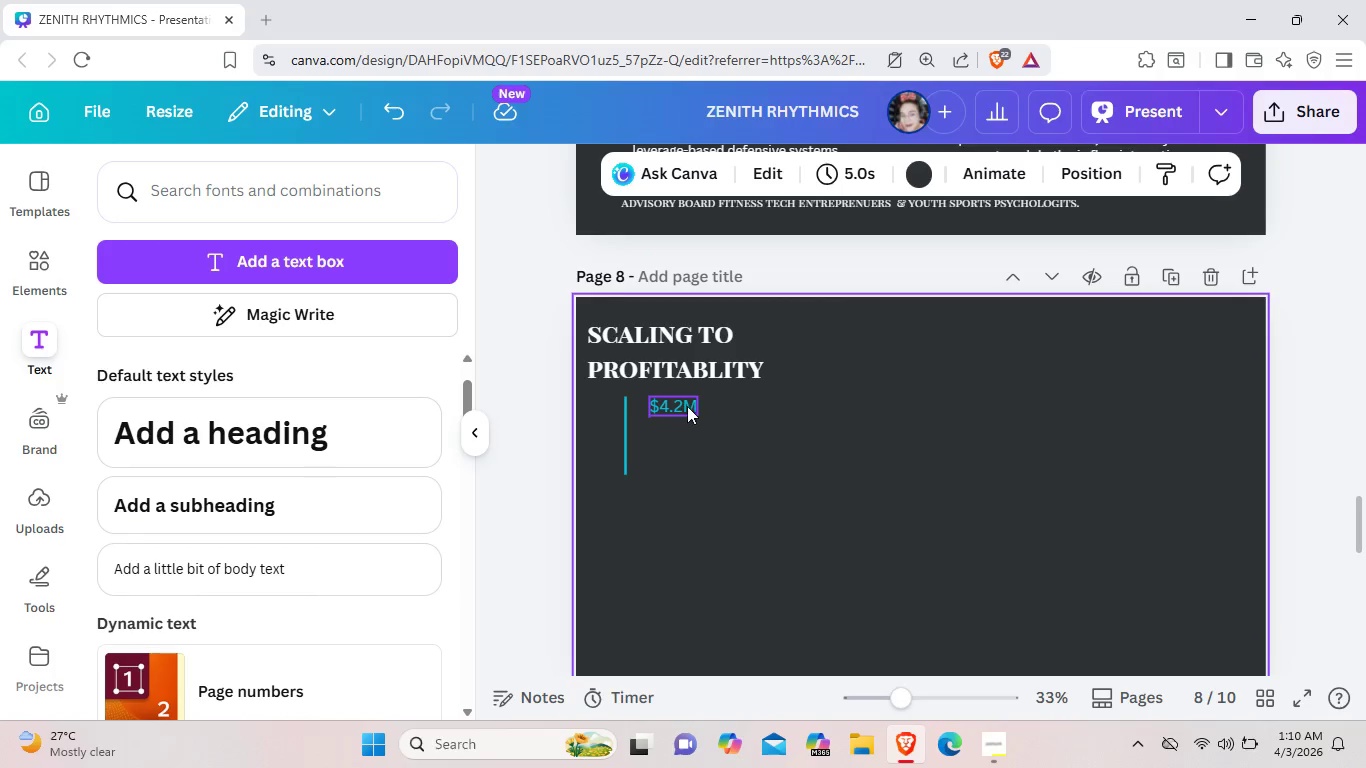 
left_click([687, 406])
 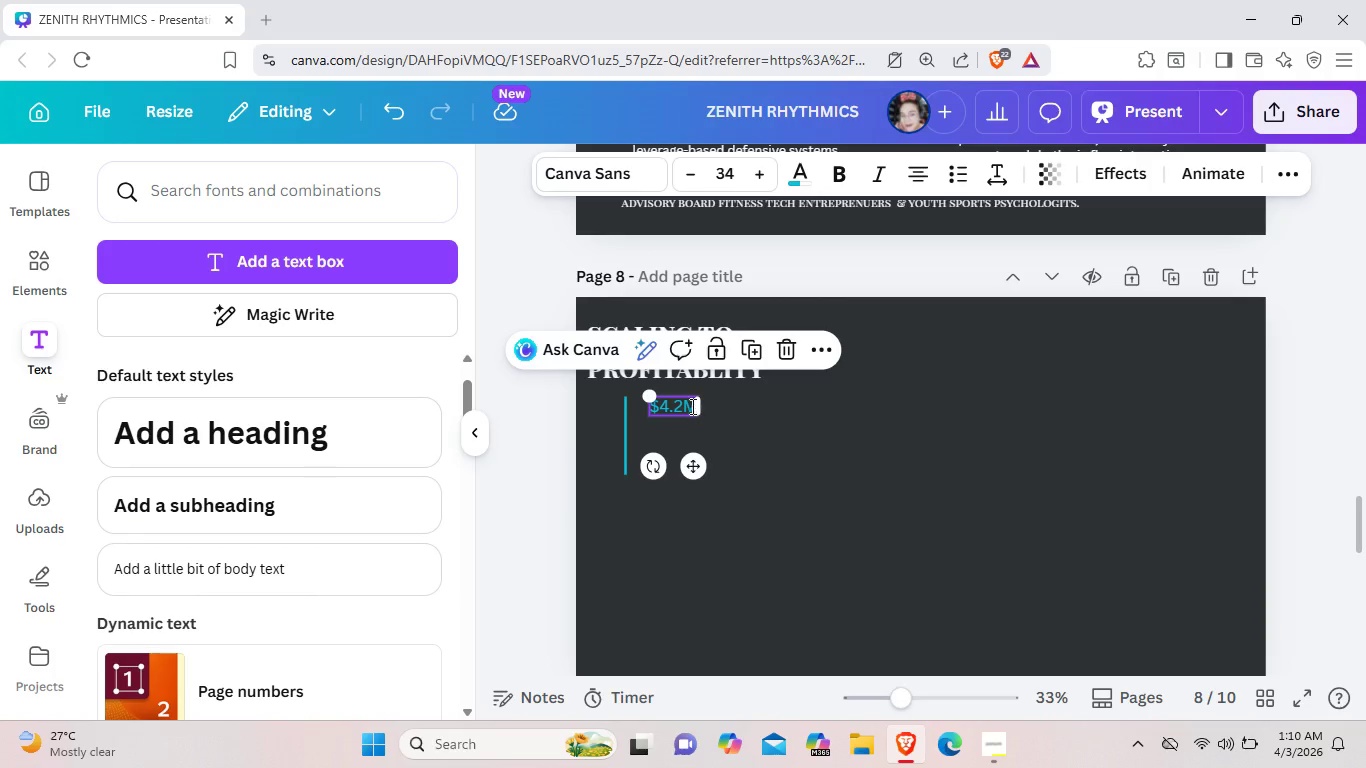 
double_click([691, 406])
 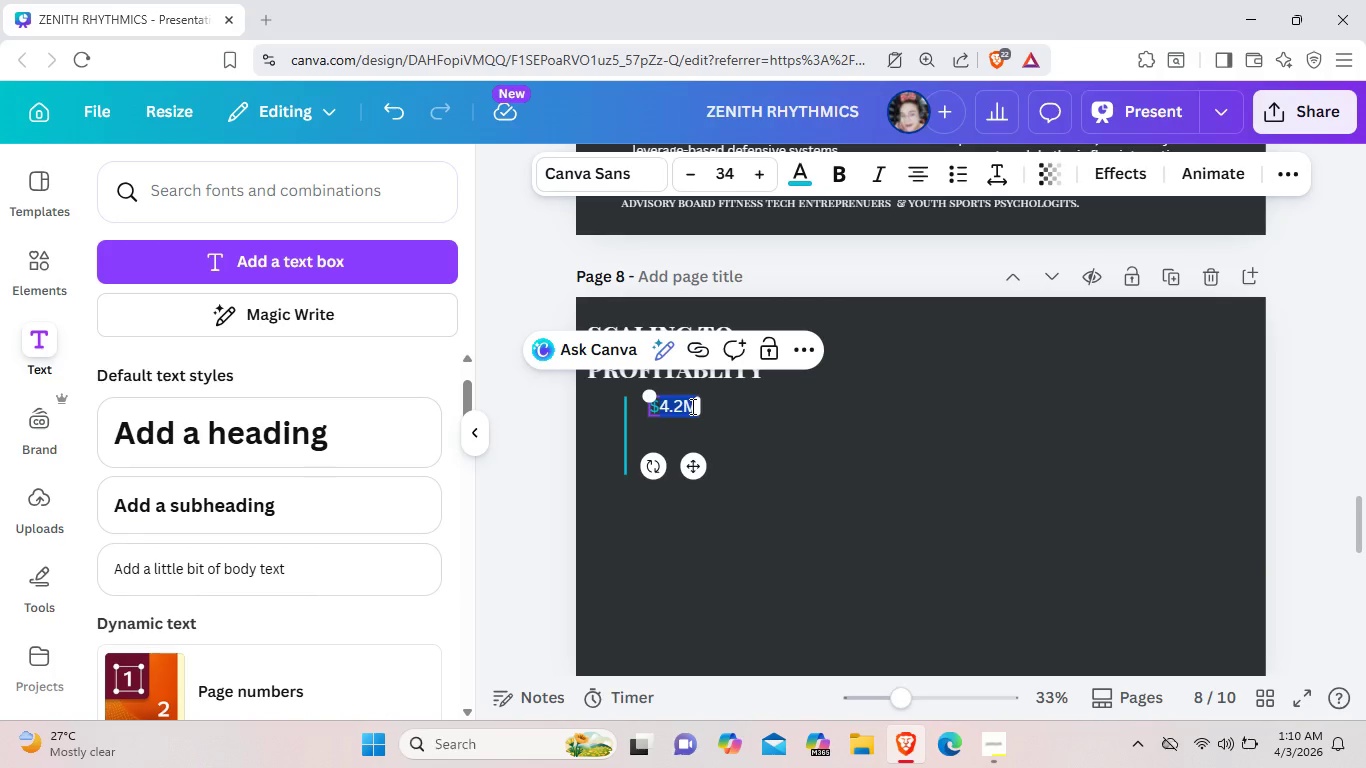 
left_click([691, 406])
 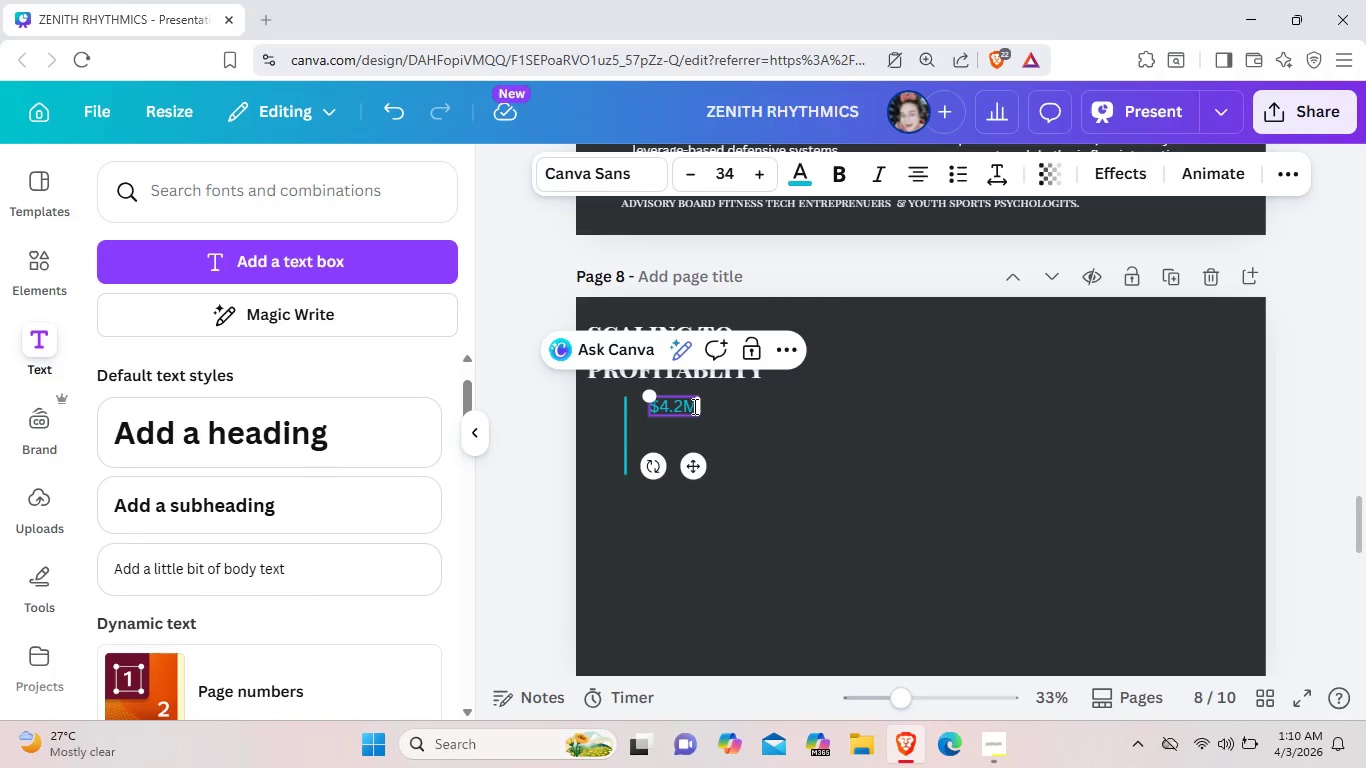 
left_click_drag(start_coordinate=[693, 406], to_coordinate=[652, 401])
 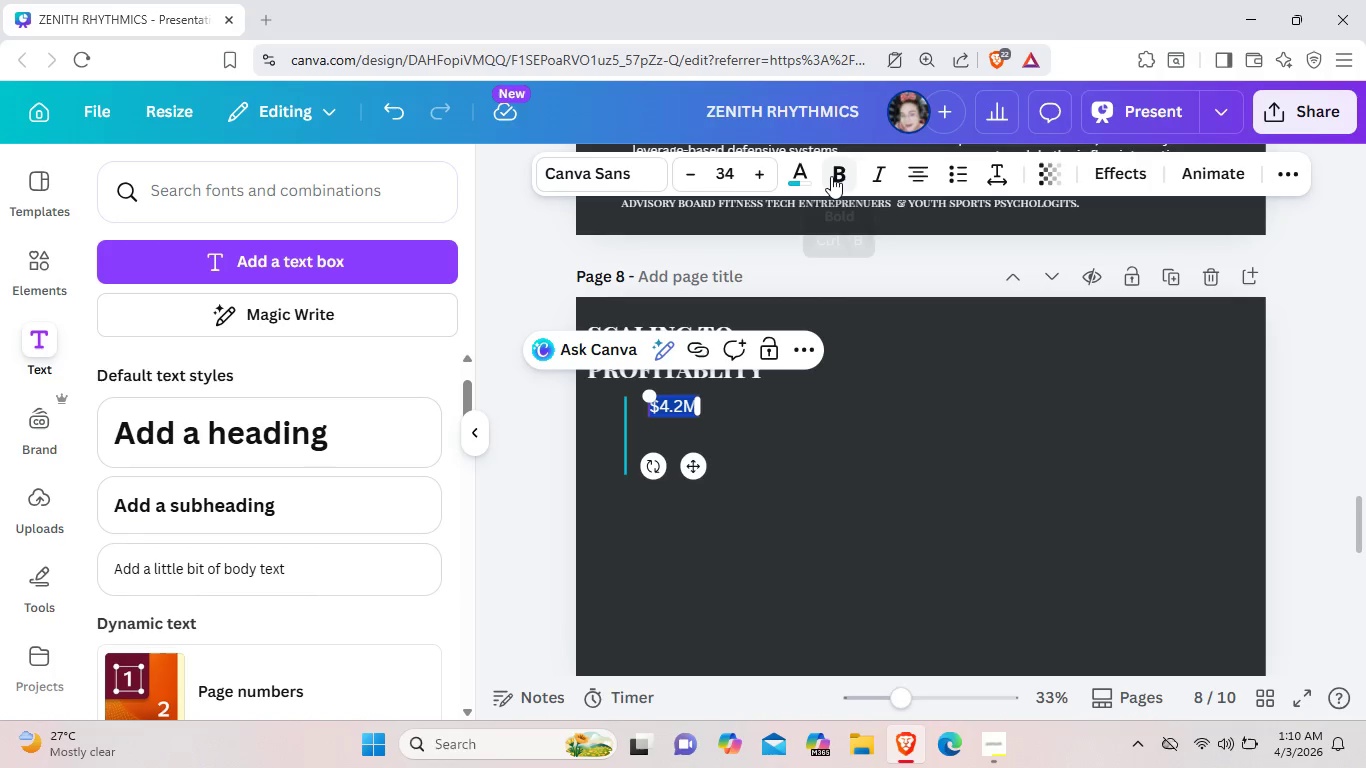 
left_click([831, 174])
 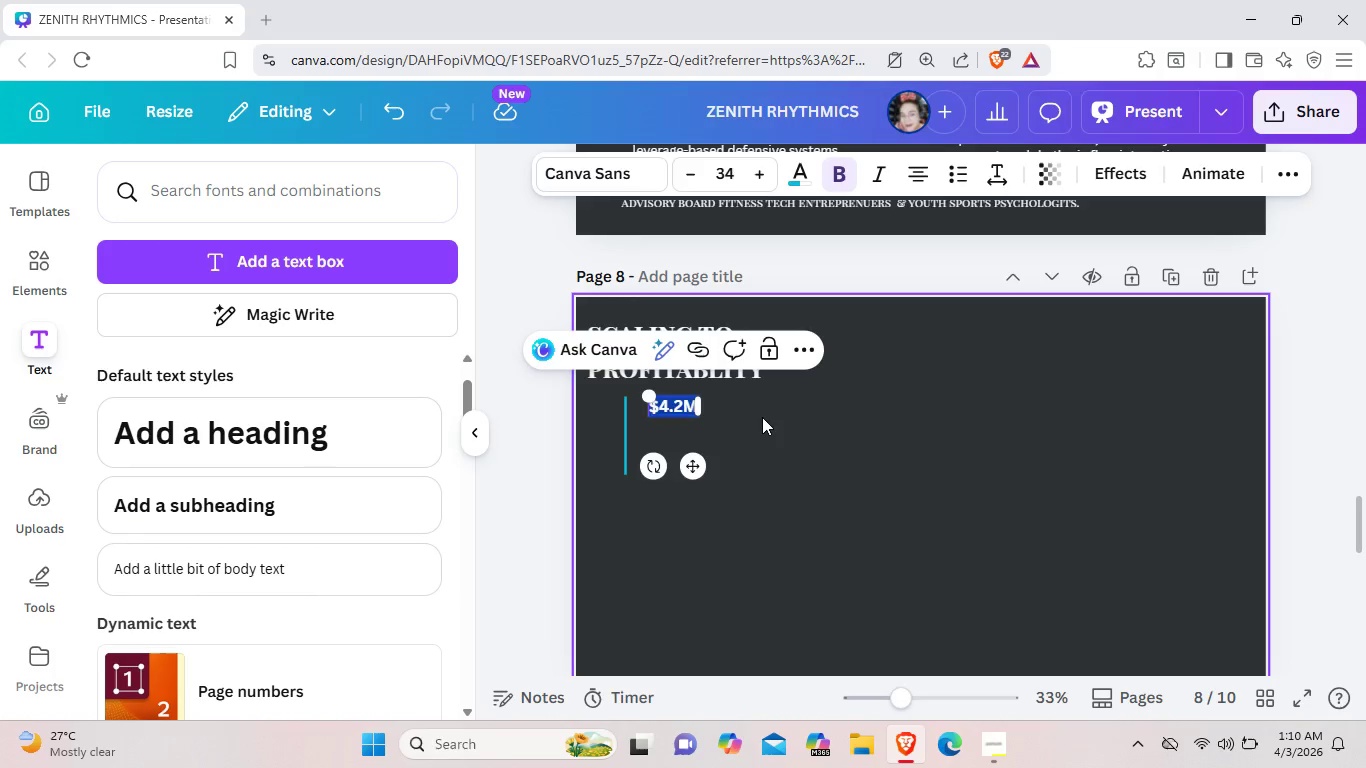 
left_click([762, 417])
 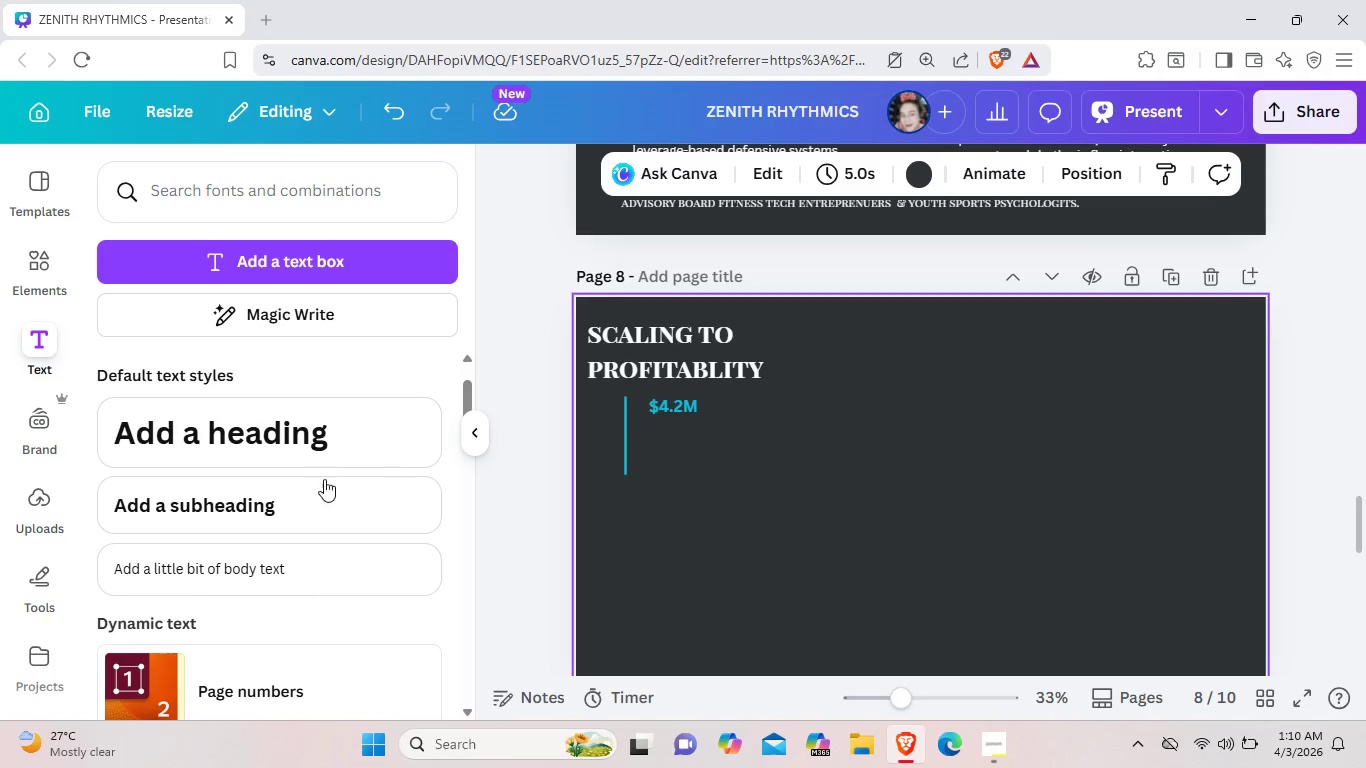 
left_click([318, 561])
 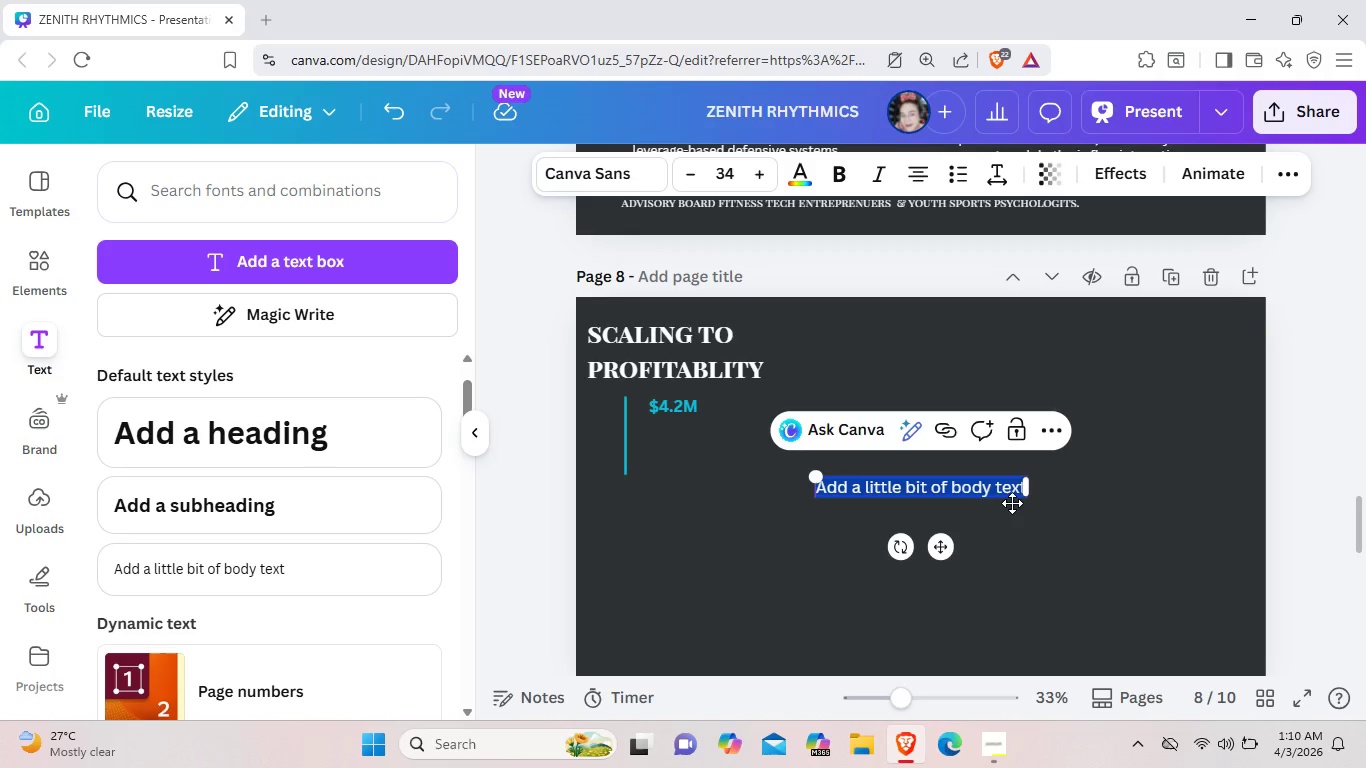 
wait(7.81)
 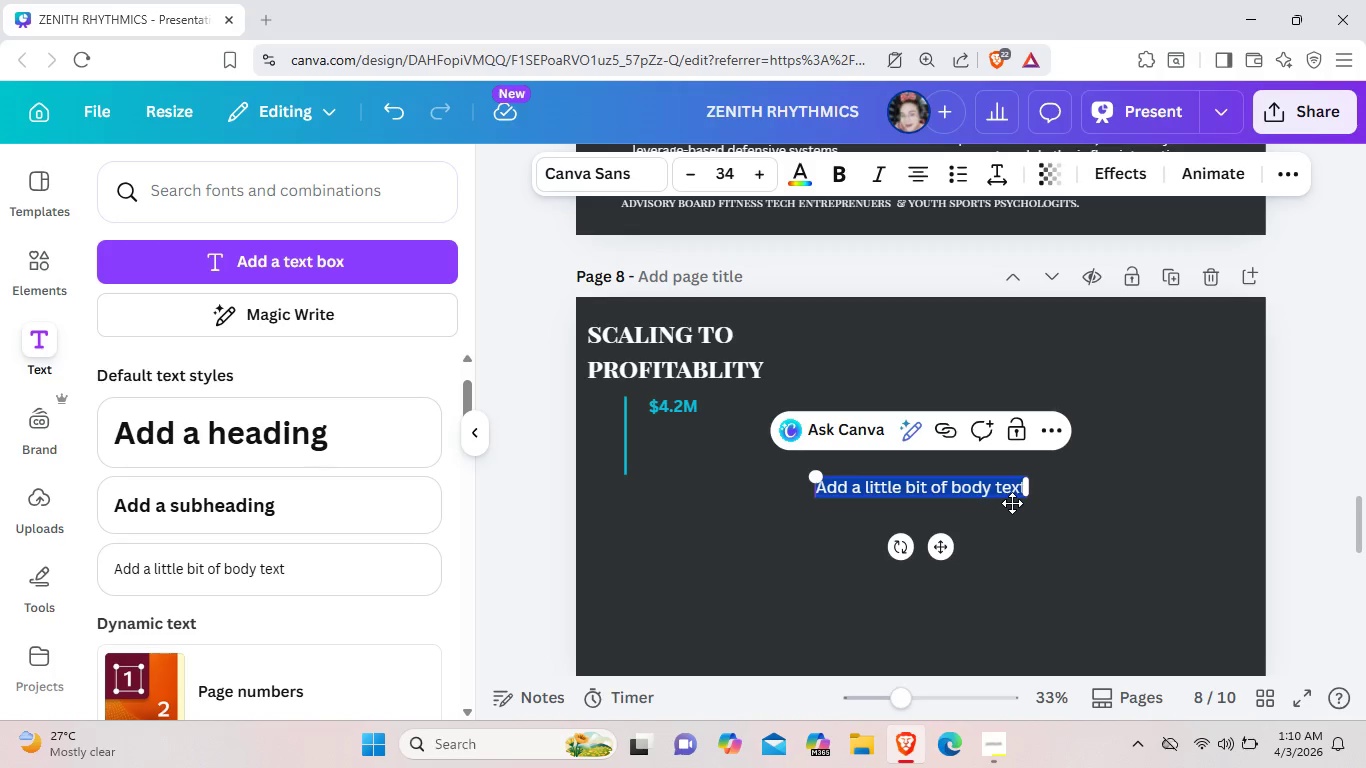 
key(Backspace)
type(Proc)
 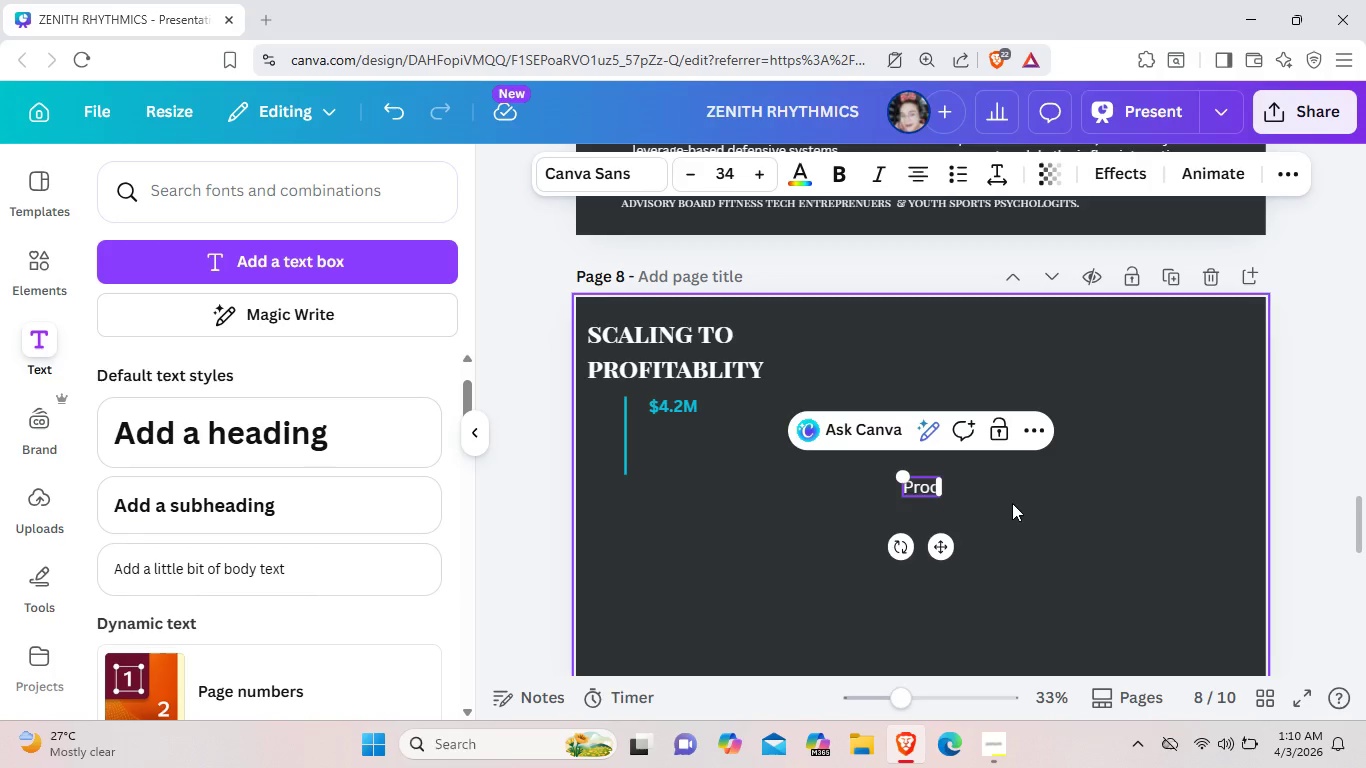 
type(jed)
key(Backspace)
key(Backspace)
key(Backspace)
key(Backspace)
key(Backspace)
key(Backspace)
type(ROJECTED YEAR 3 REVEUE)
 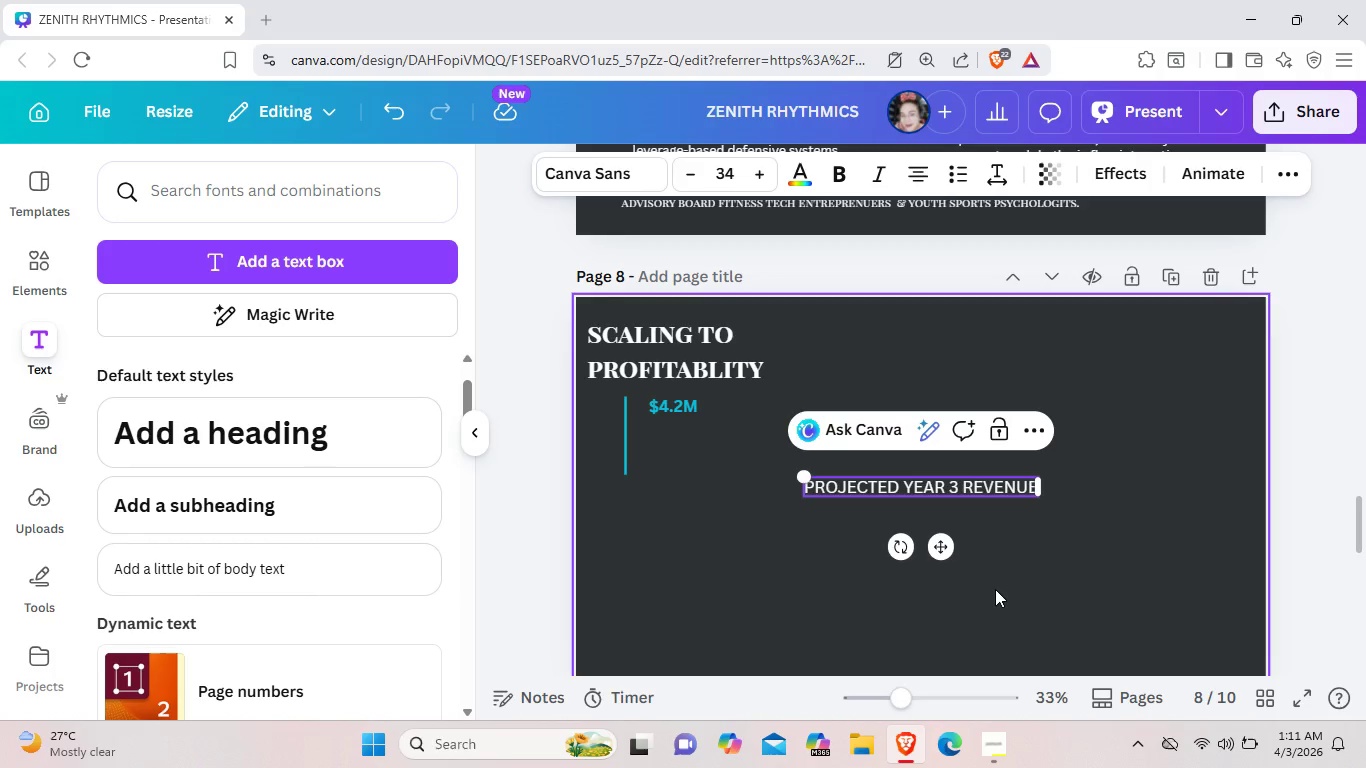 
hold_key(key=N, duration=0.31)
 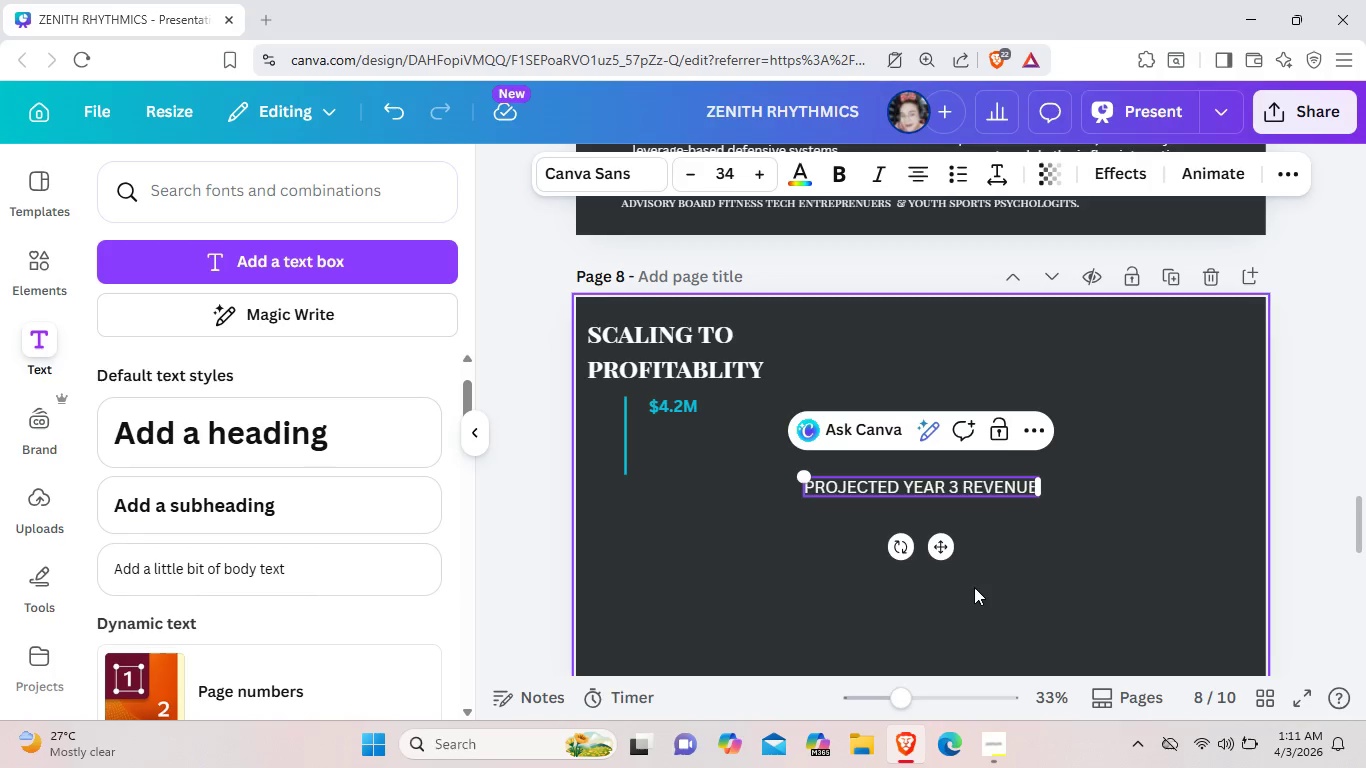 
wait(6.19)
 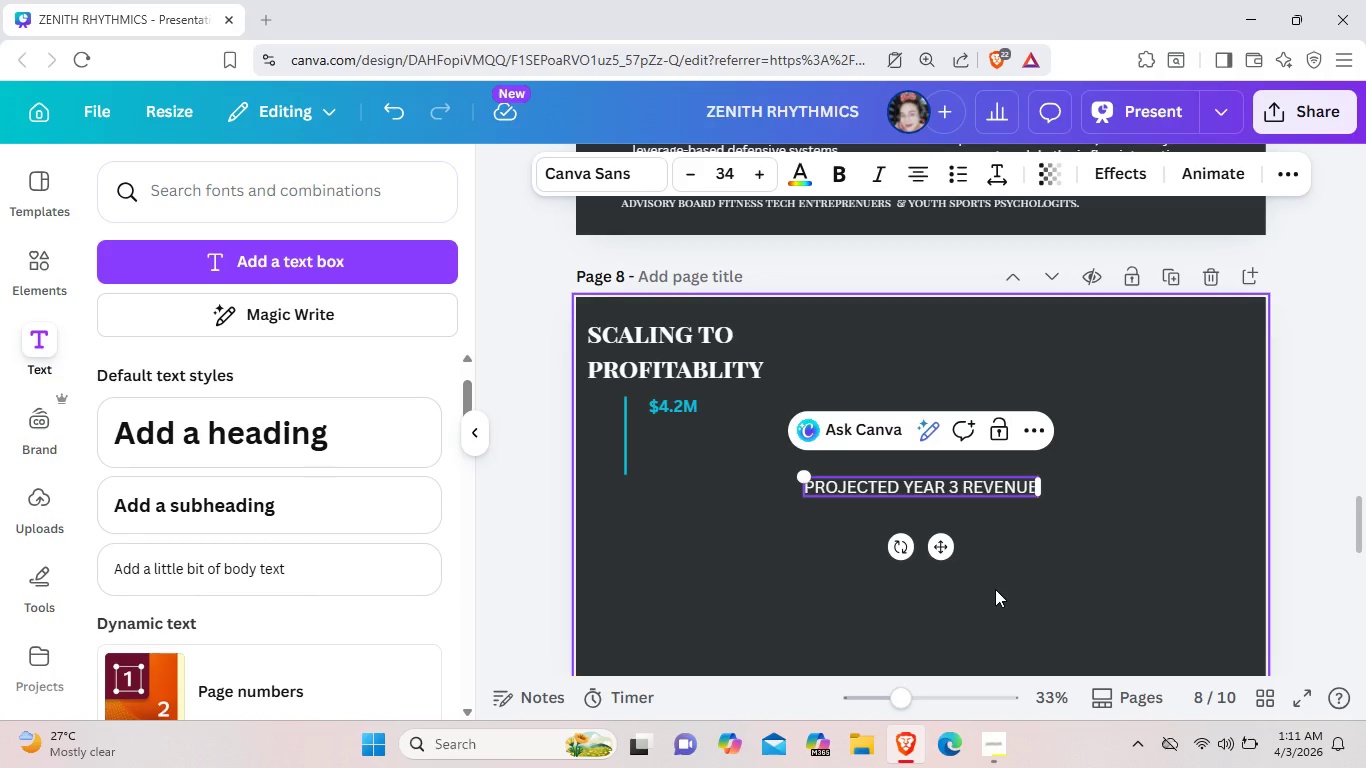 
left_click_drag(start_coordinate=[942, 553], to_coordinate=[776, 518])
 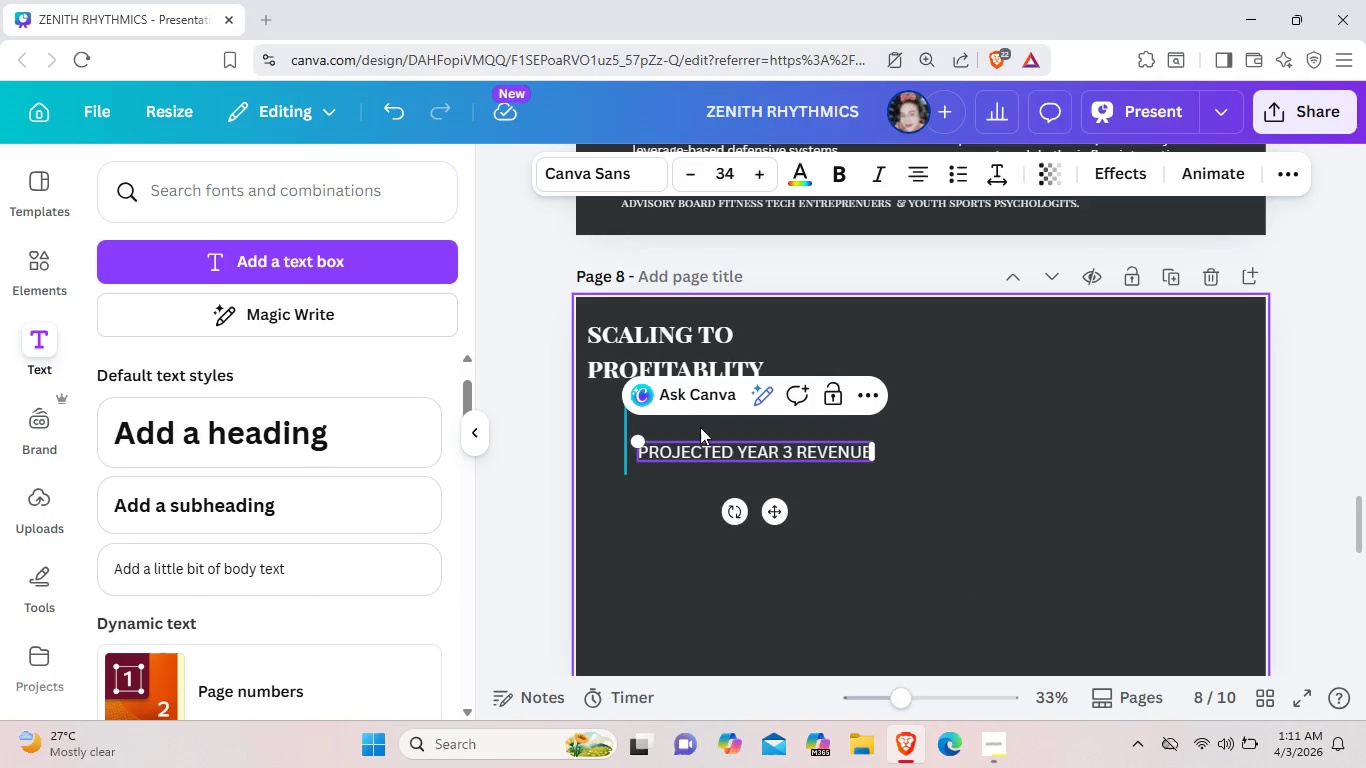 
left_click([700, 427])
 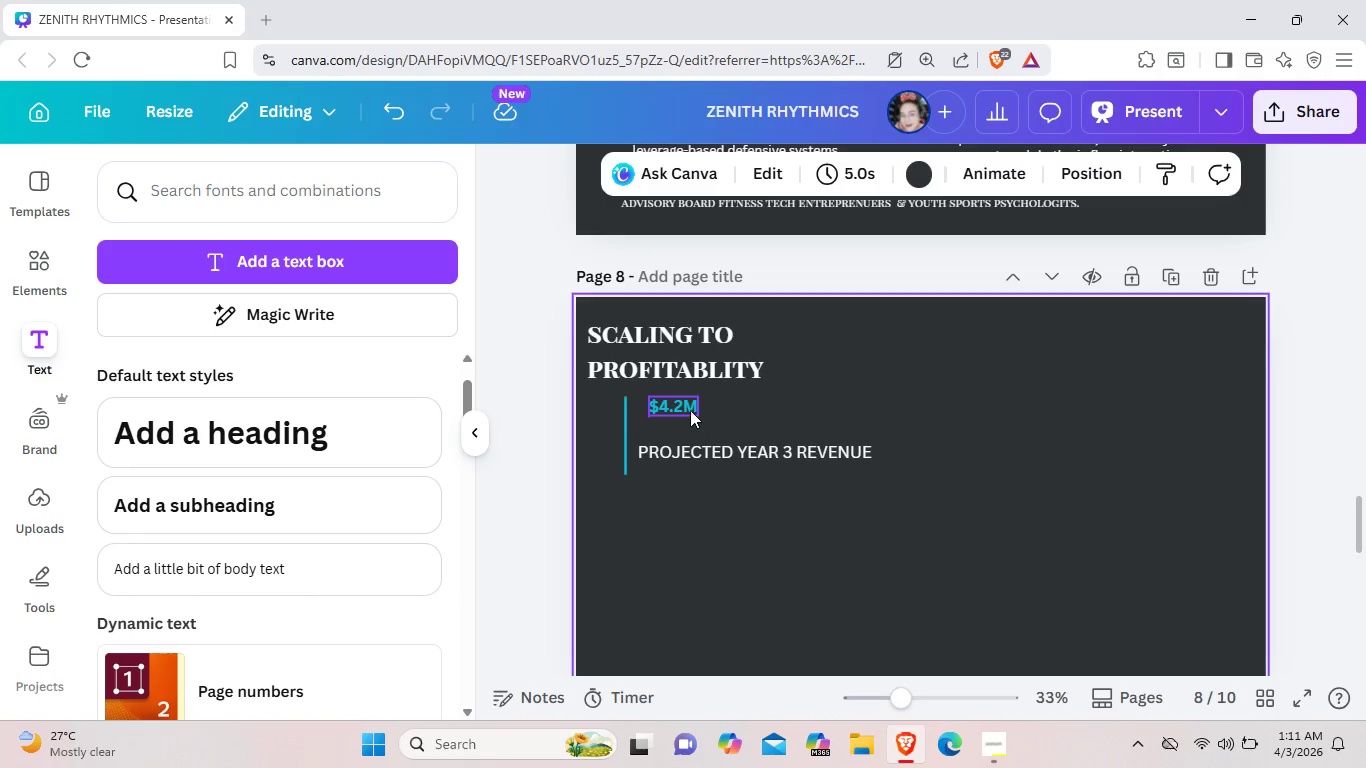 
left_click([690, 410])
 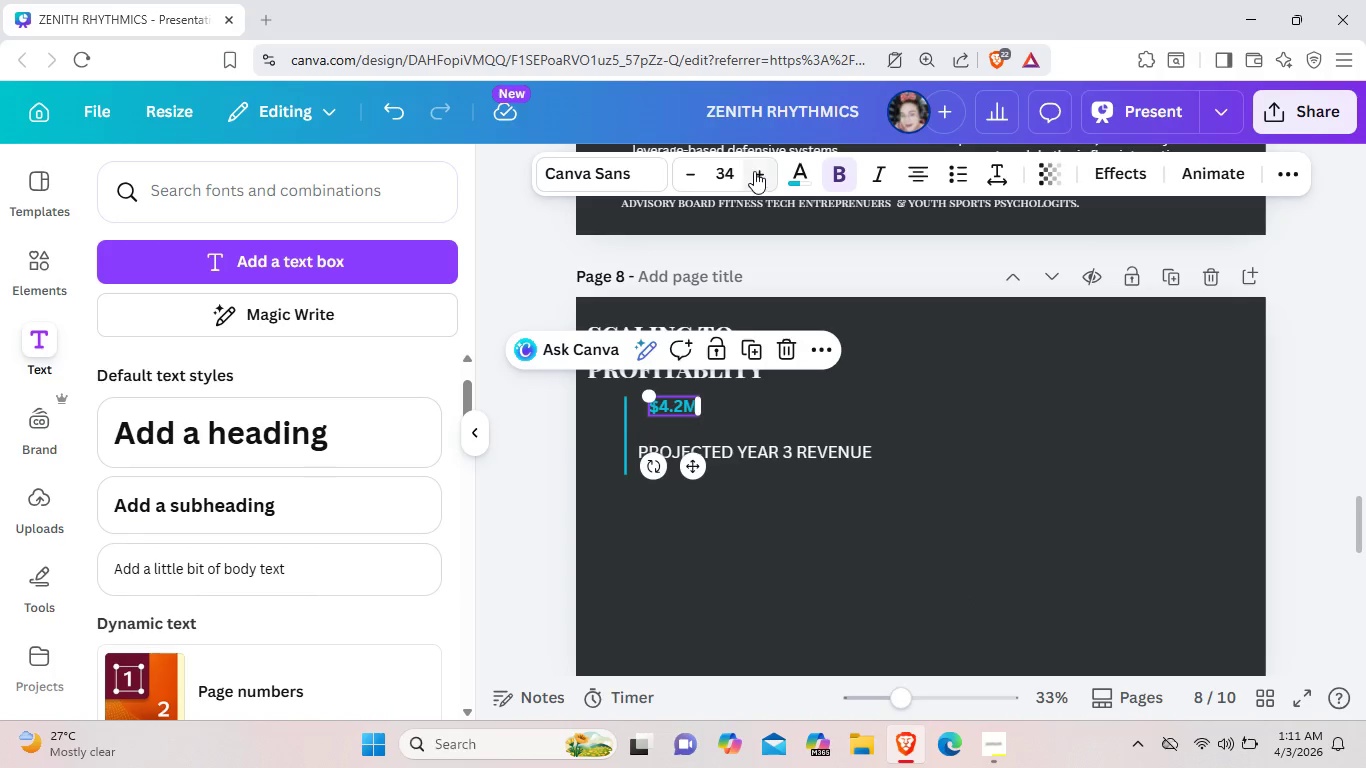 
double_click([754, 171])
 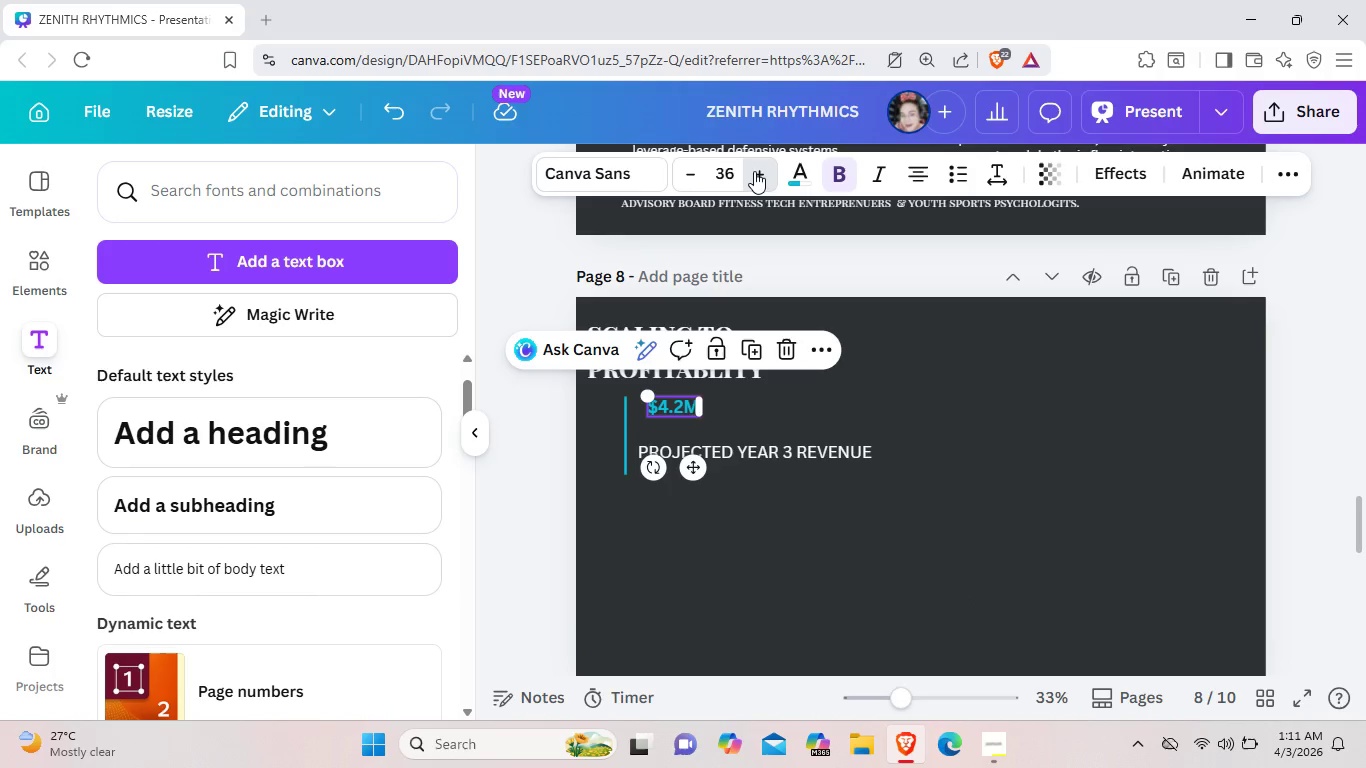 
triple_click([754, 171])
 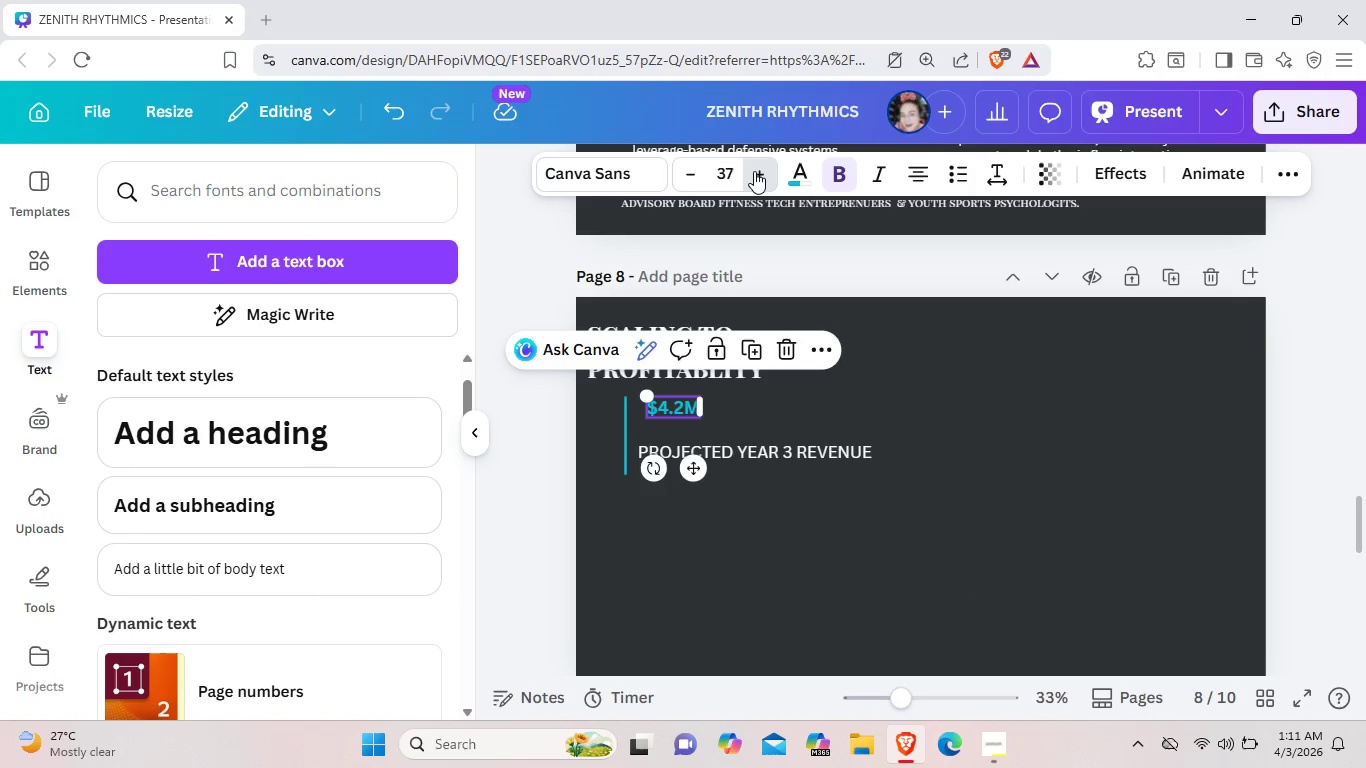 
double_click([754, 171])
 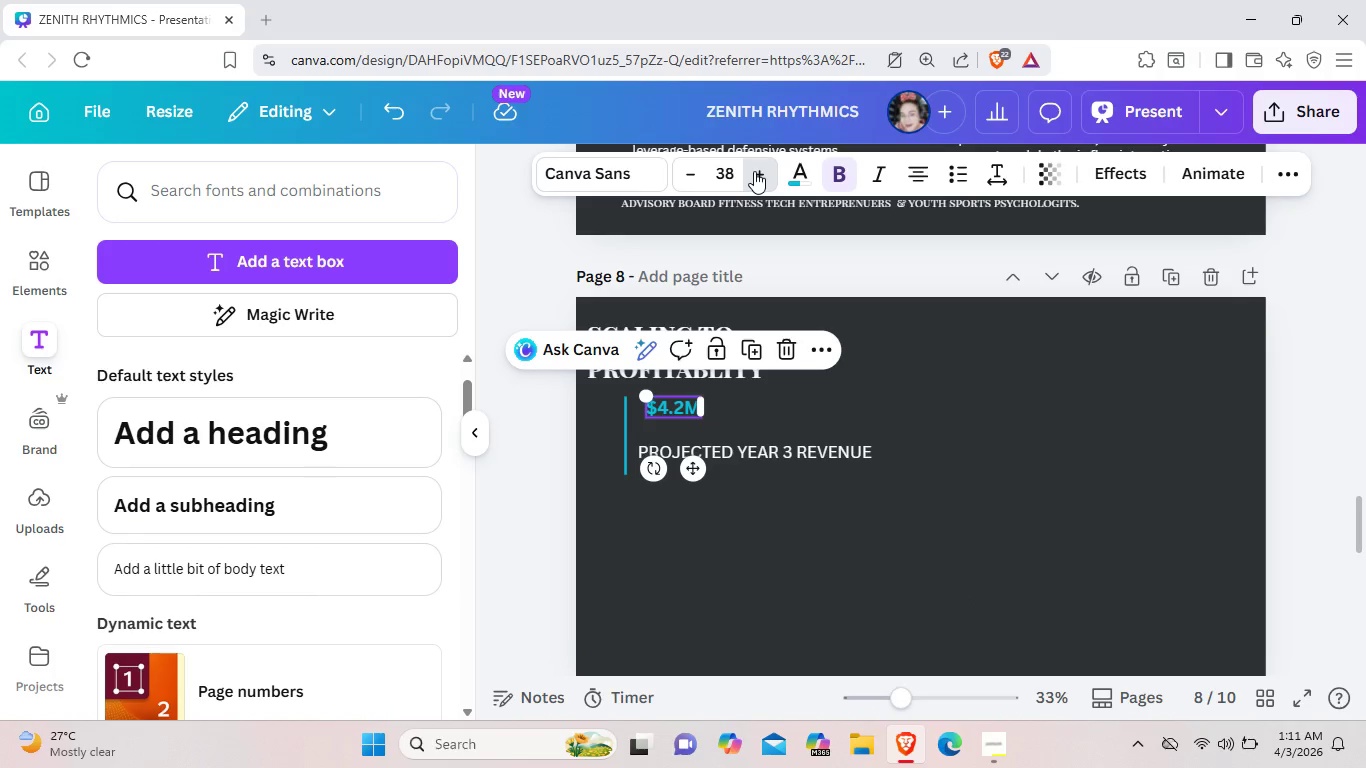 
triple_click([754, 171])
 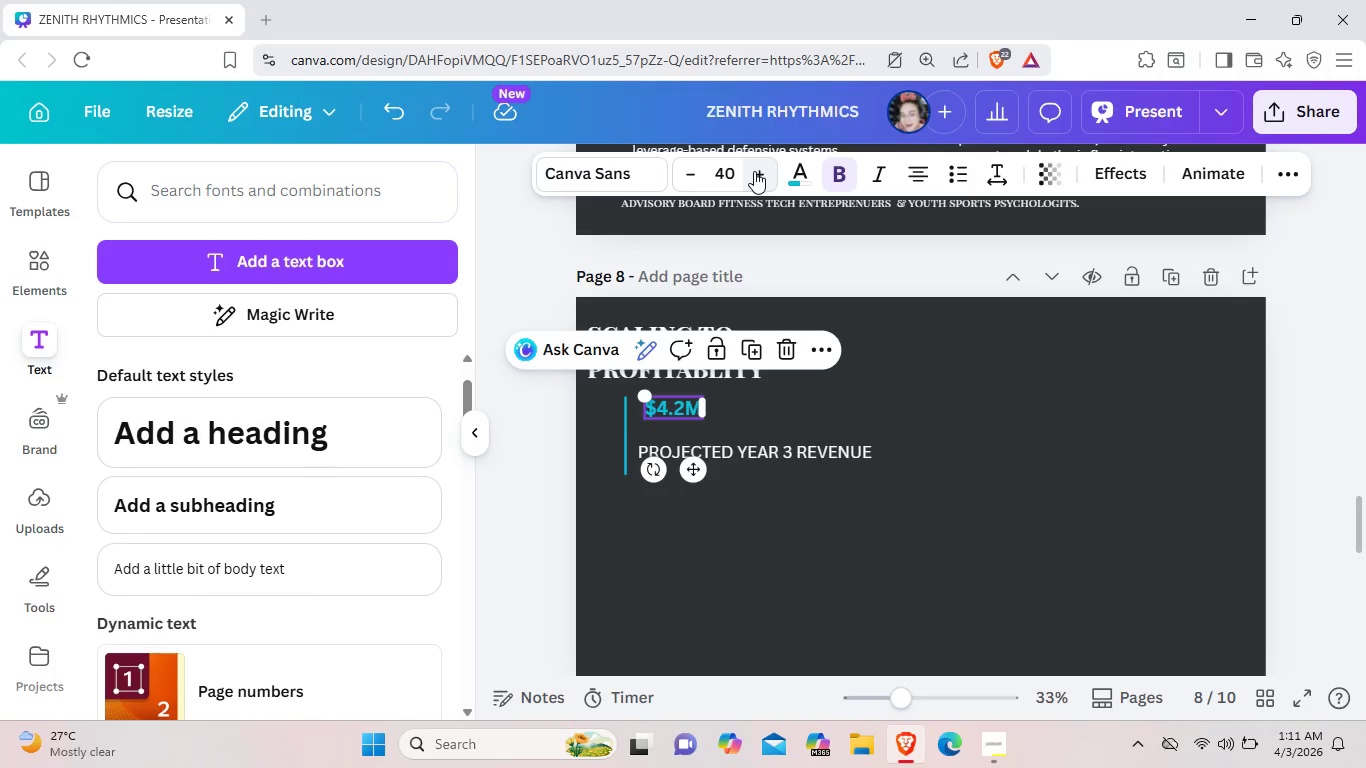 
left_click([754, 171])
 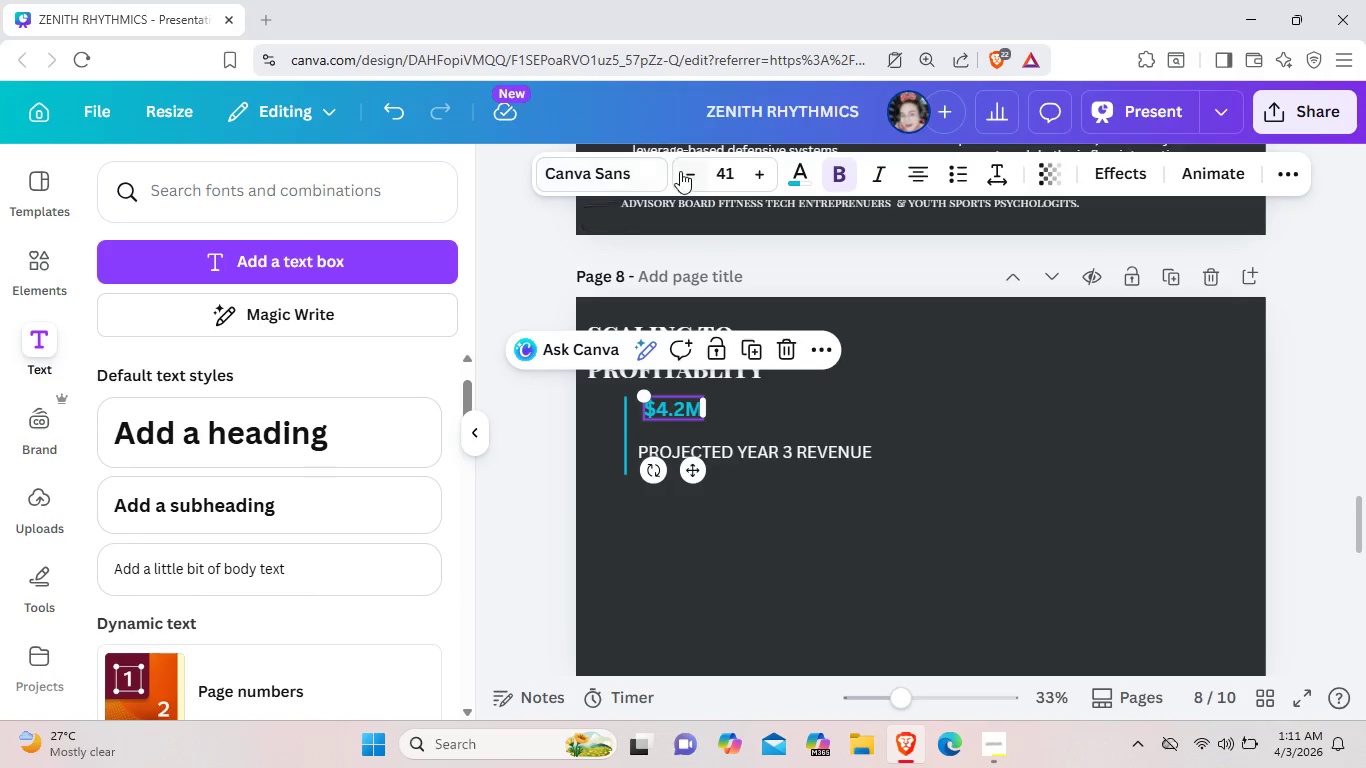 
left_click([680, 171])
 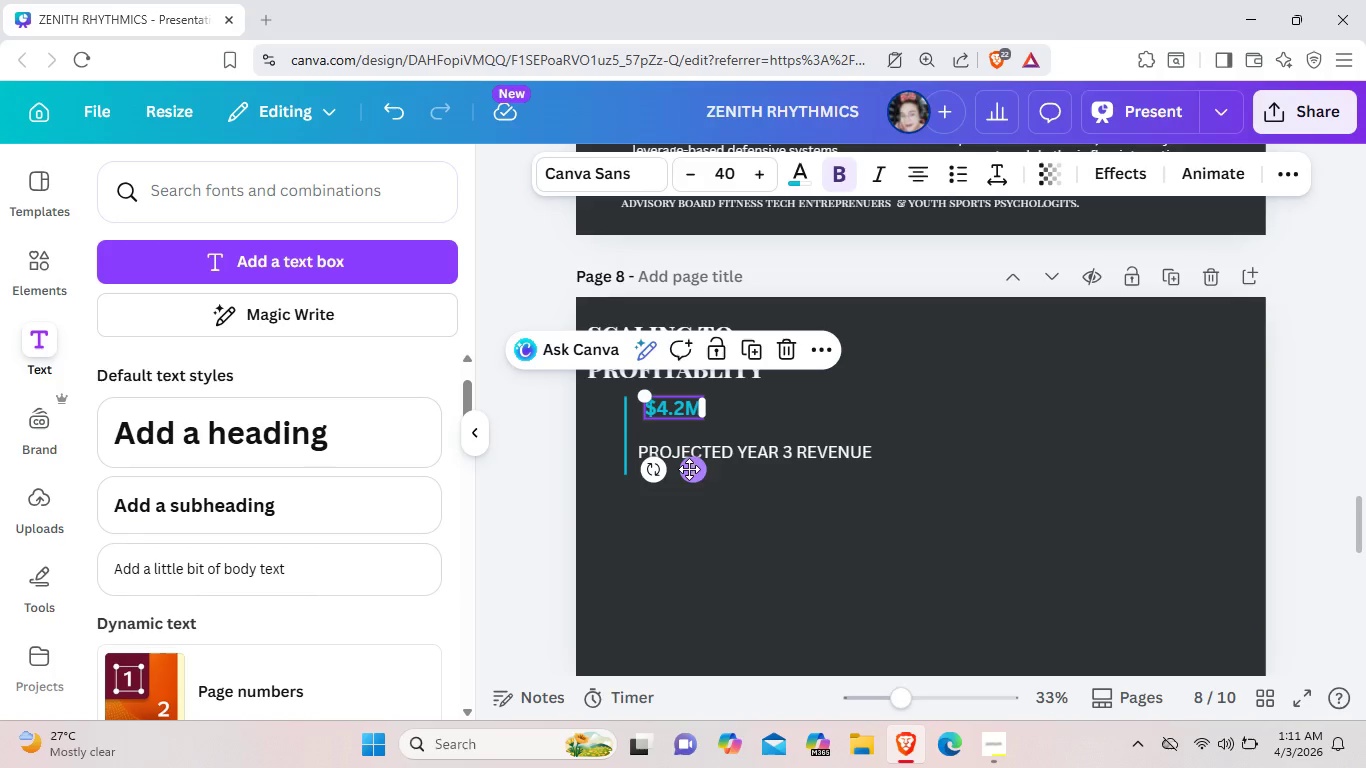 
left_click_drag(start_coordinate=[689, 470], to_coordinate=[686, 480])
 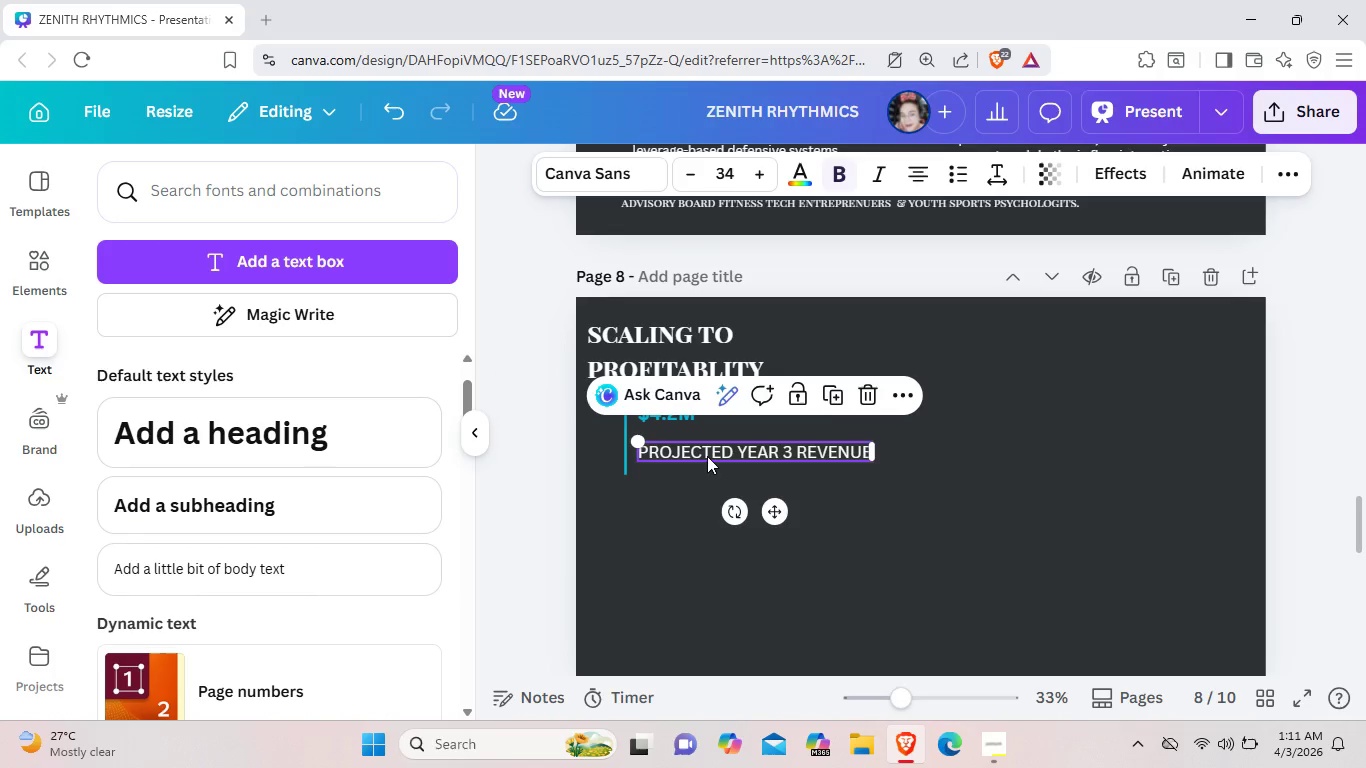 
left_click([707, 456])
 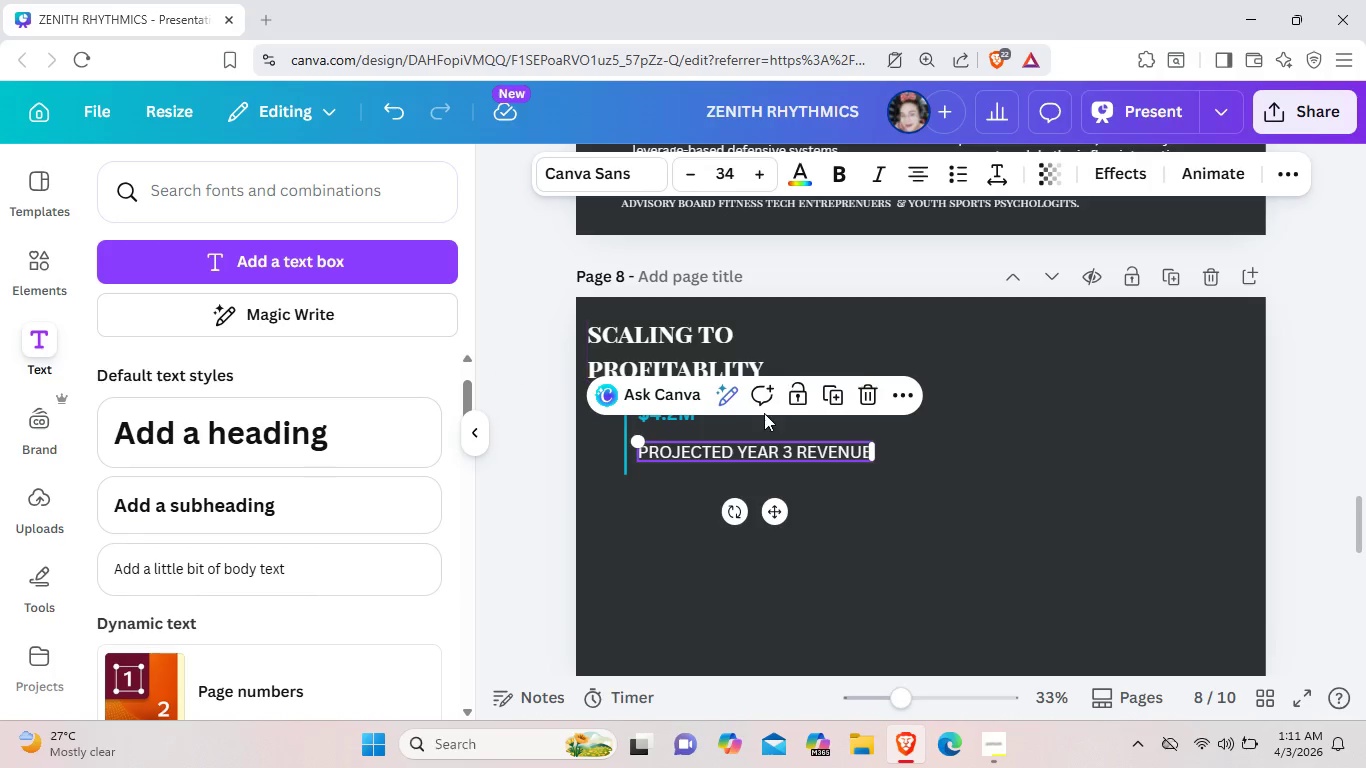 
left_click([756, 454])
 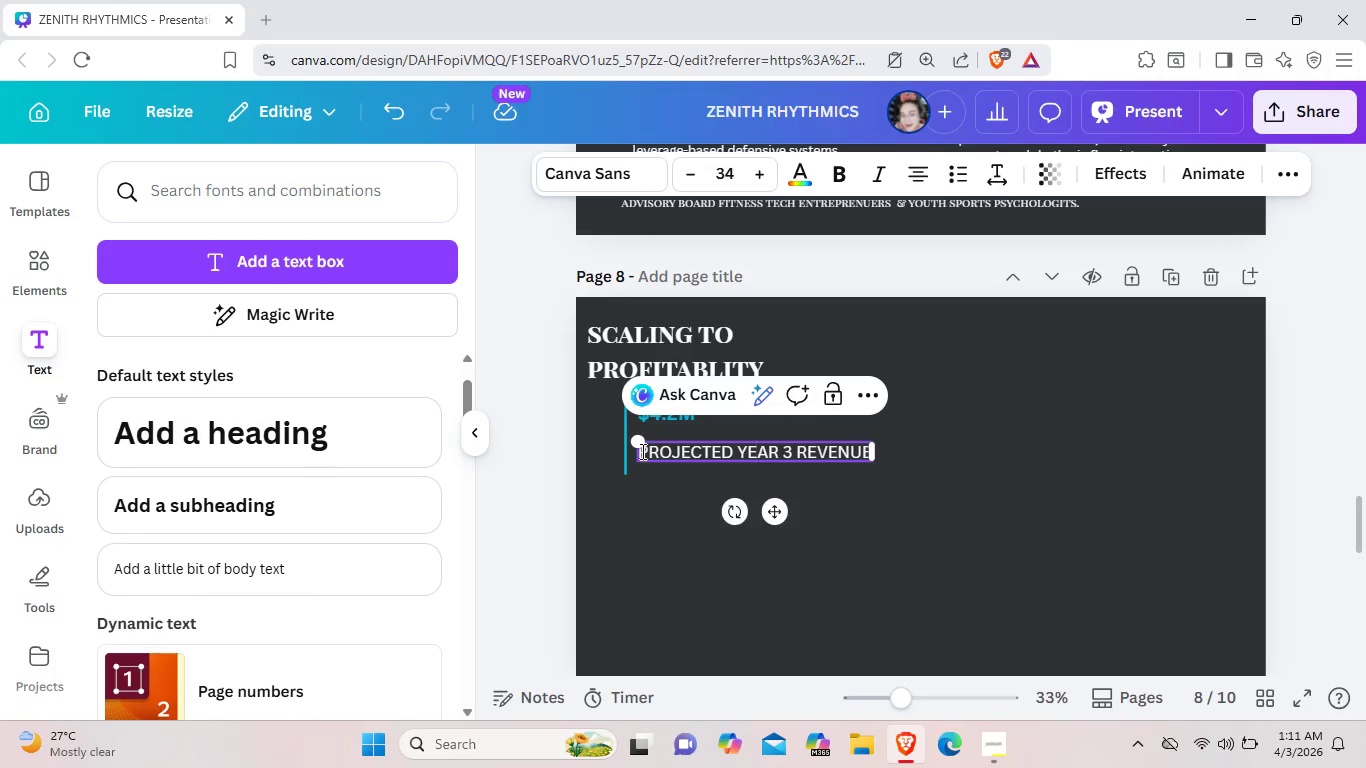 
left_click_drag(start_coordinate=[641, 451], to_coordinate=[867, 457])
 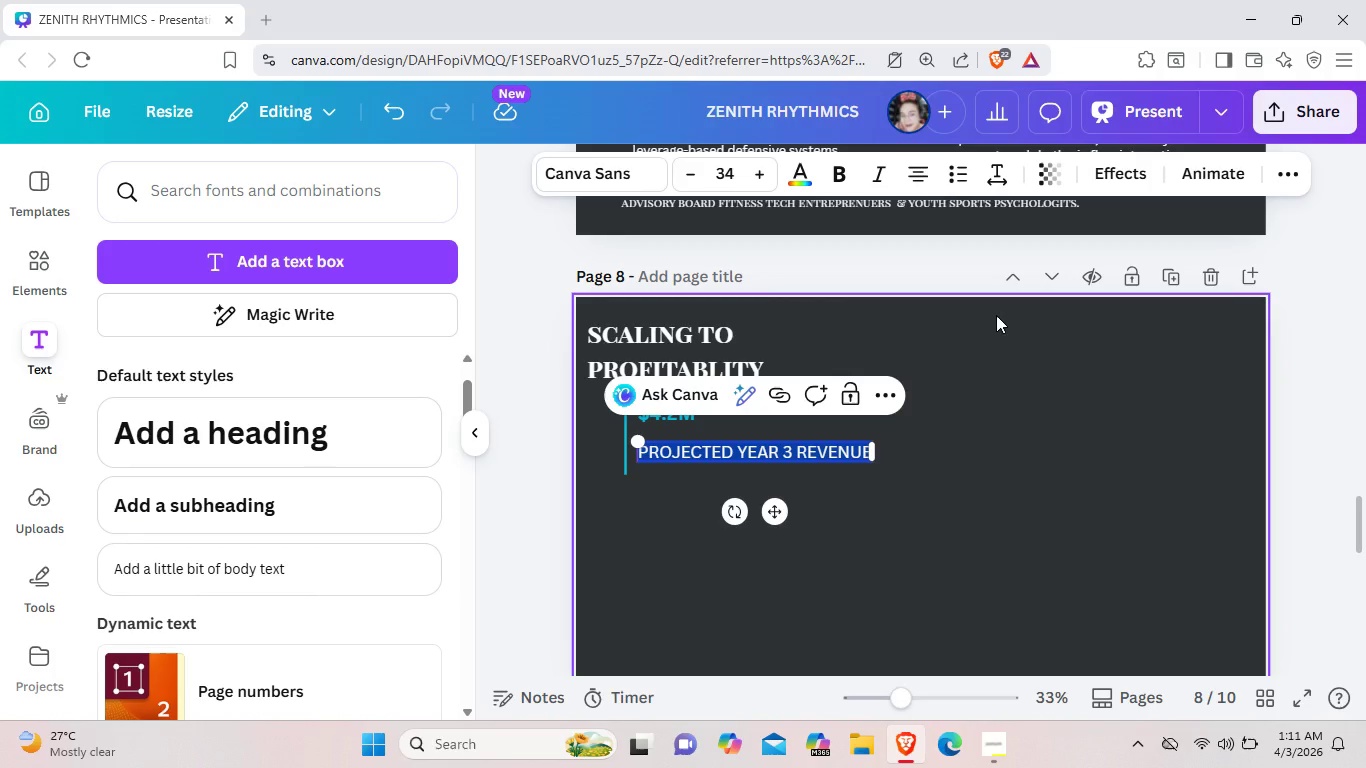 
wait(9.67)
 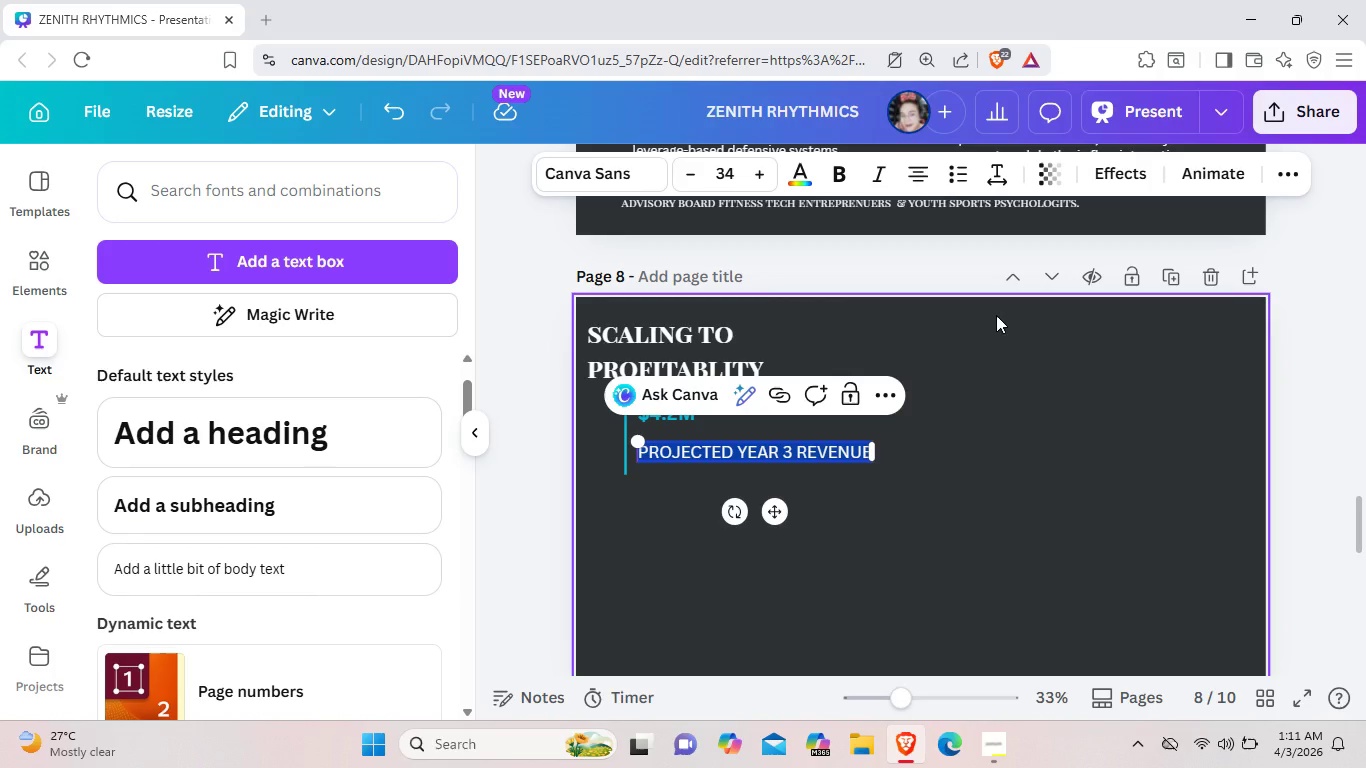 
double_click([686, 175])
 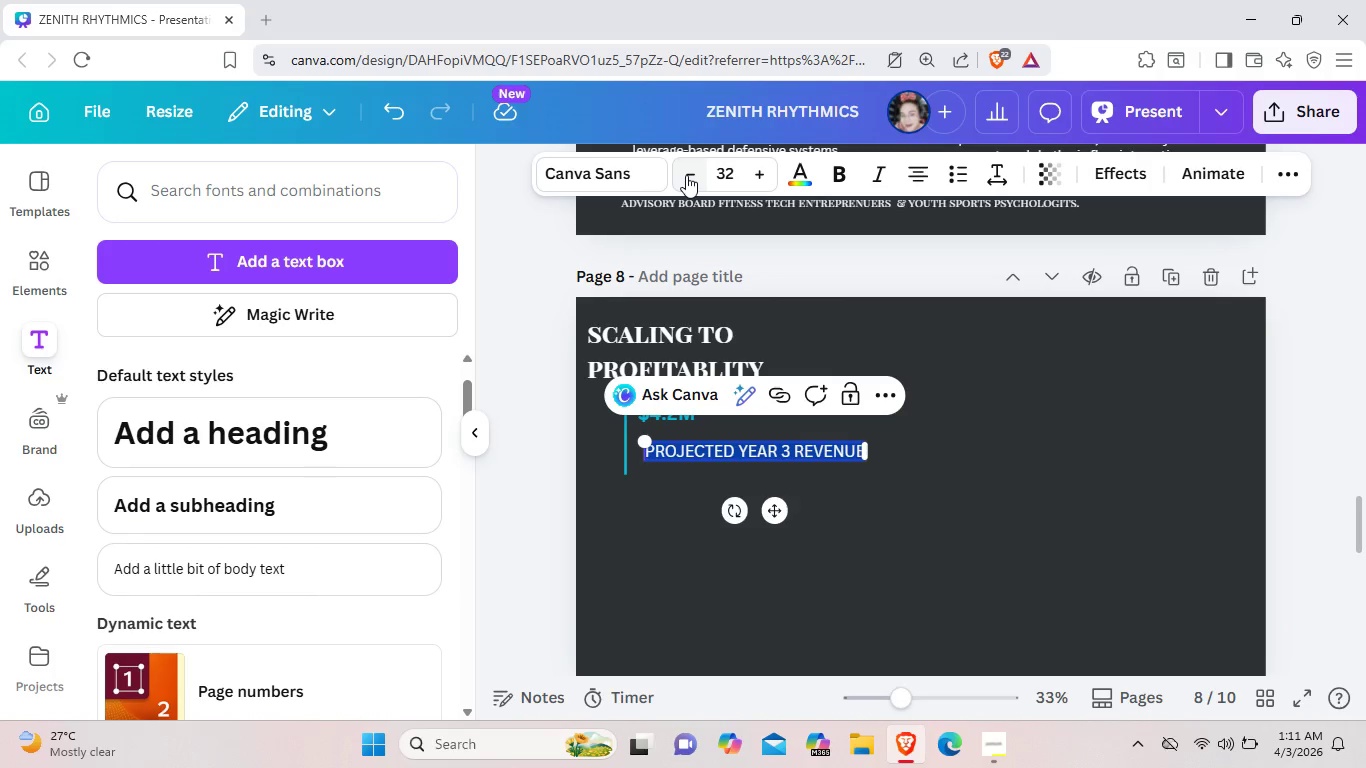 
triple_click([686, 175])
 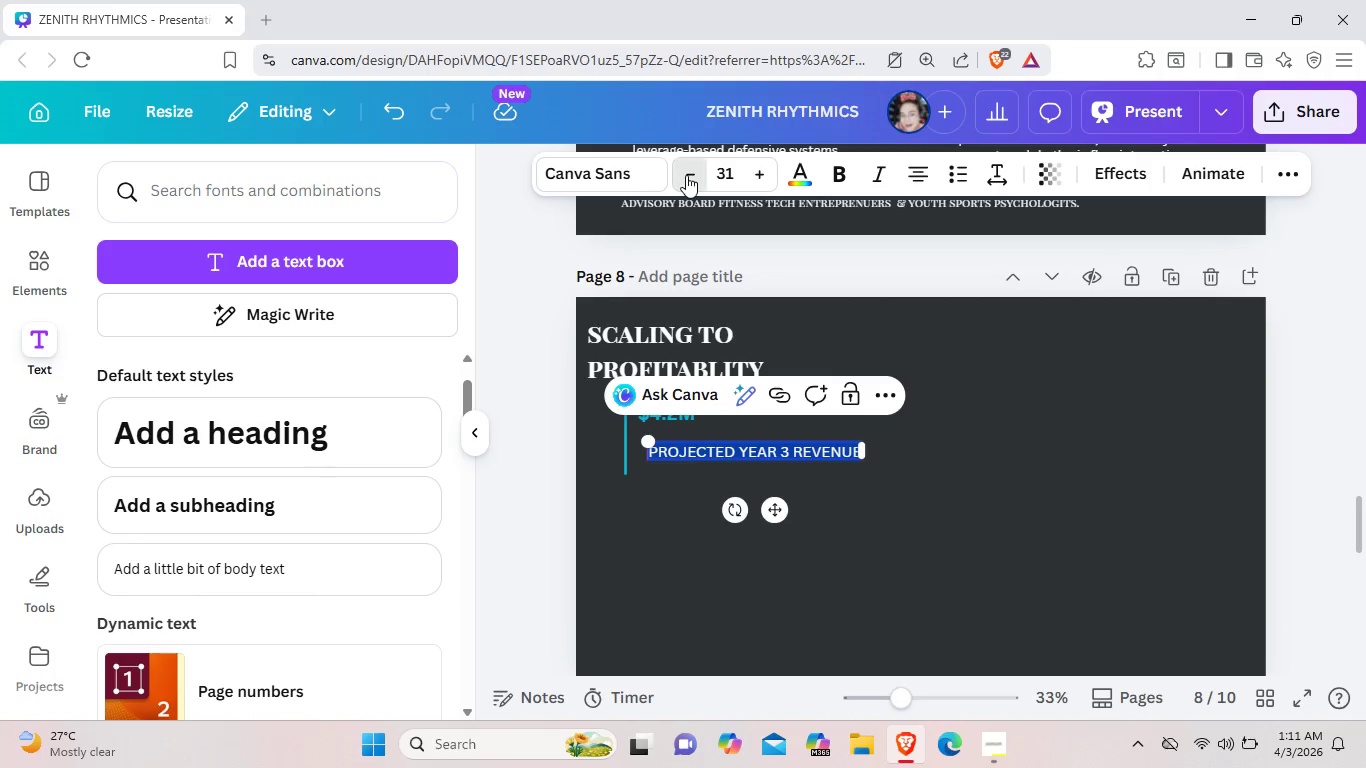 
left_click([686, 175])
 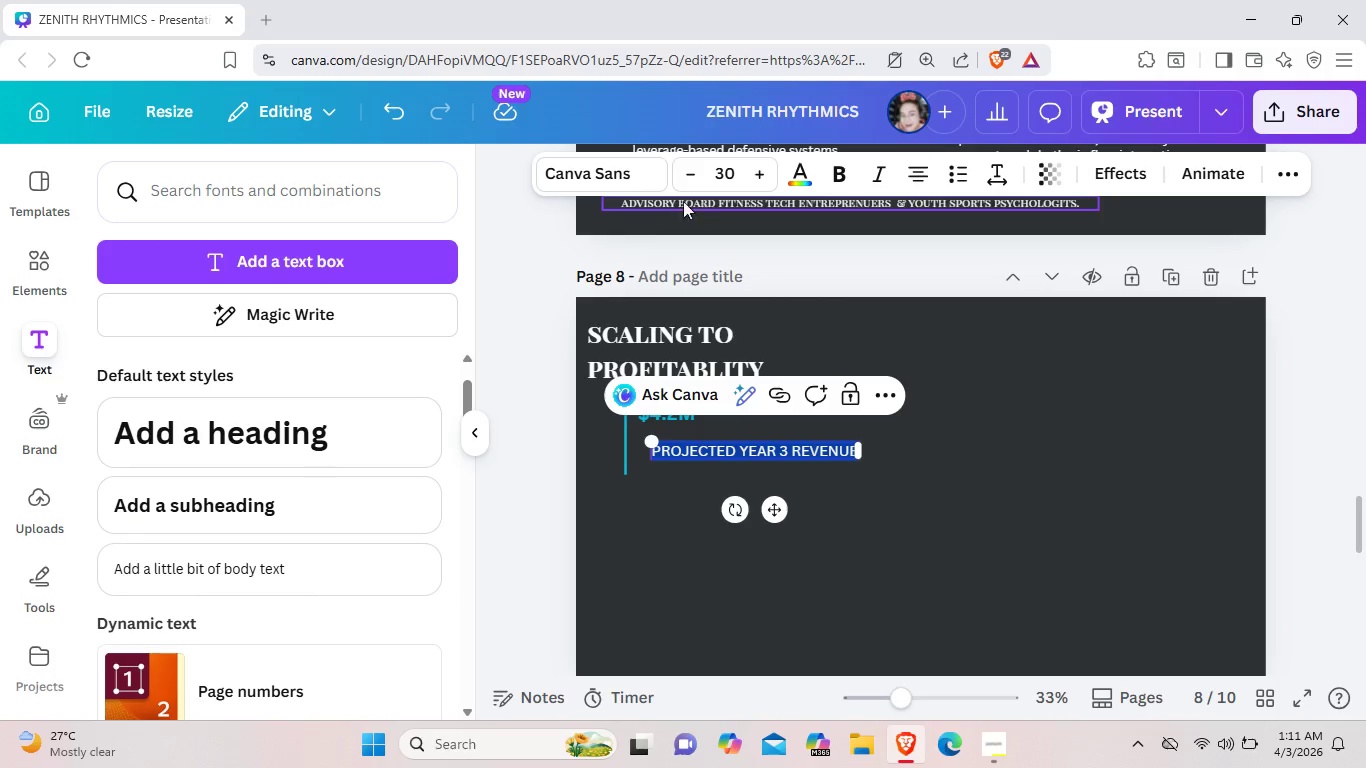 
left_click([641, 178])
 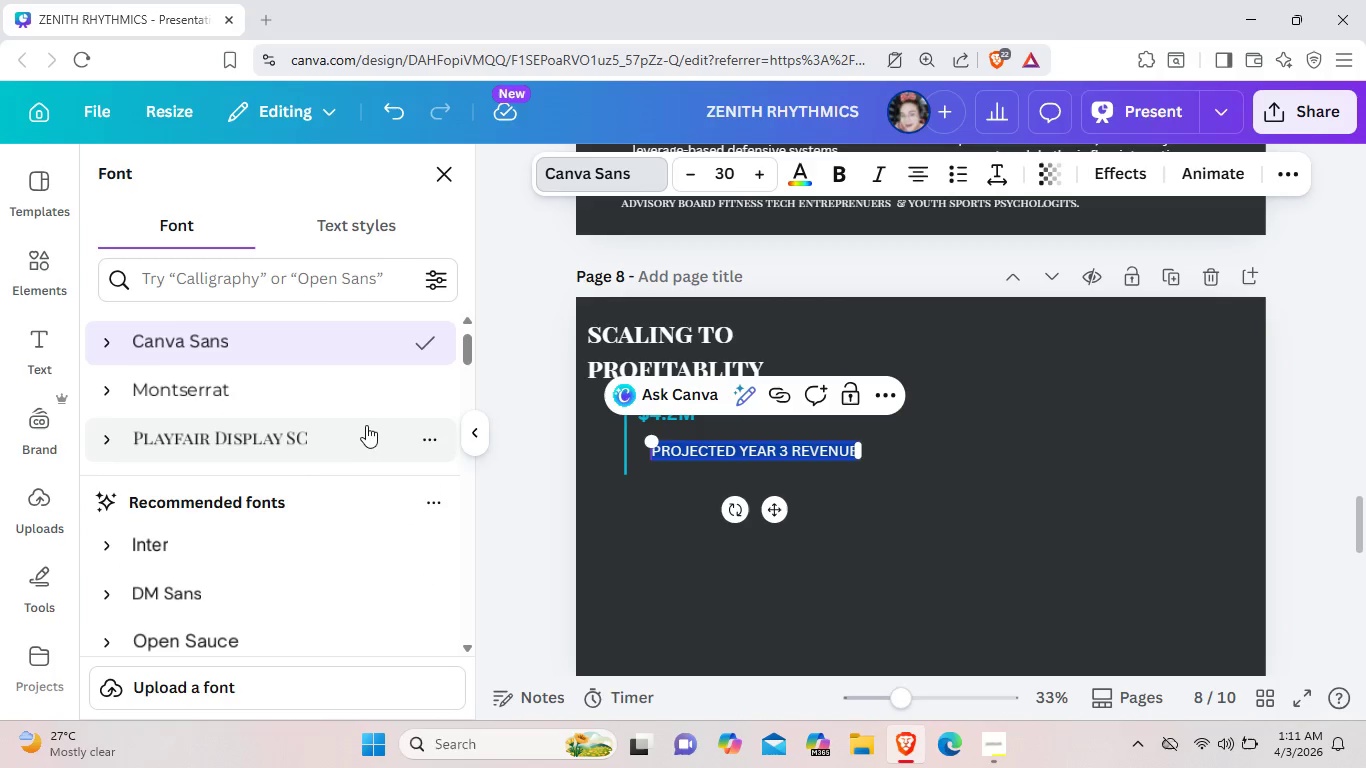 
left_click([350, 437])
 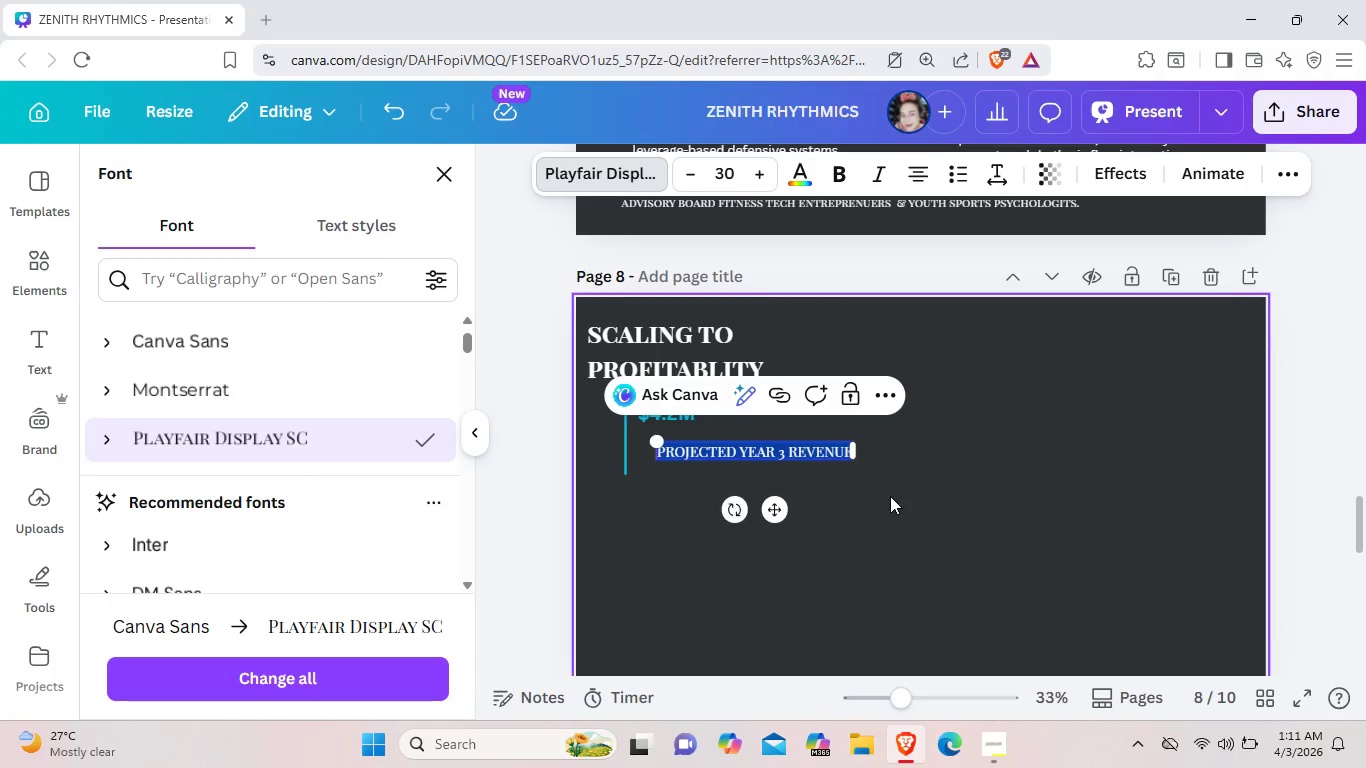 
left_click([890, 496])
 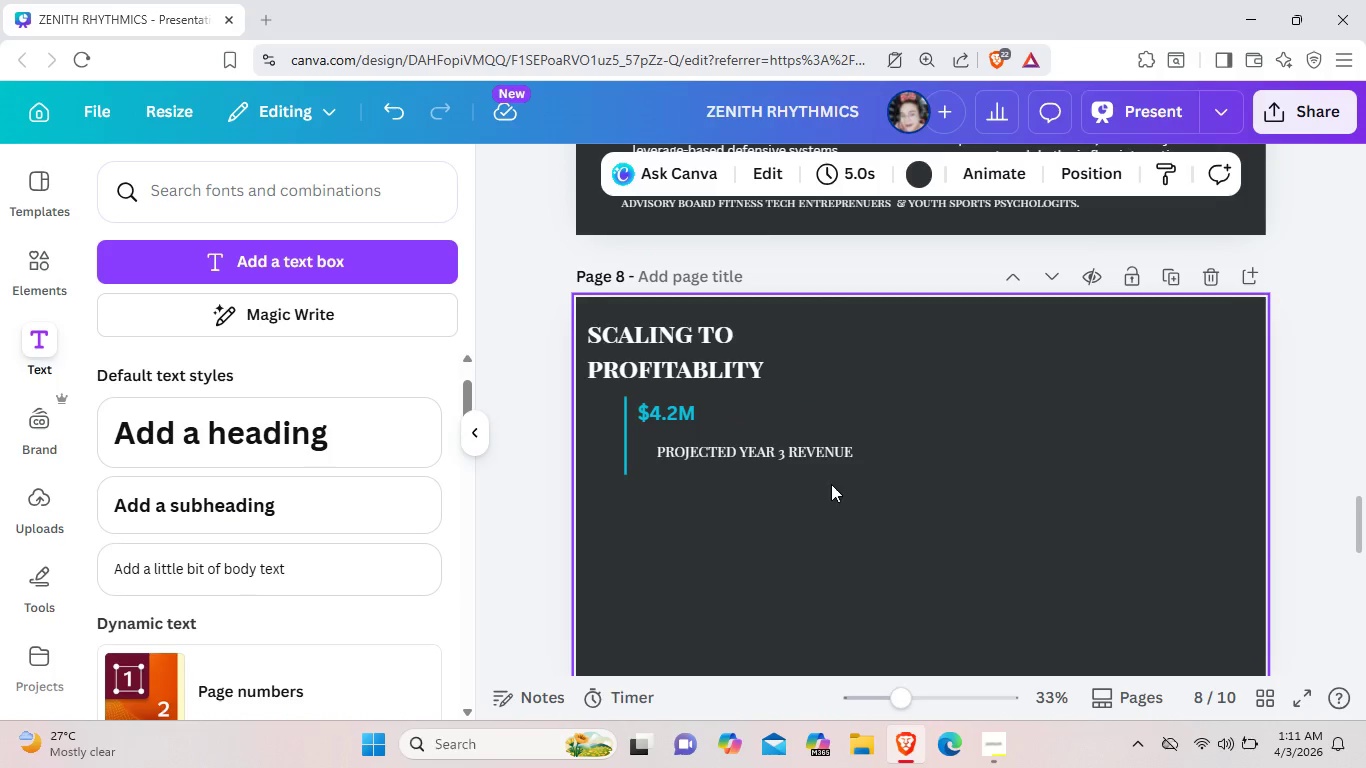 
left_click_drag(start_coordinate=[817, 456], to_coordinate=[802, 456])
 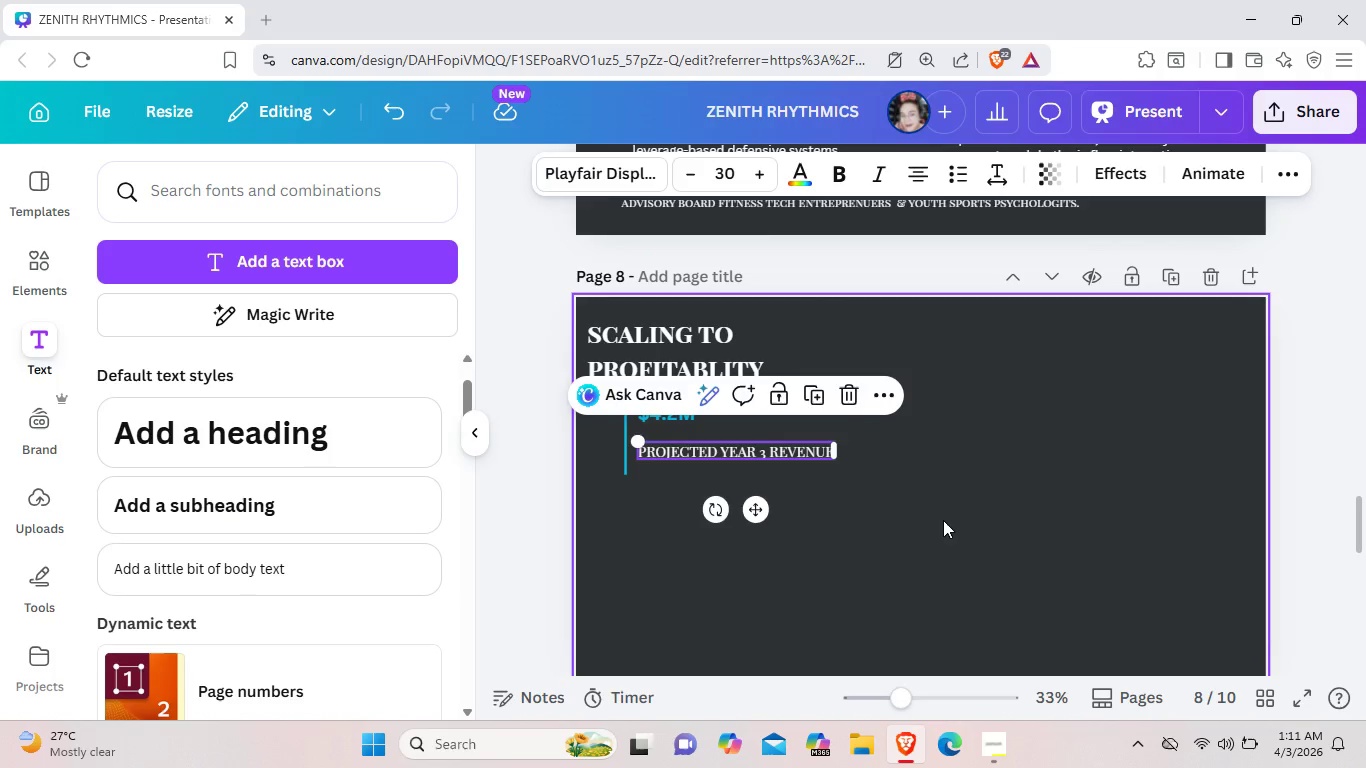 
left_click([943, 520])
 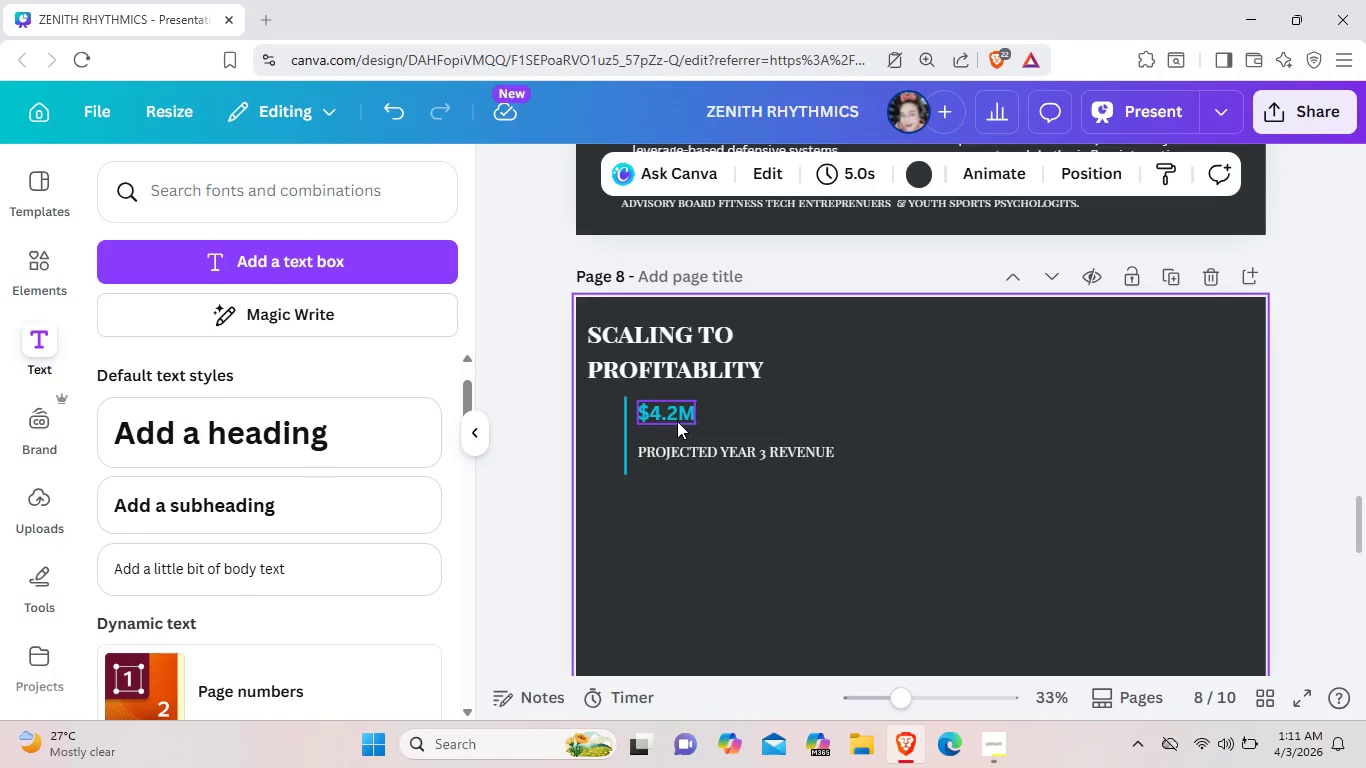 
left_click([677, 421])
 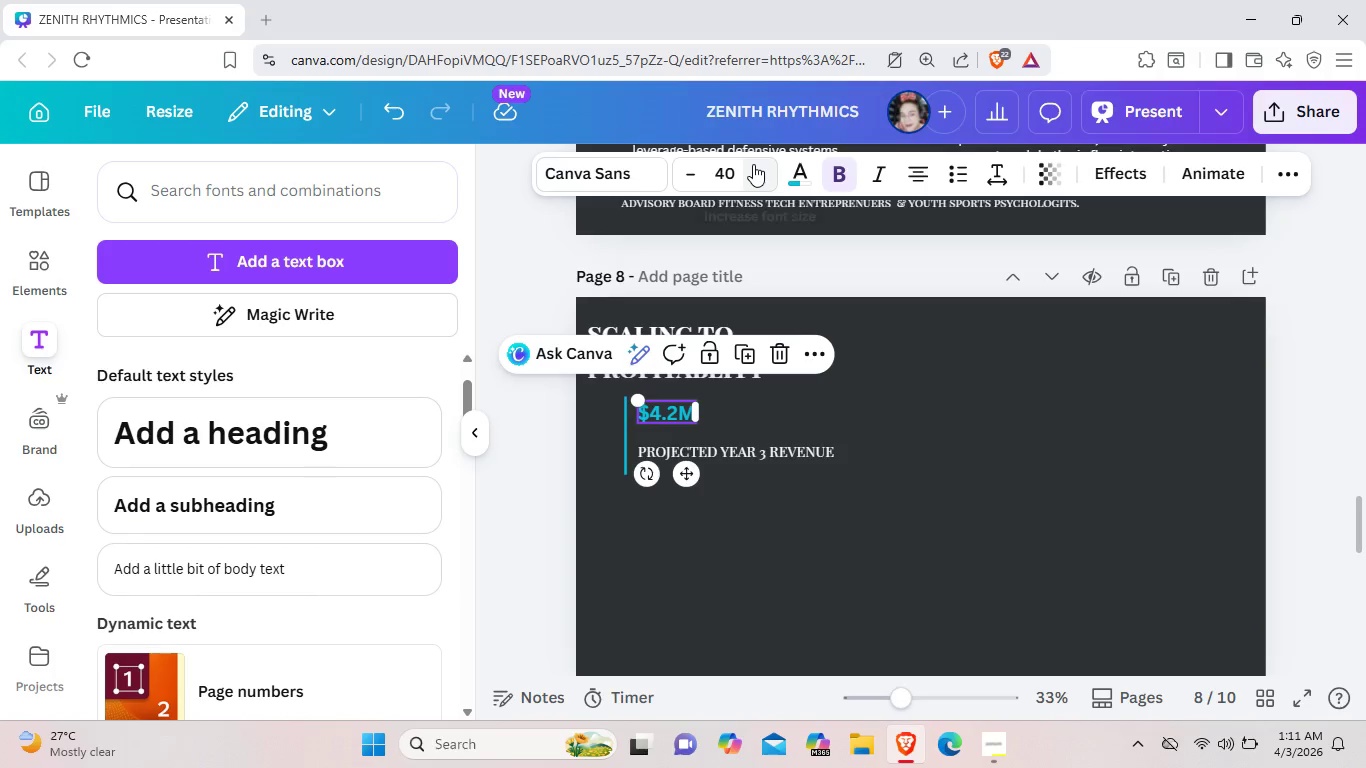 
left_click([753, 164])
 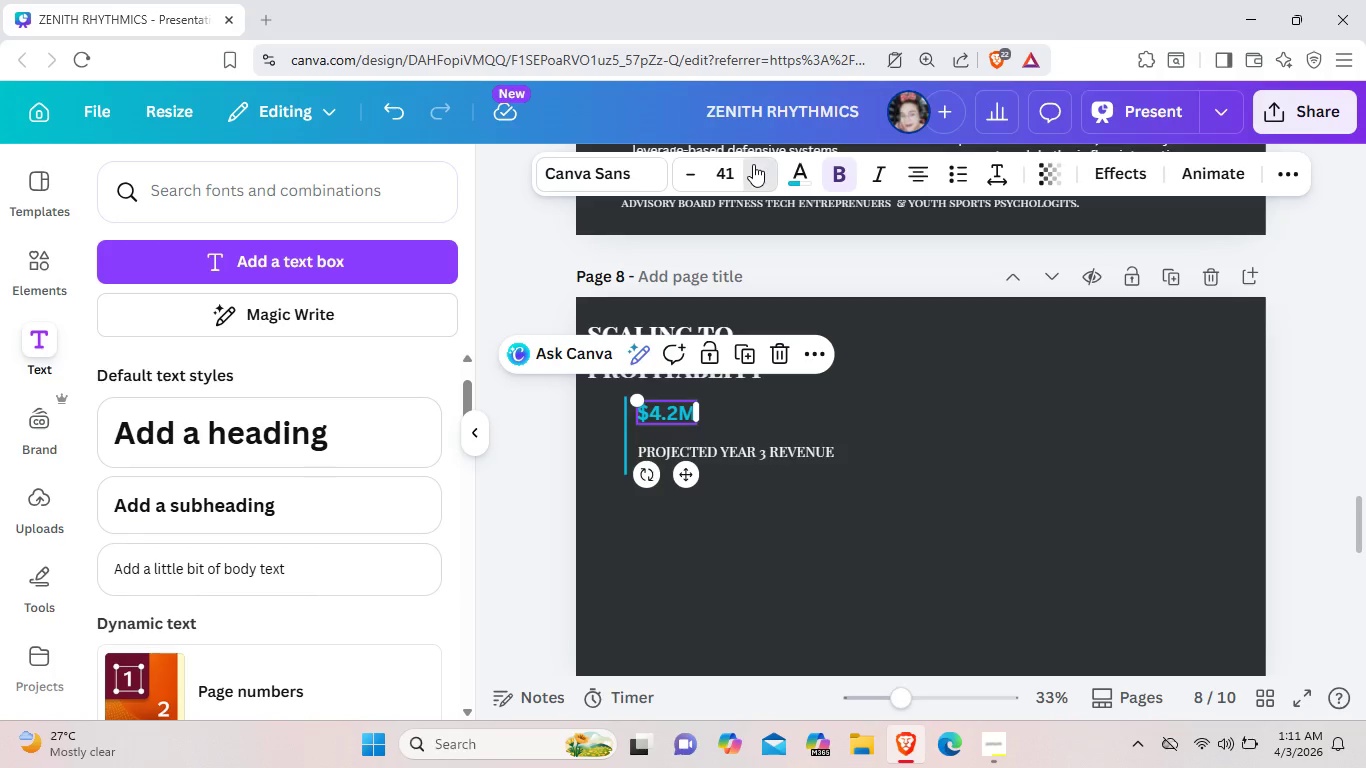 
left_click([753, 164])
 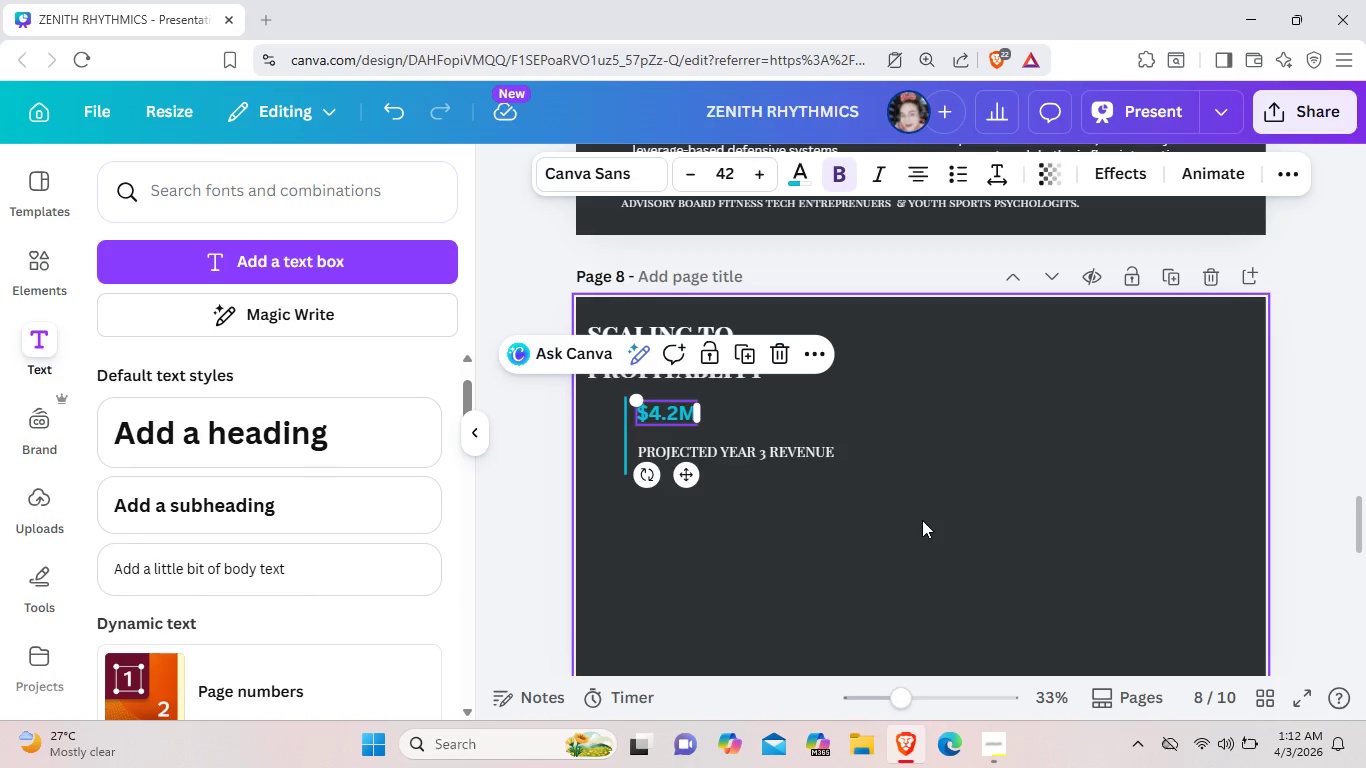 
left_click([922, 520])
 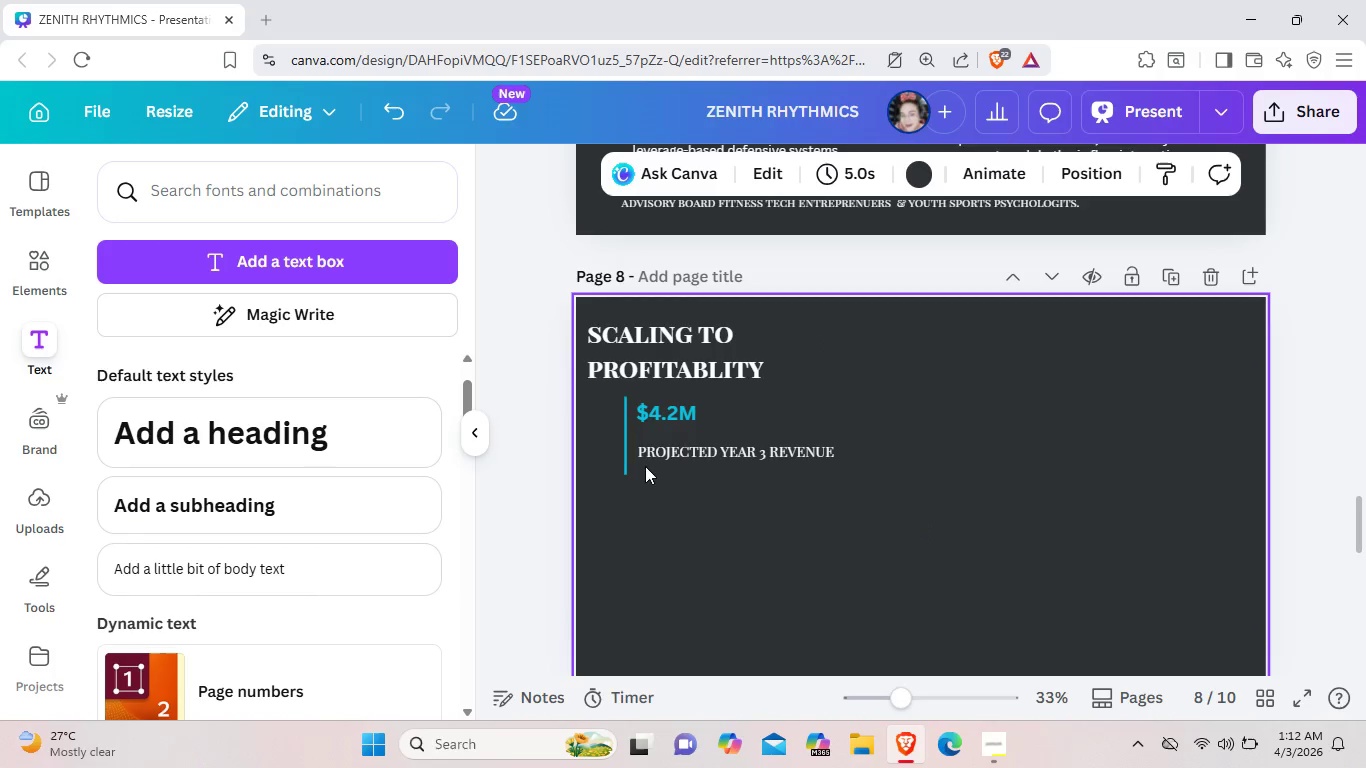 
left_click([624, 462])
 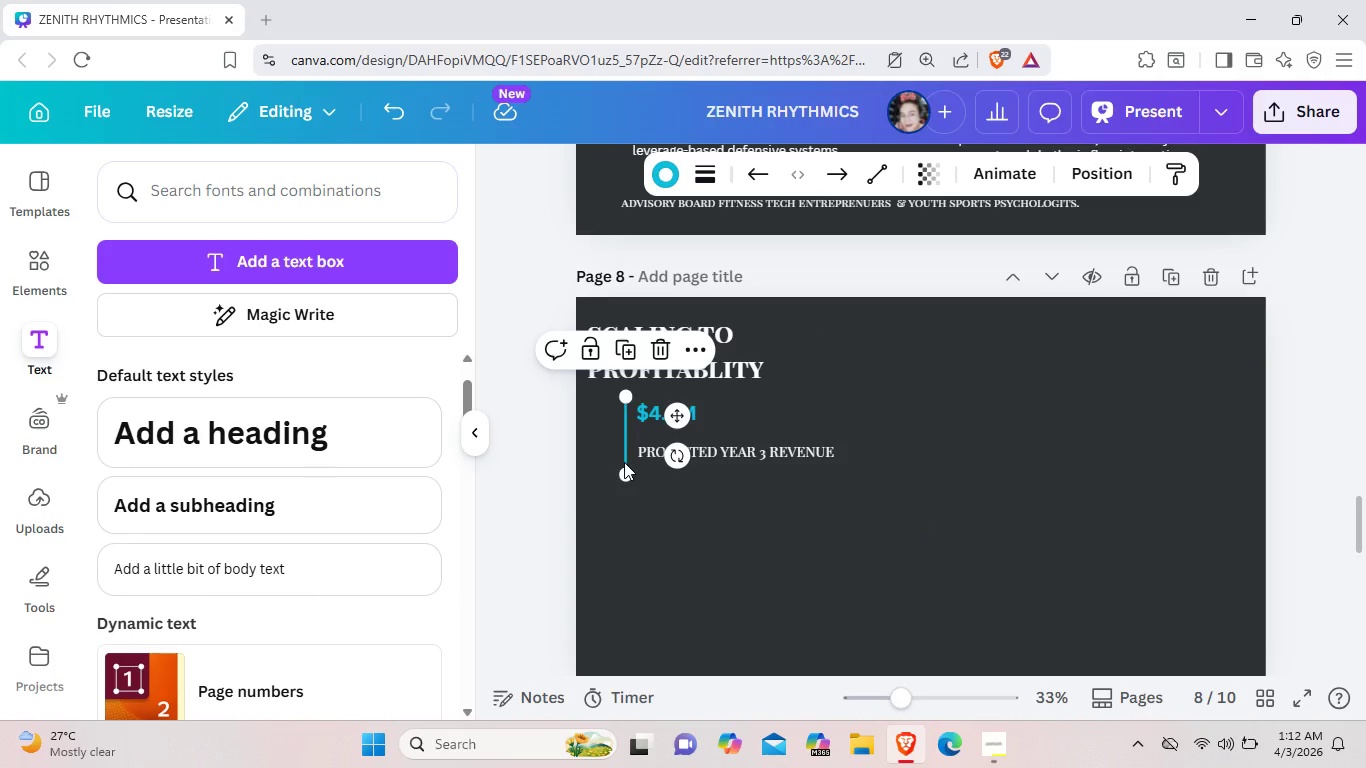 
key(Control+C)
 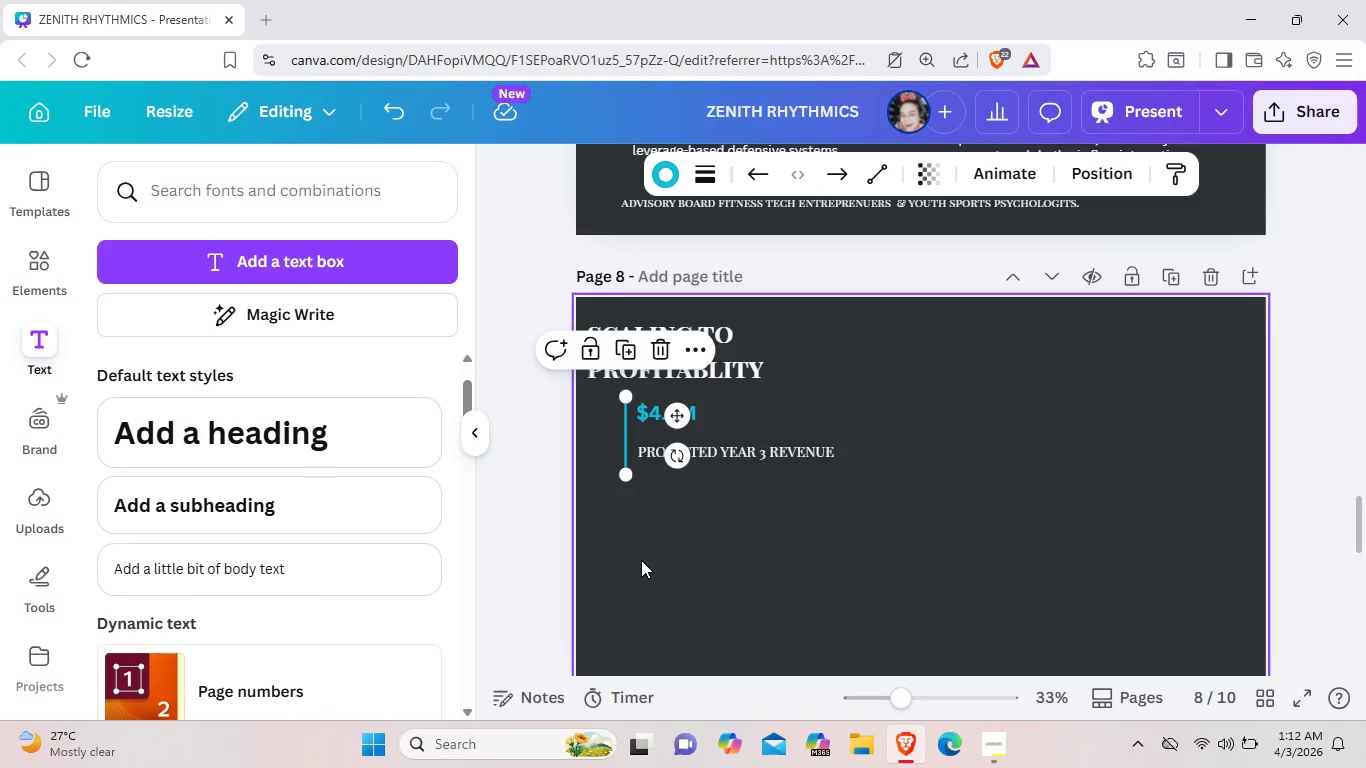 
left_click([641, 560])
 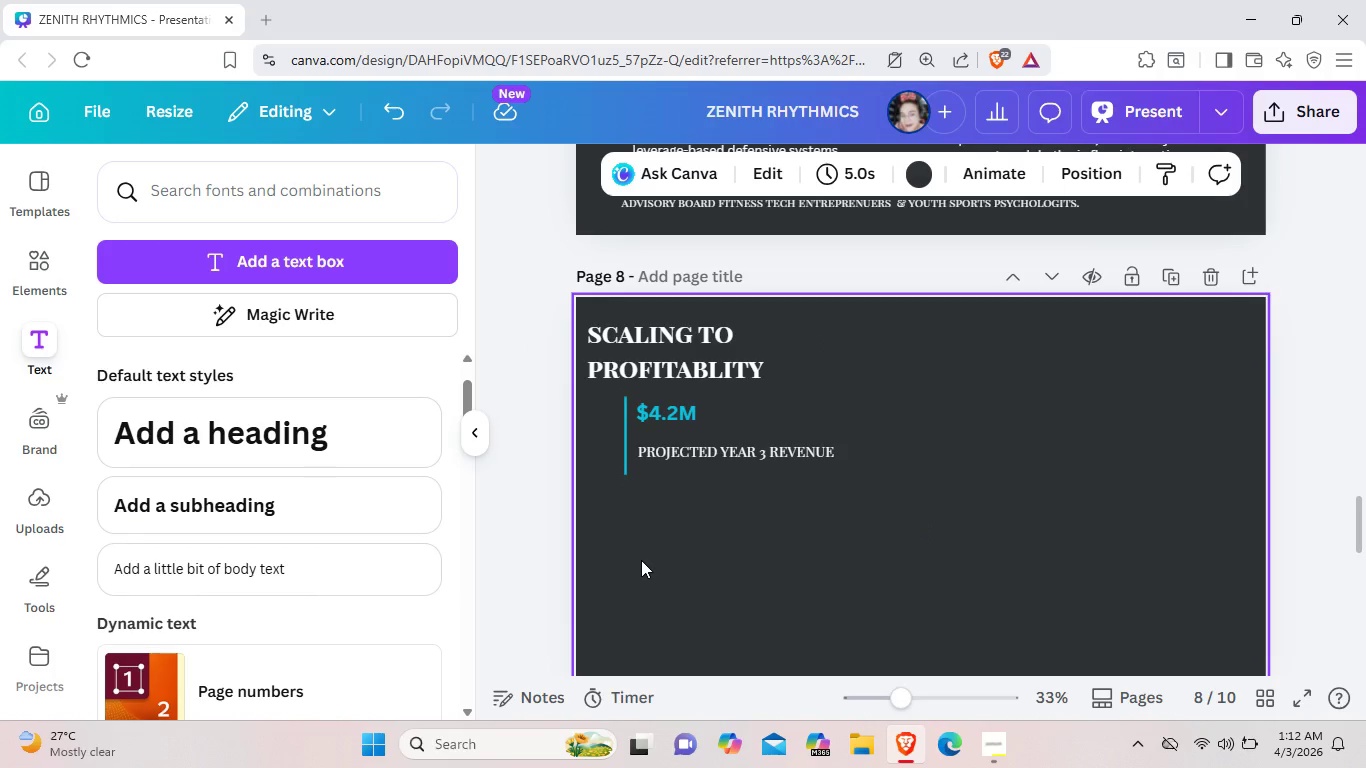 
key(Control+V)
 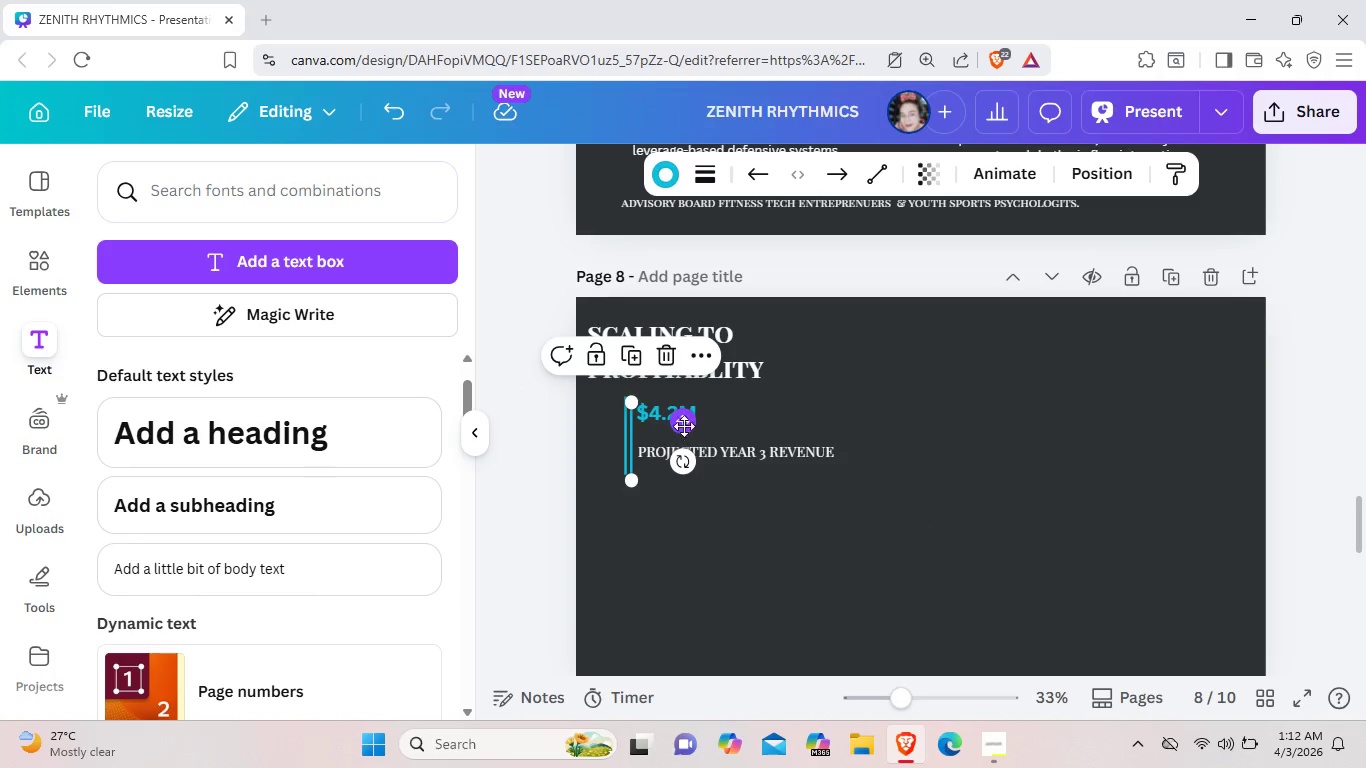 
left_click_drag(start_coordinate=[684, 423], to_coordinate=[683, 518])
 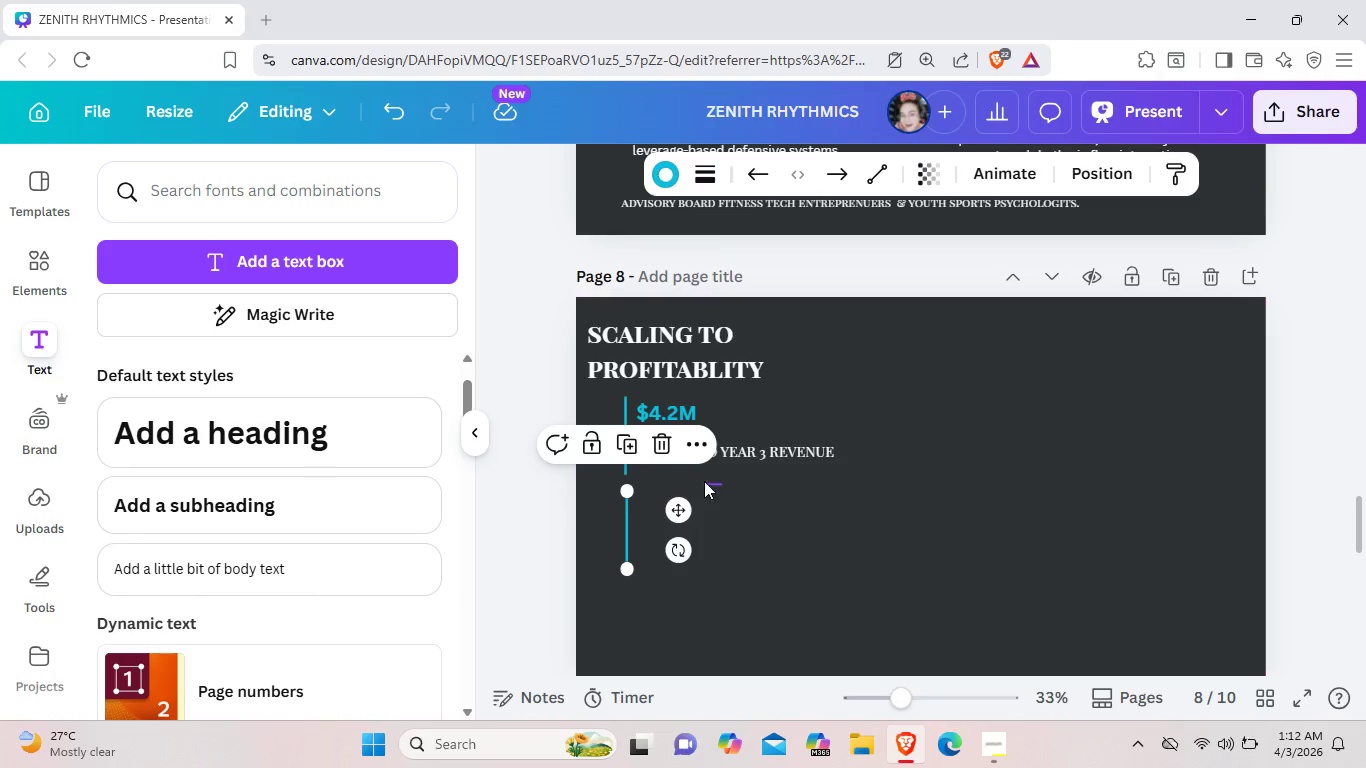 
left_click_drag(start_coordinate=[722, 485], to_coordinate=[704, 480])
 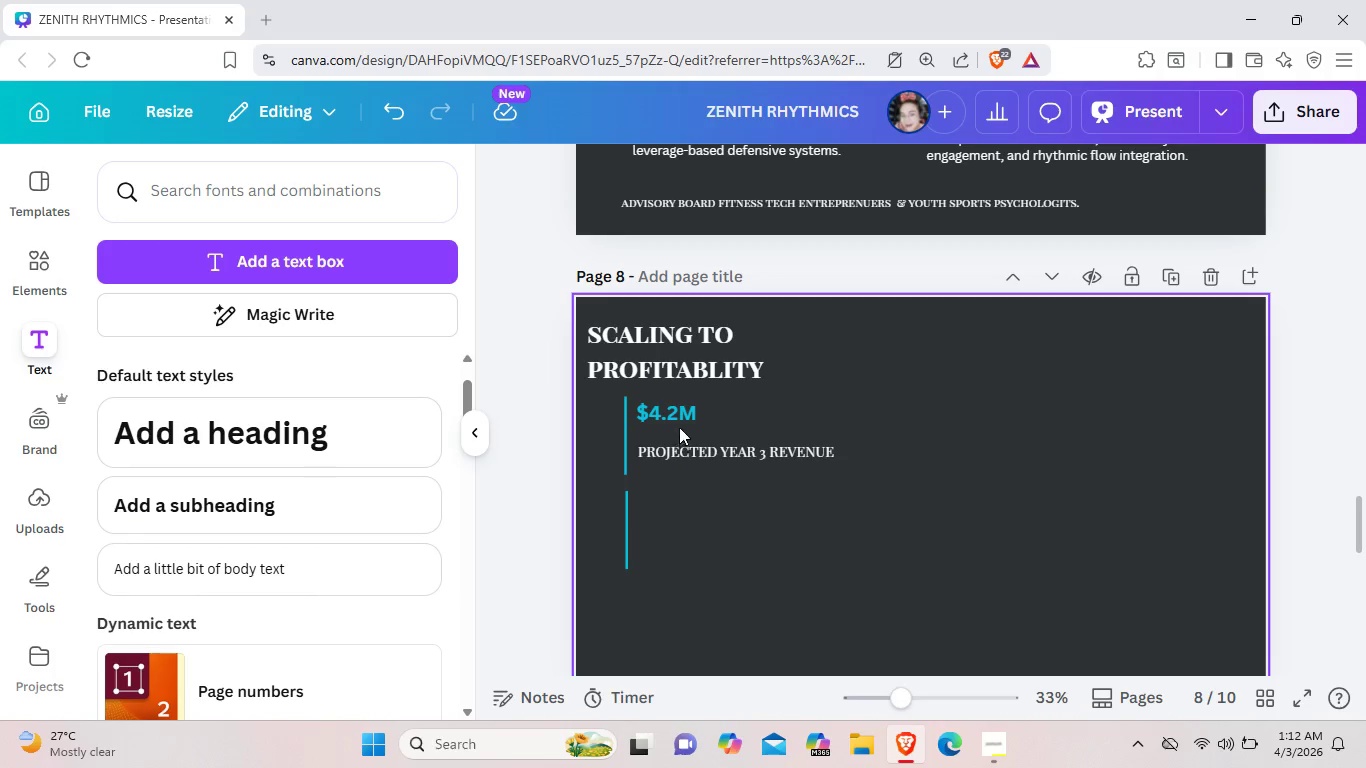 
left_click_drag(start_coordinate=[678, 419], to_coordinate=[682, 427])
 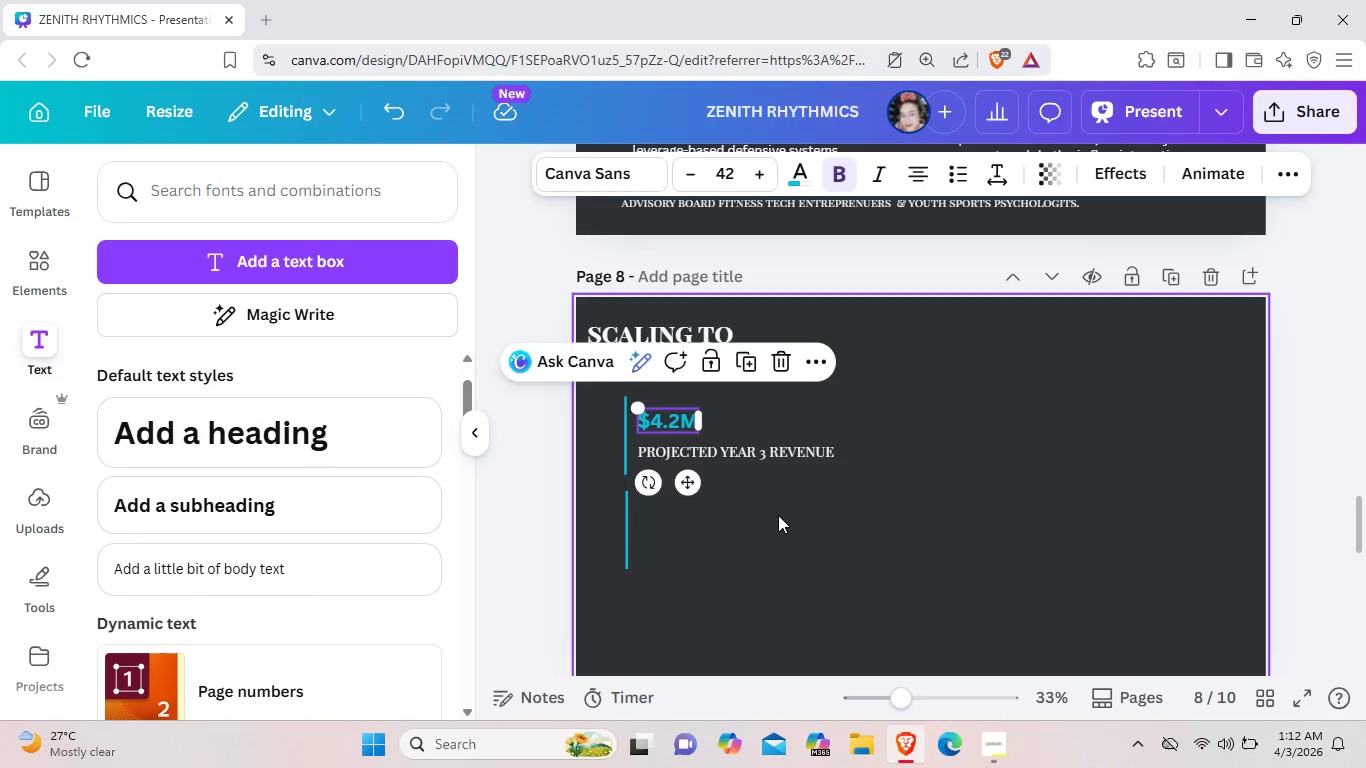 
left_click([778, 515])
 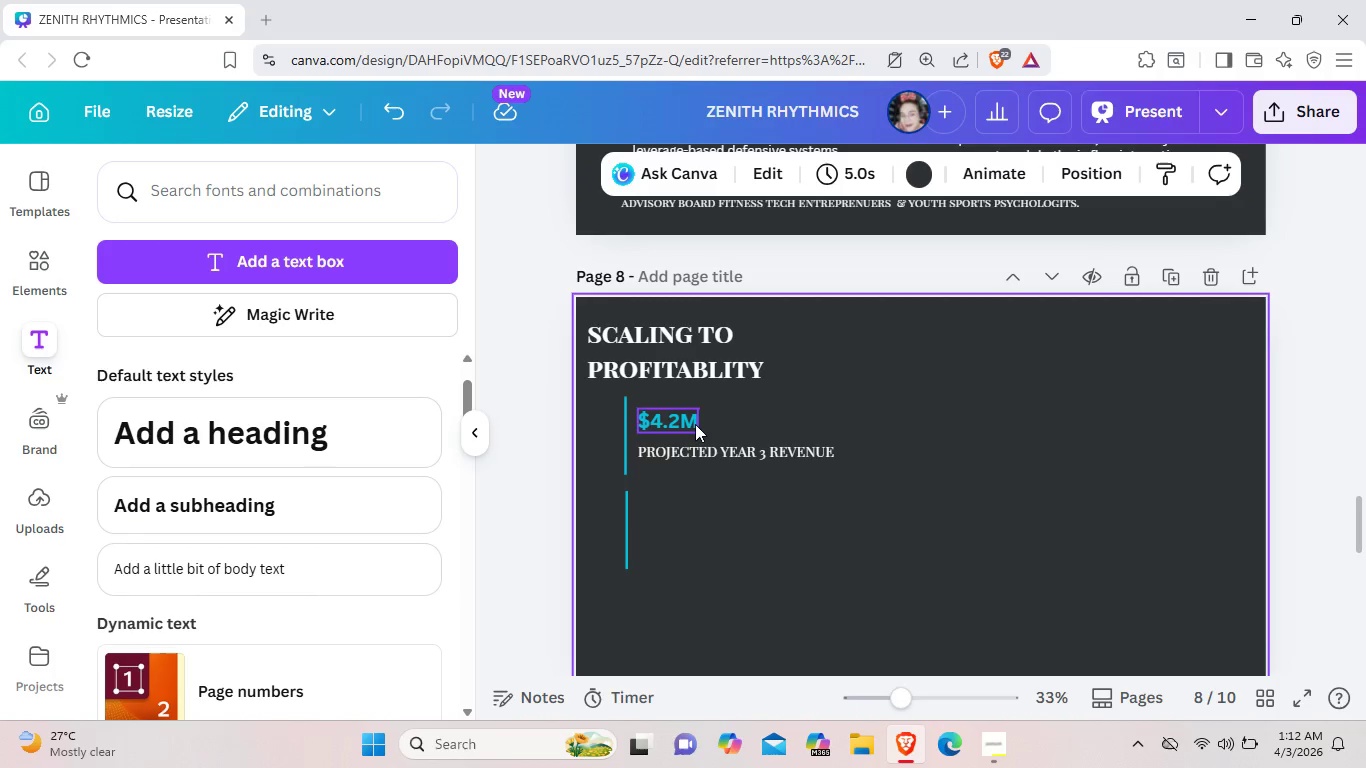 
left_click([695, 424])
 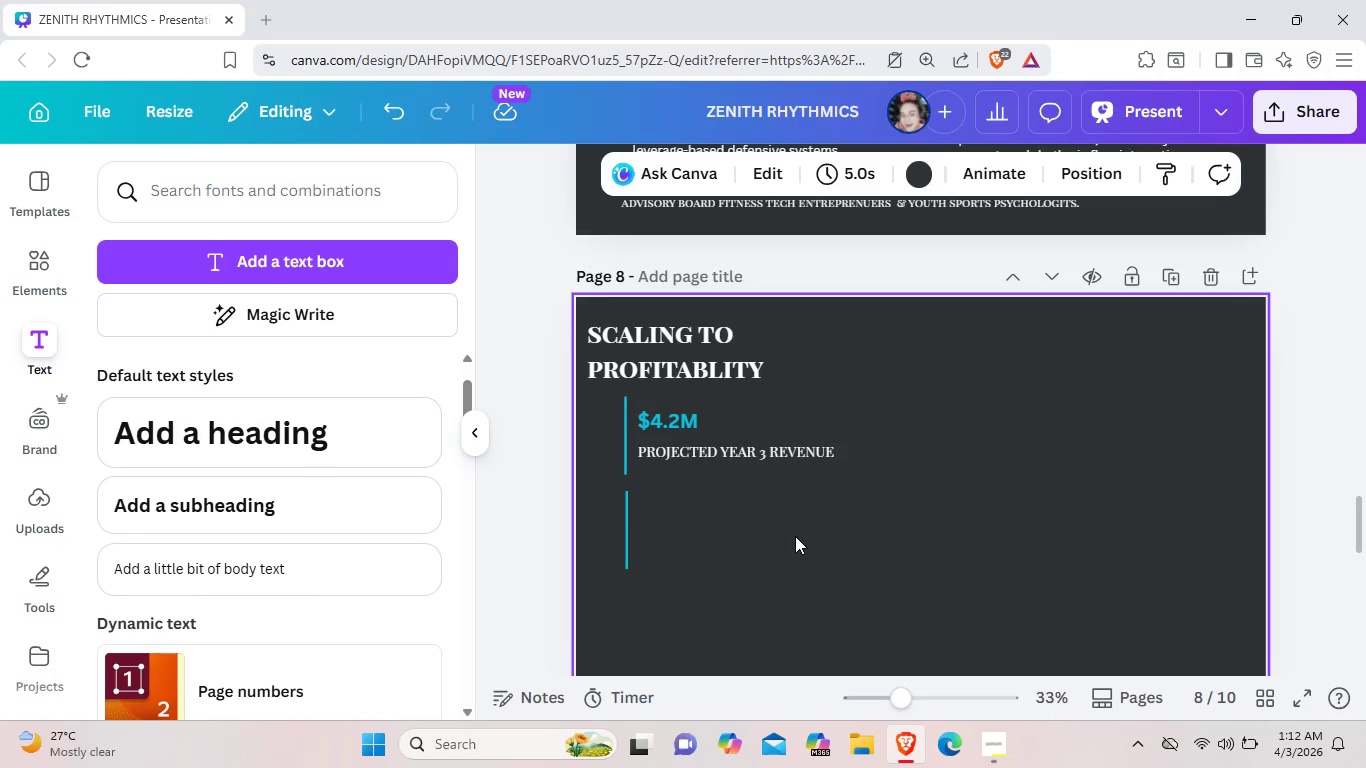 
wait(19.28)
 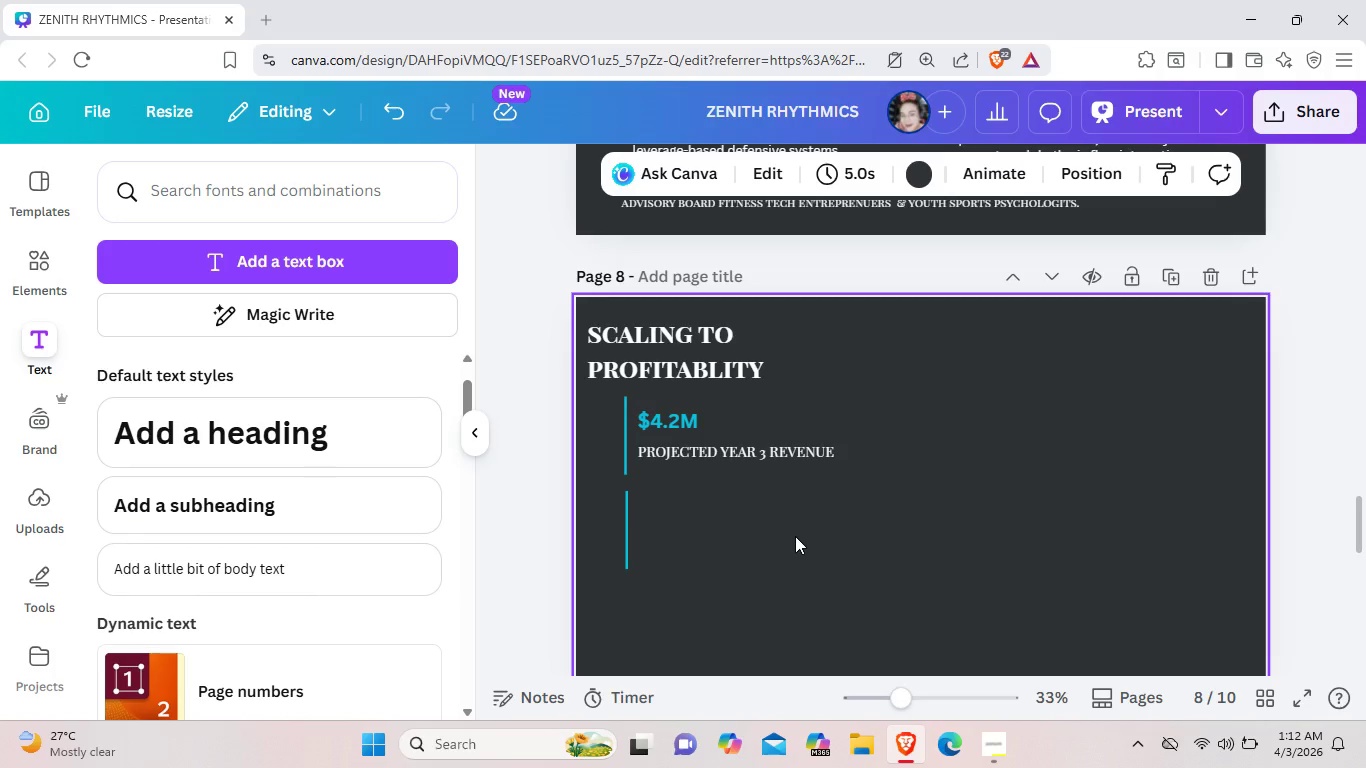 
left_click_drag(start_coordinate=[887, 487], to_coordinate=[656, 419])
 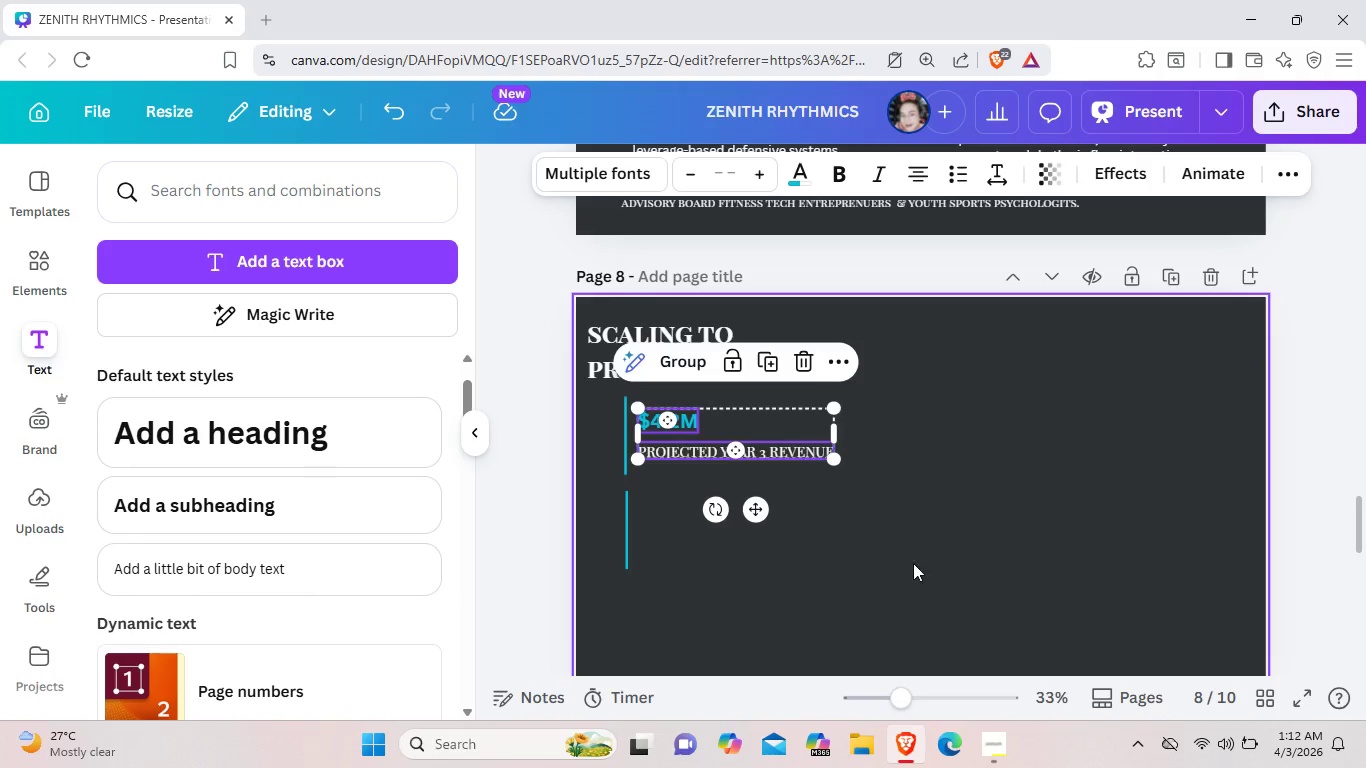 
left_click([915, 564])
 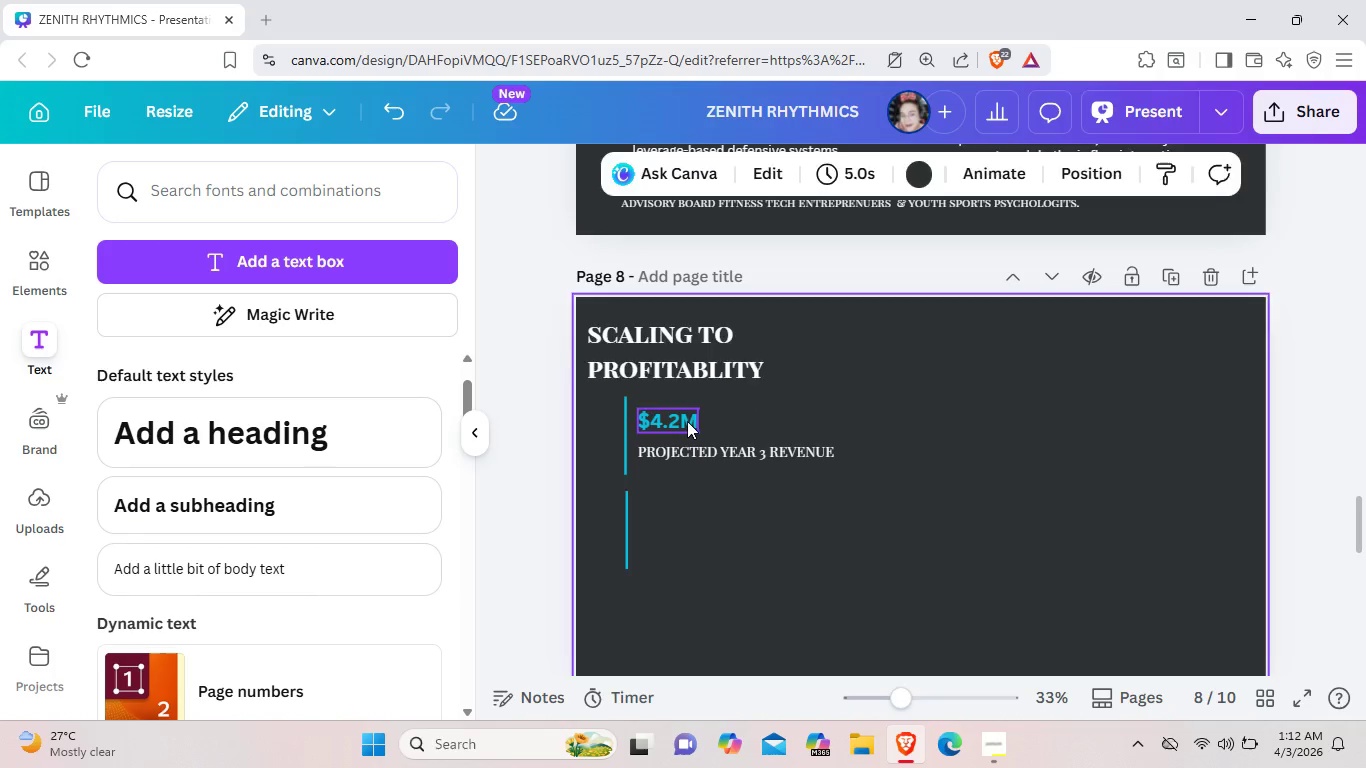 
left_click([687, 421])
 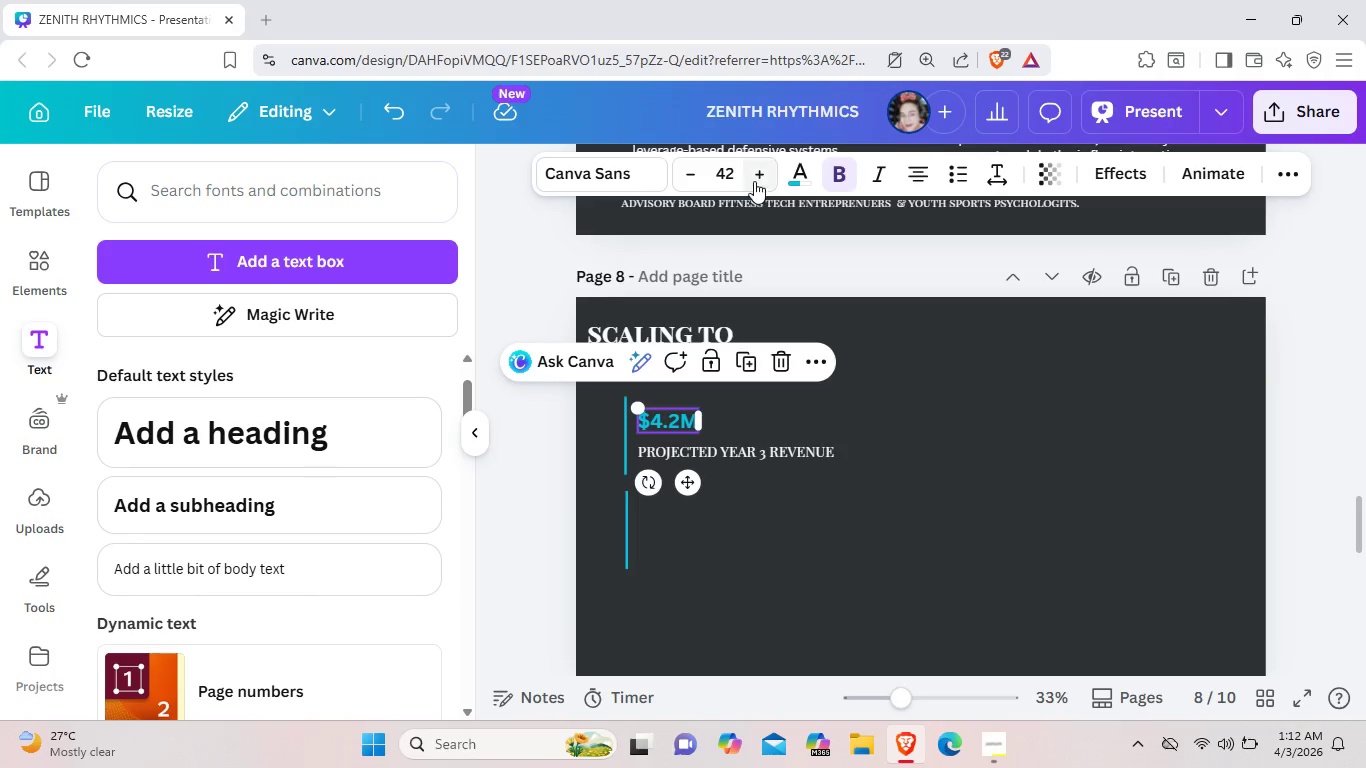 
left_click([754, 179])
 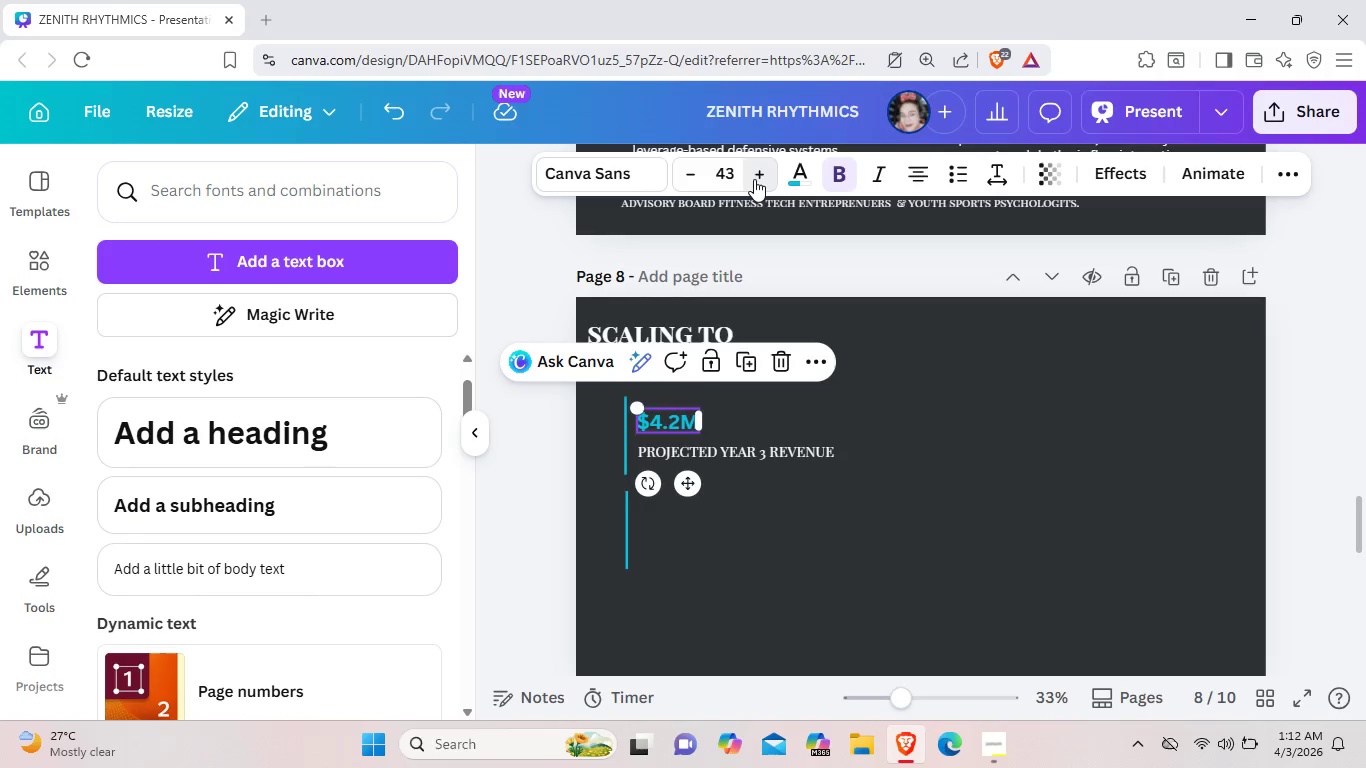 
left_click([754, 179])
 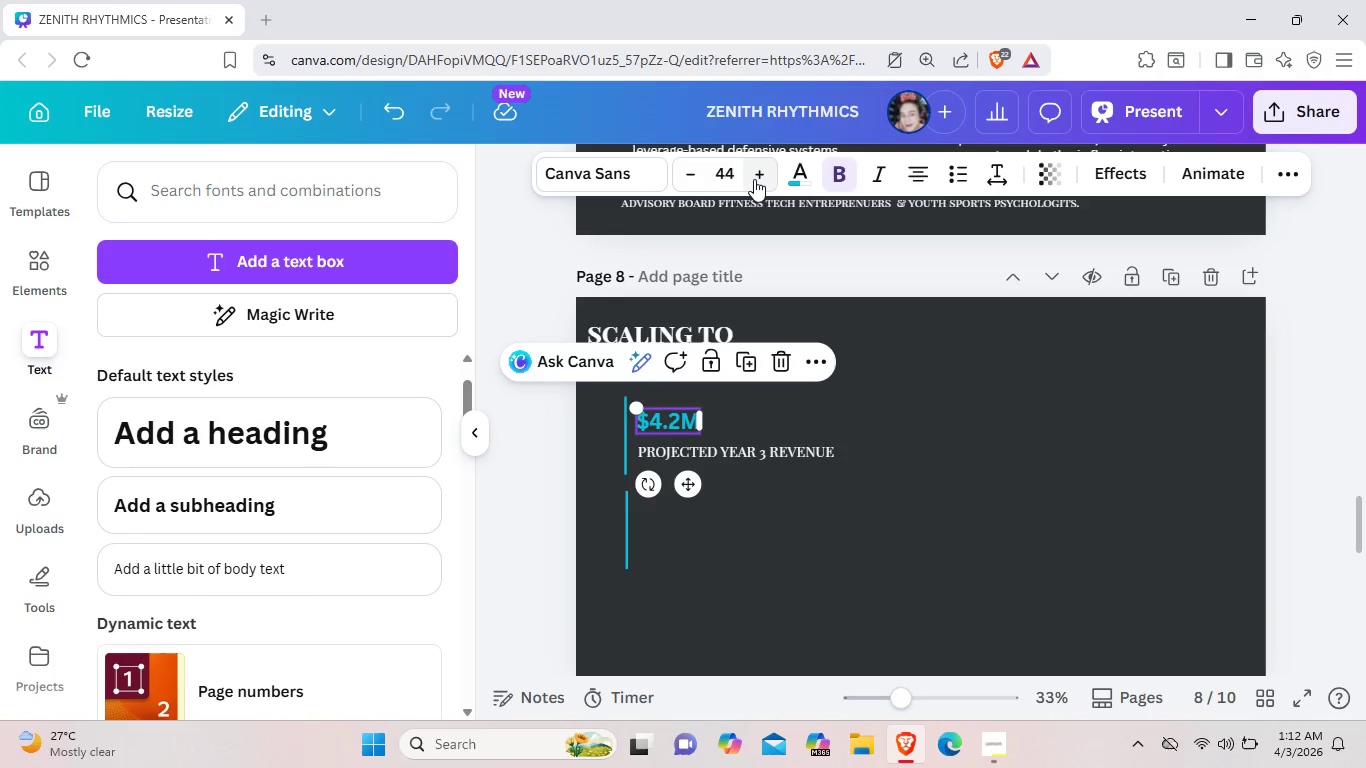 
left_click([754, 179])
 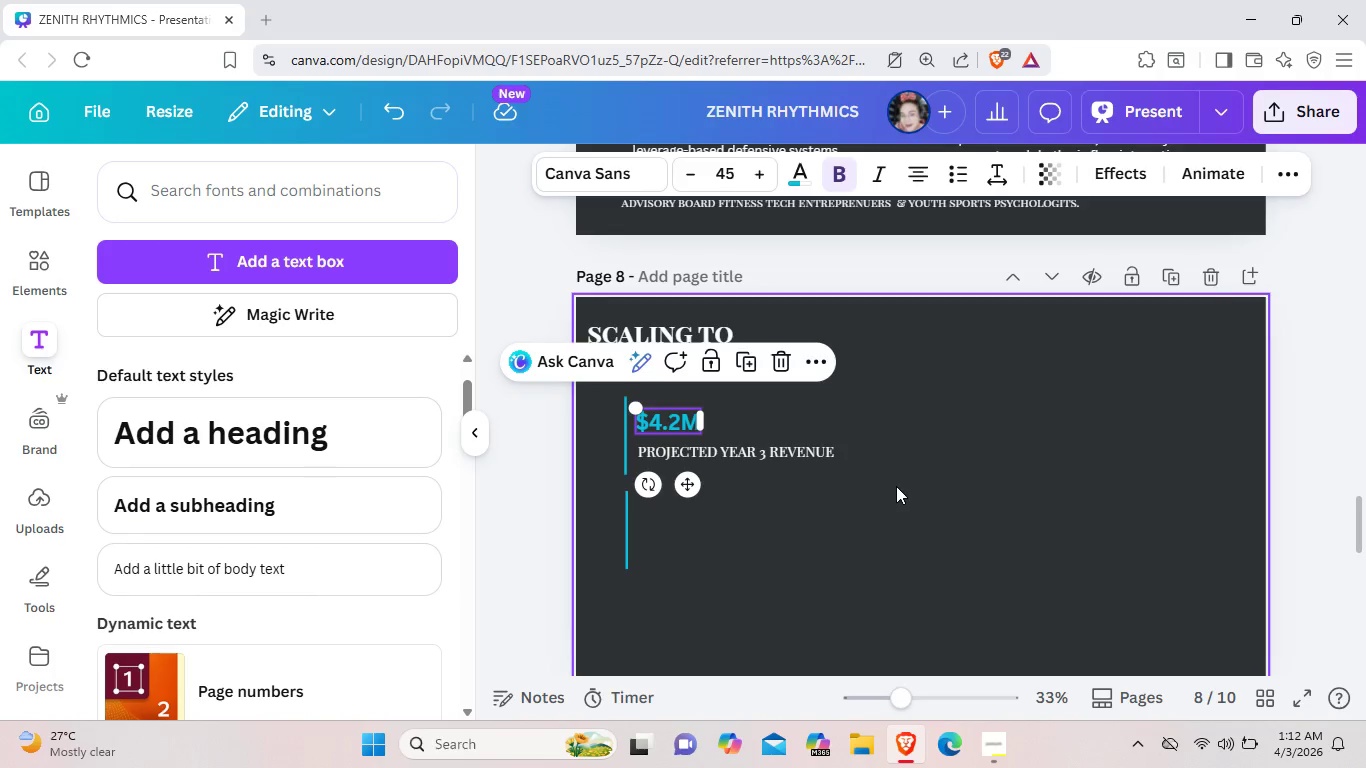 
left_click([896, 486])
 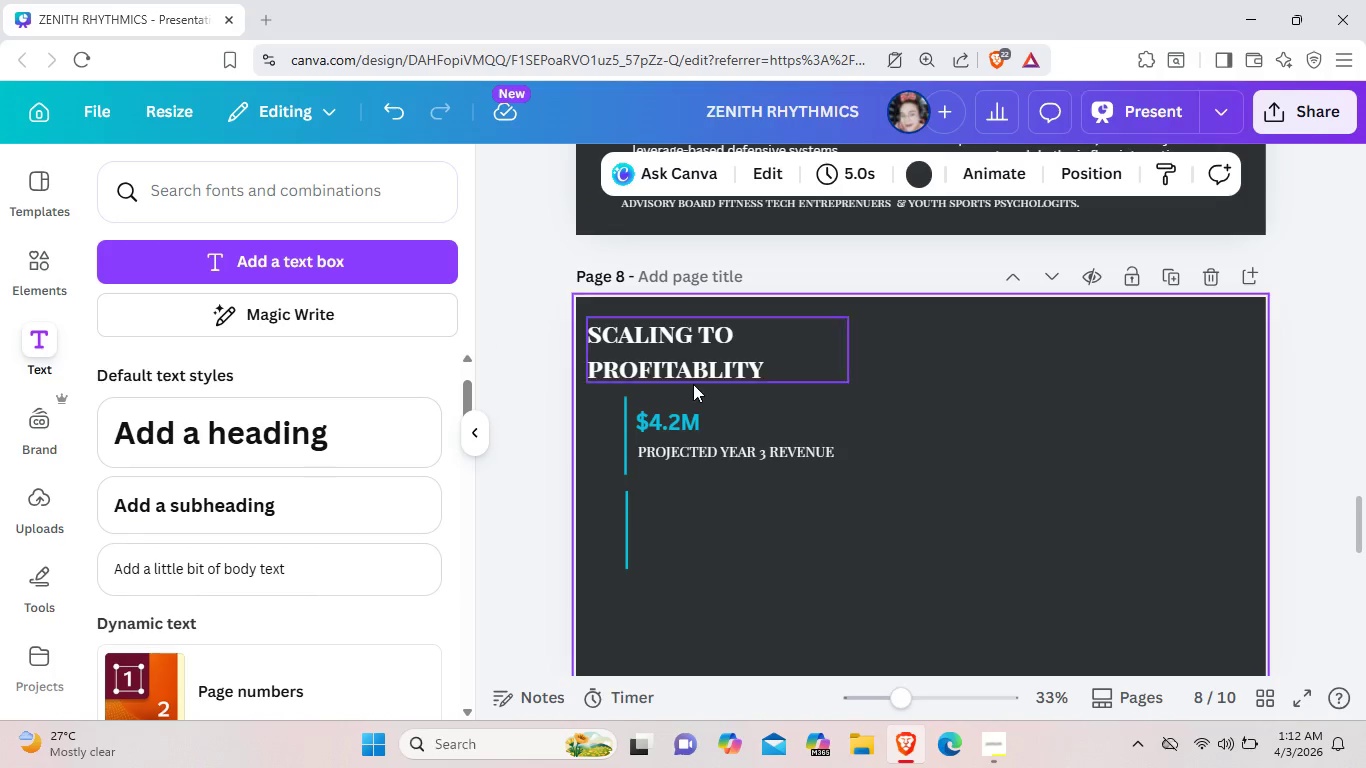 
left_click([692, 409])
 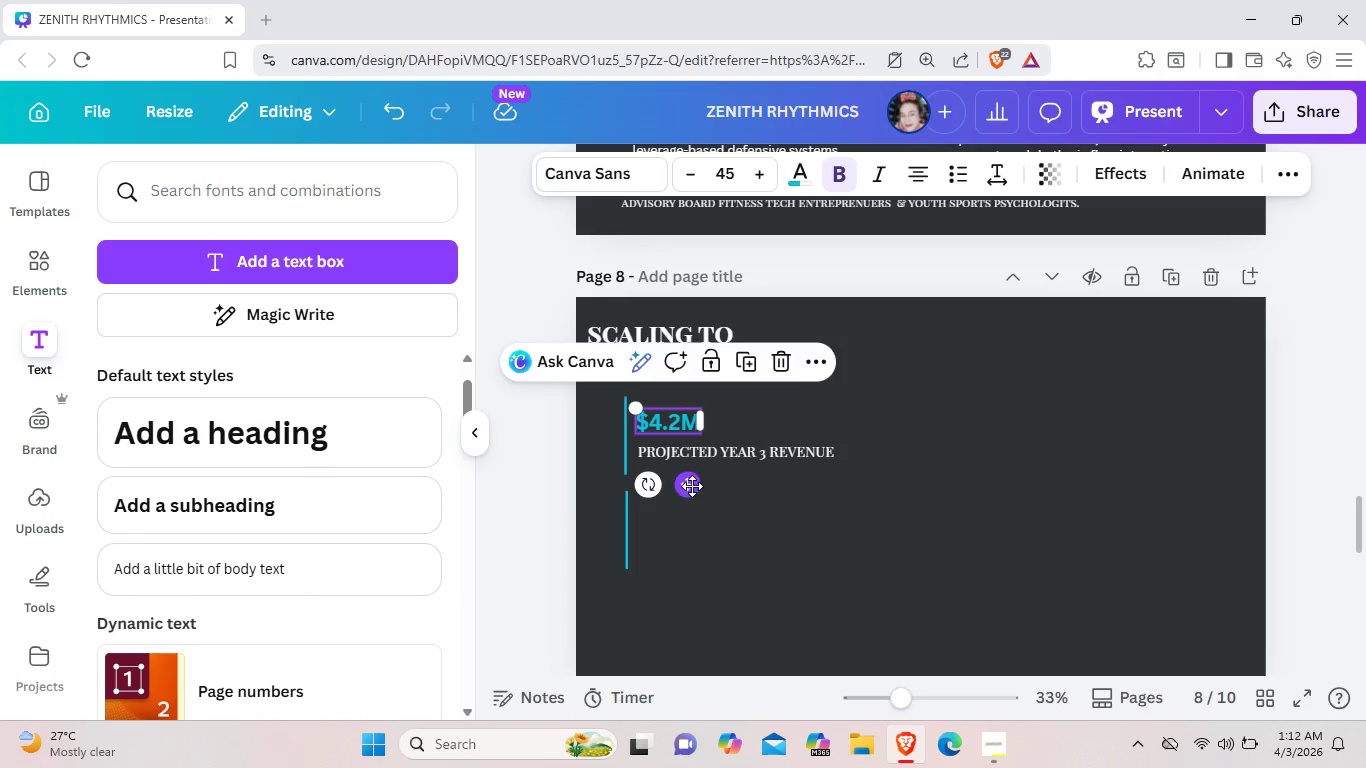 
left_click([691, 485])
 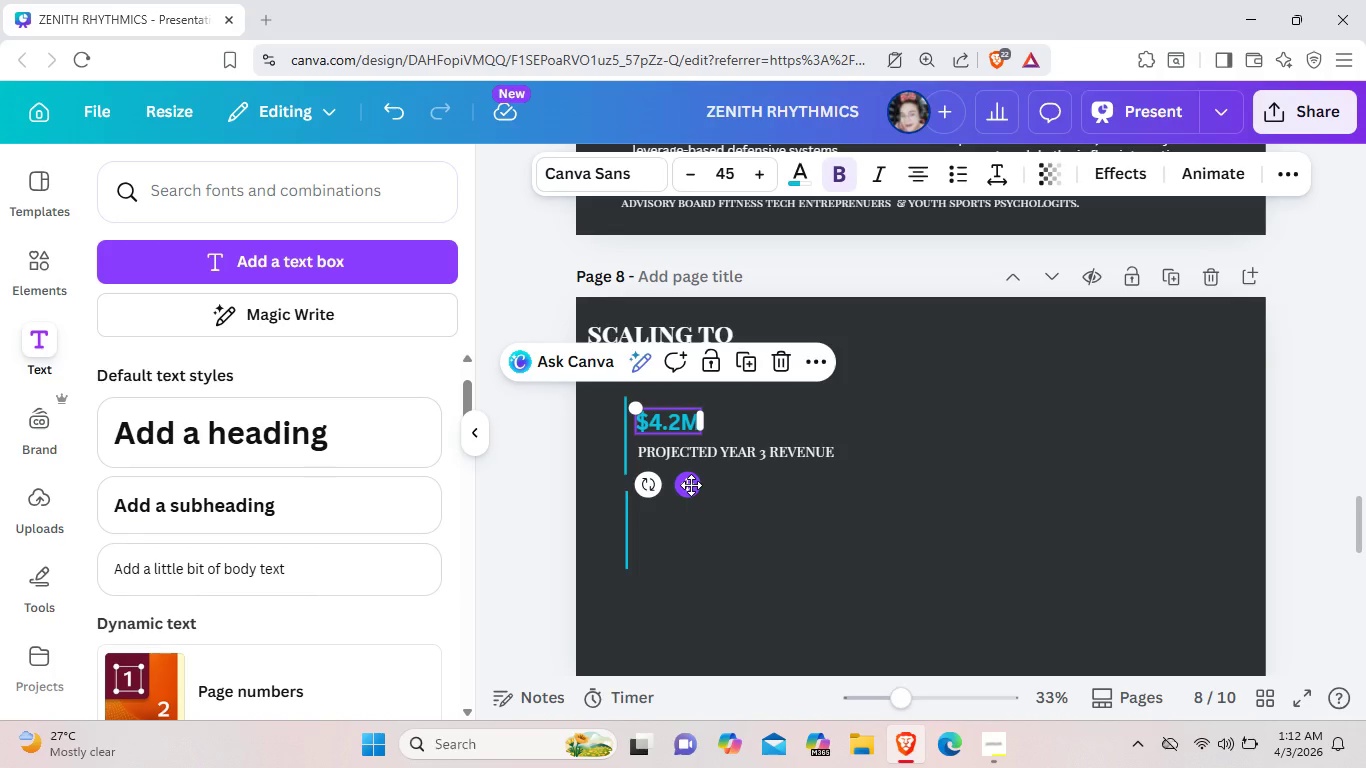 
key(Control+C)
 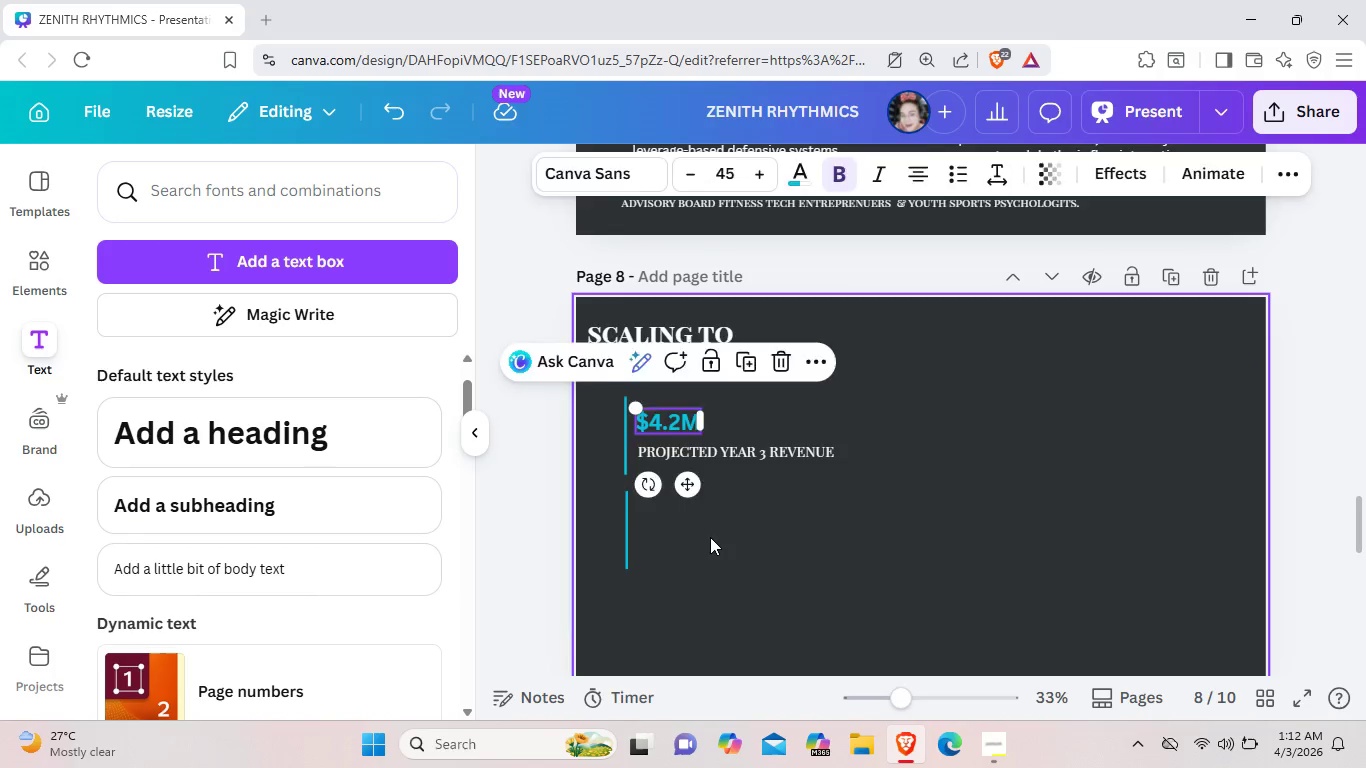 
left_click([710, 537])
 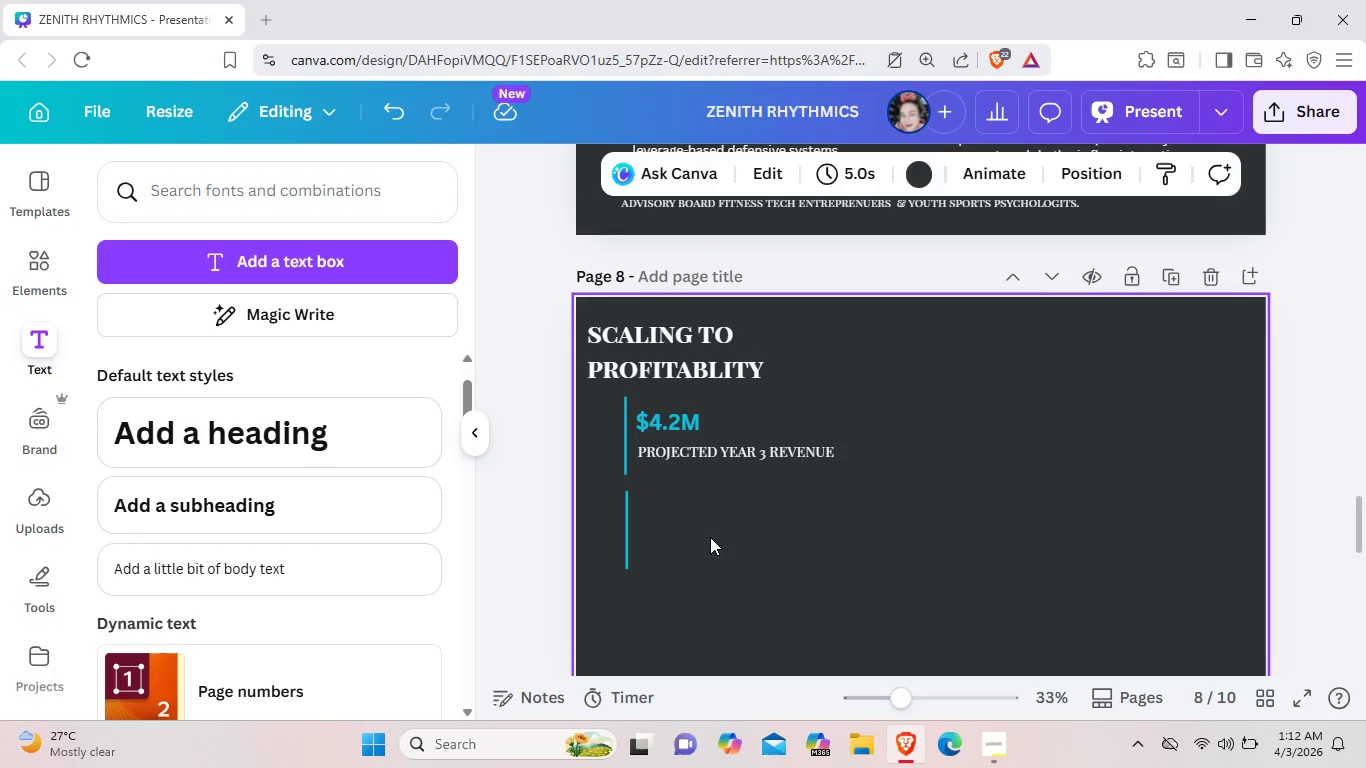 
key(Control+ControlLeft)
 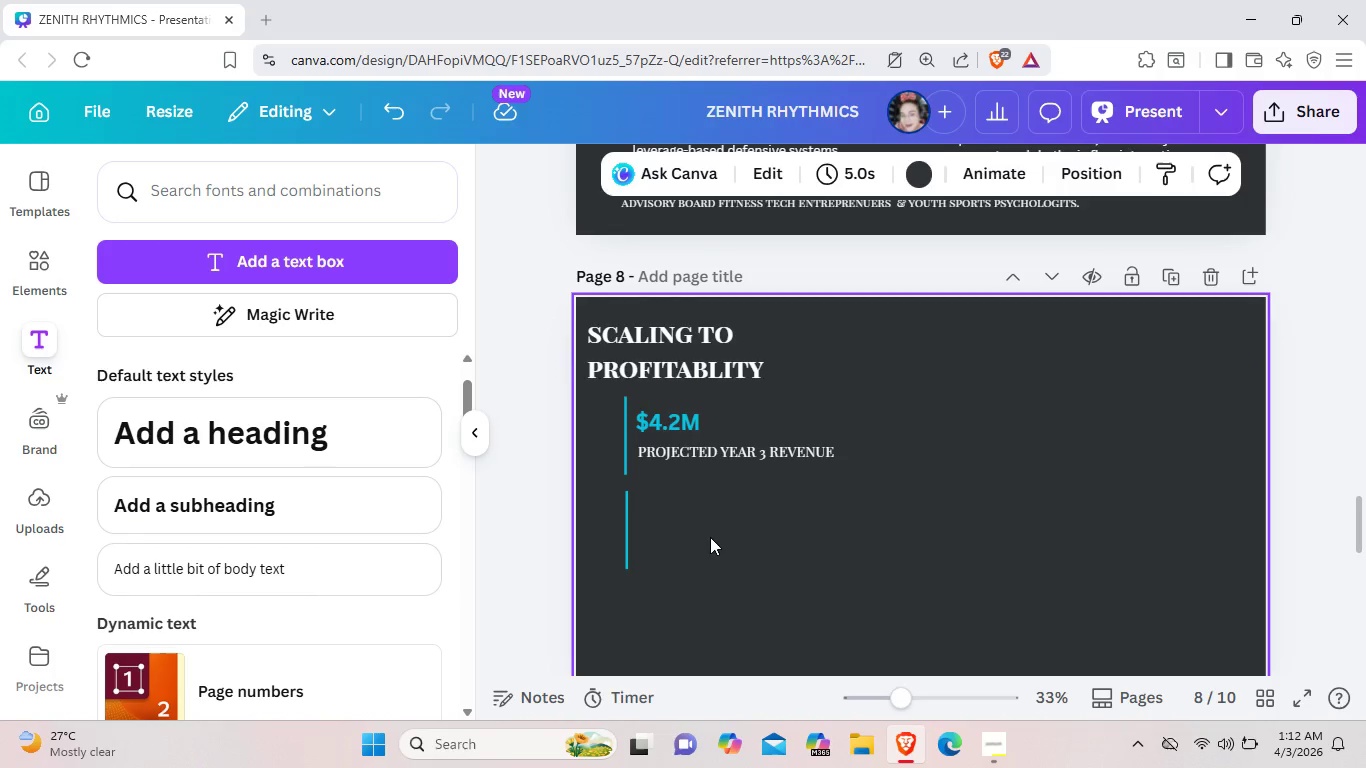 
key(Control+V)
 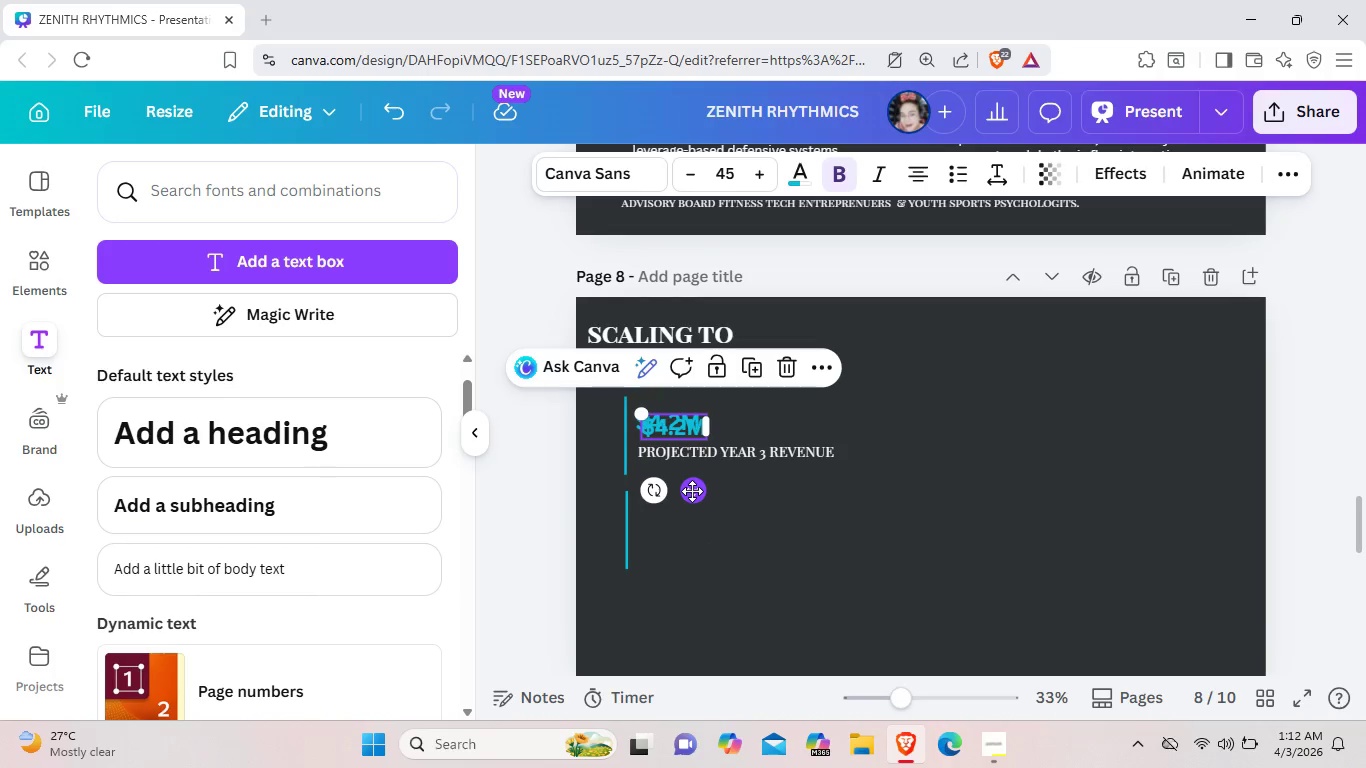 
left_click_drag(start_coordinate=[692, 491], to_coordinate=[695, 570])
 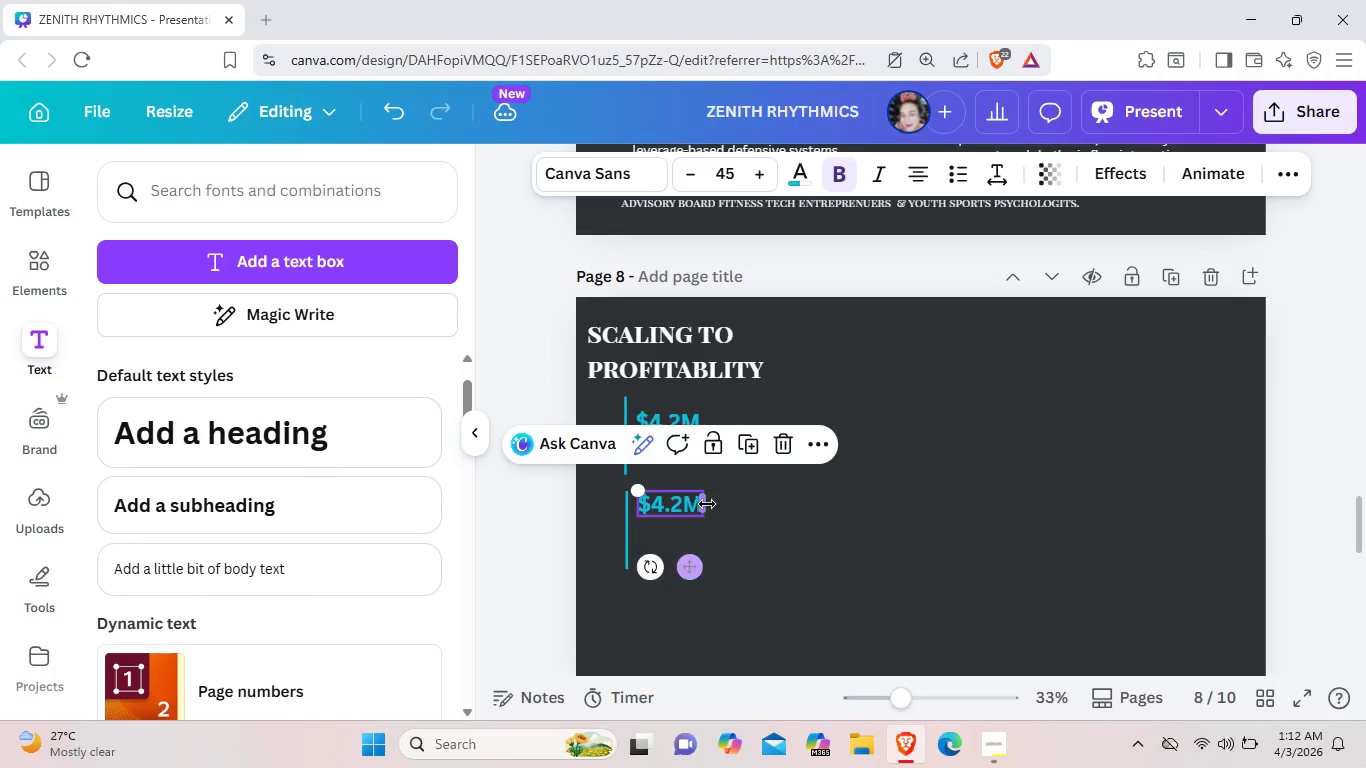 
mouse_move([689, 494])
 